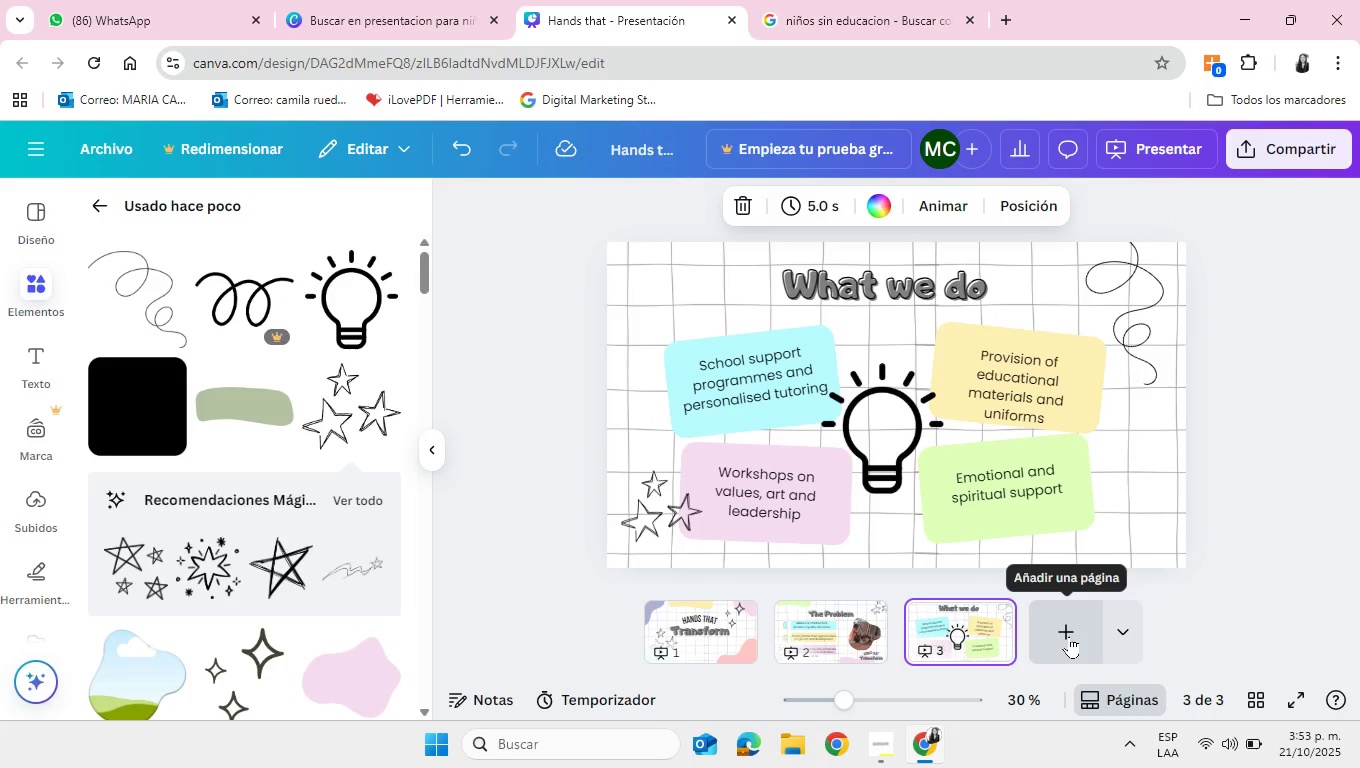 
left_click([1069, 636])
 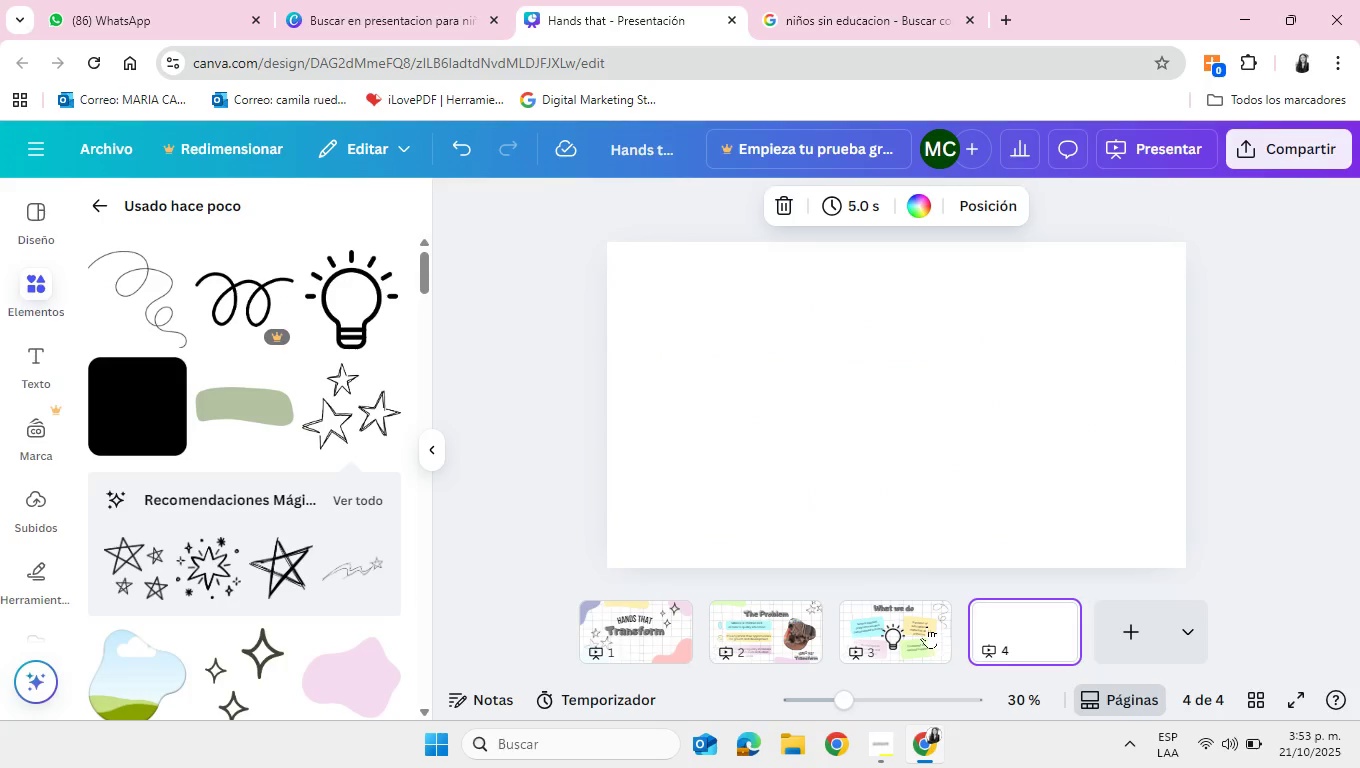 
left_click([921, 628])
 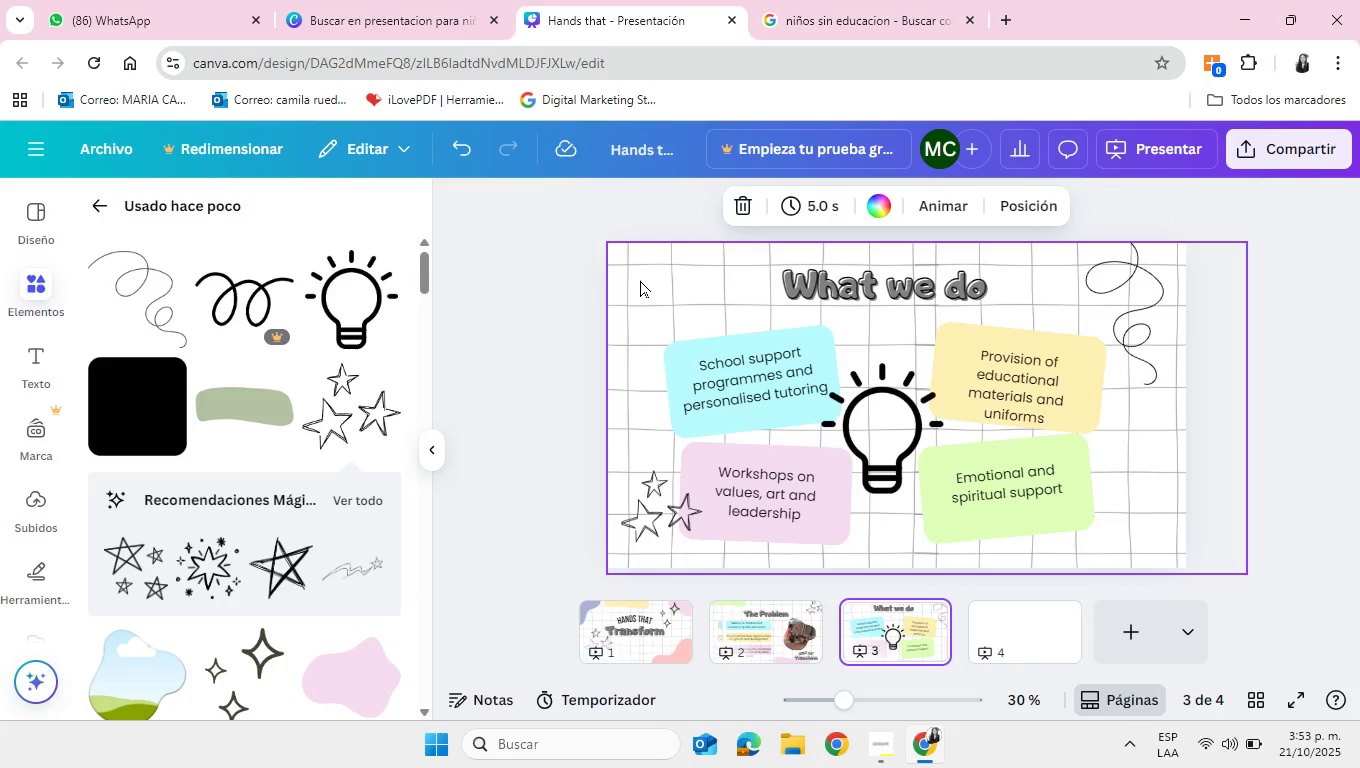 
left_click([640, 280])
 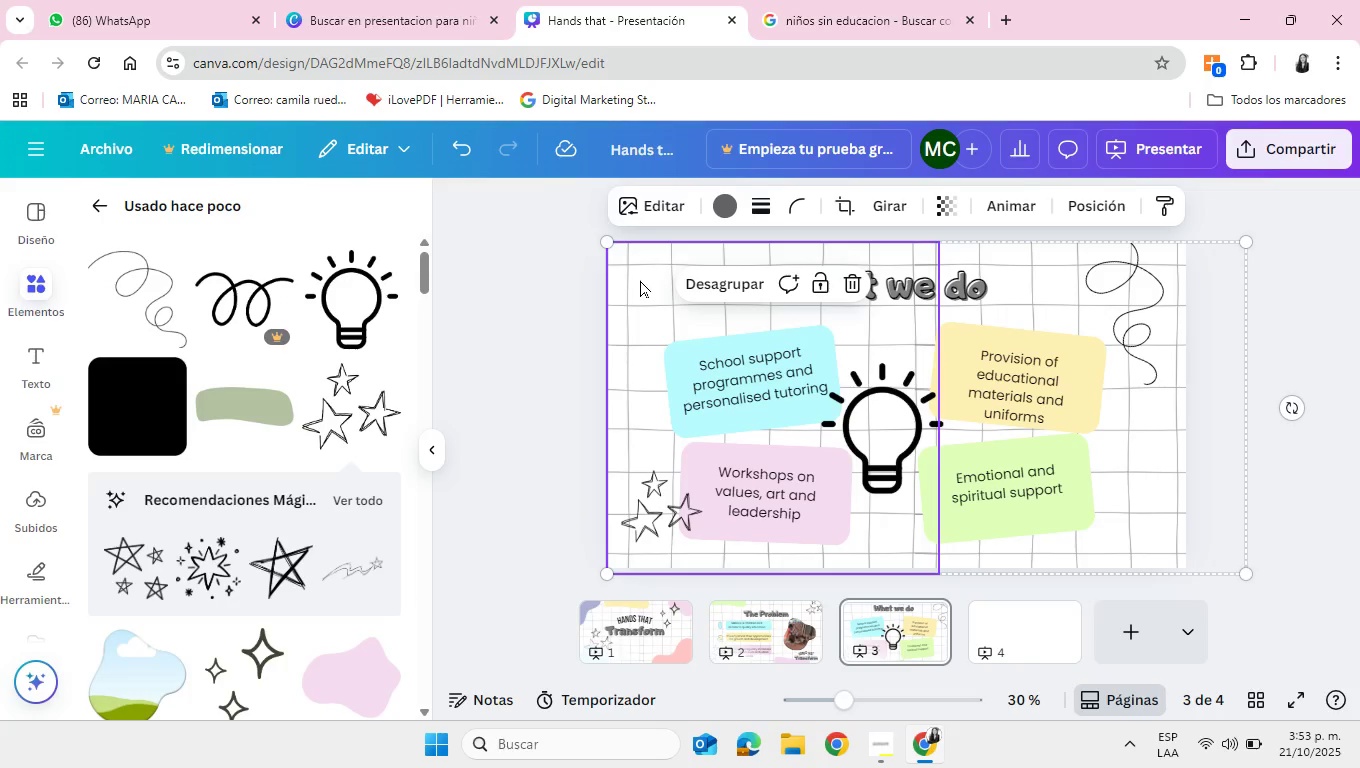 
right_click([640, 280])
 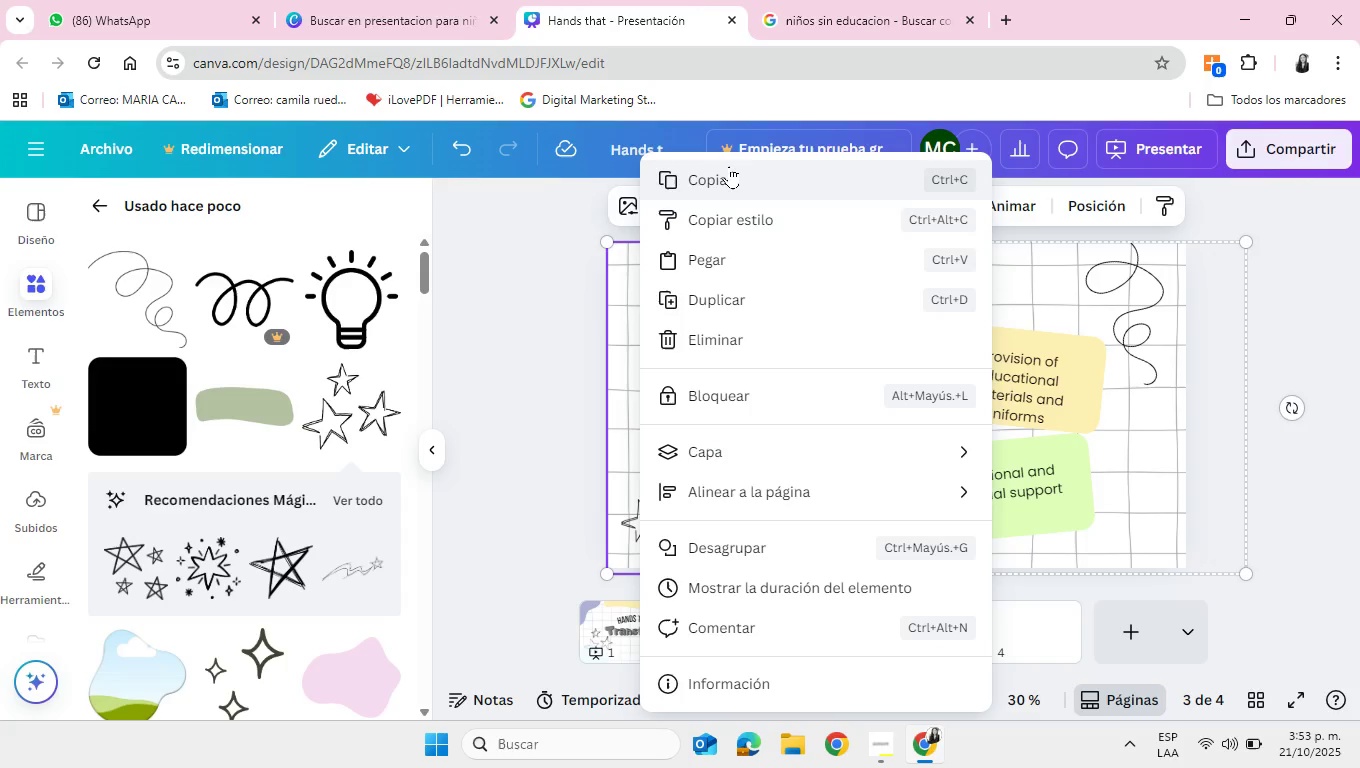 
left_click([729, 166])
 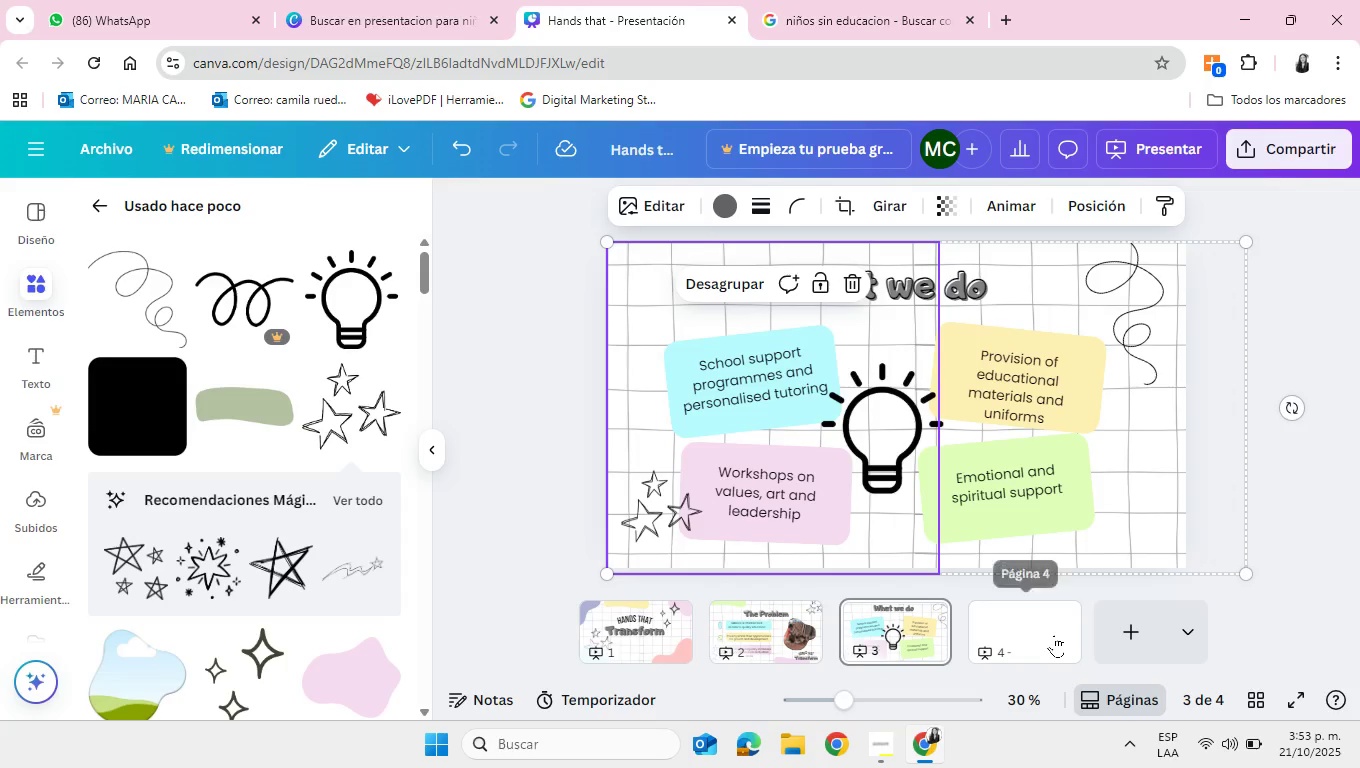 
left_click([1054, 635])
 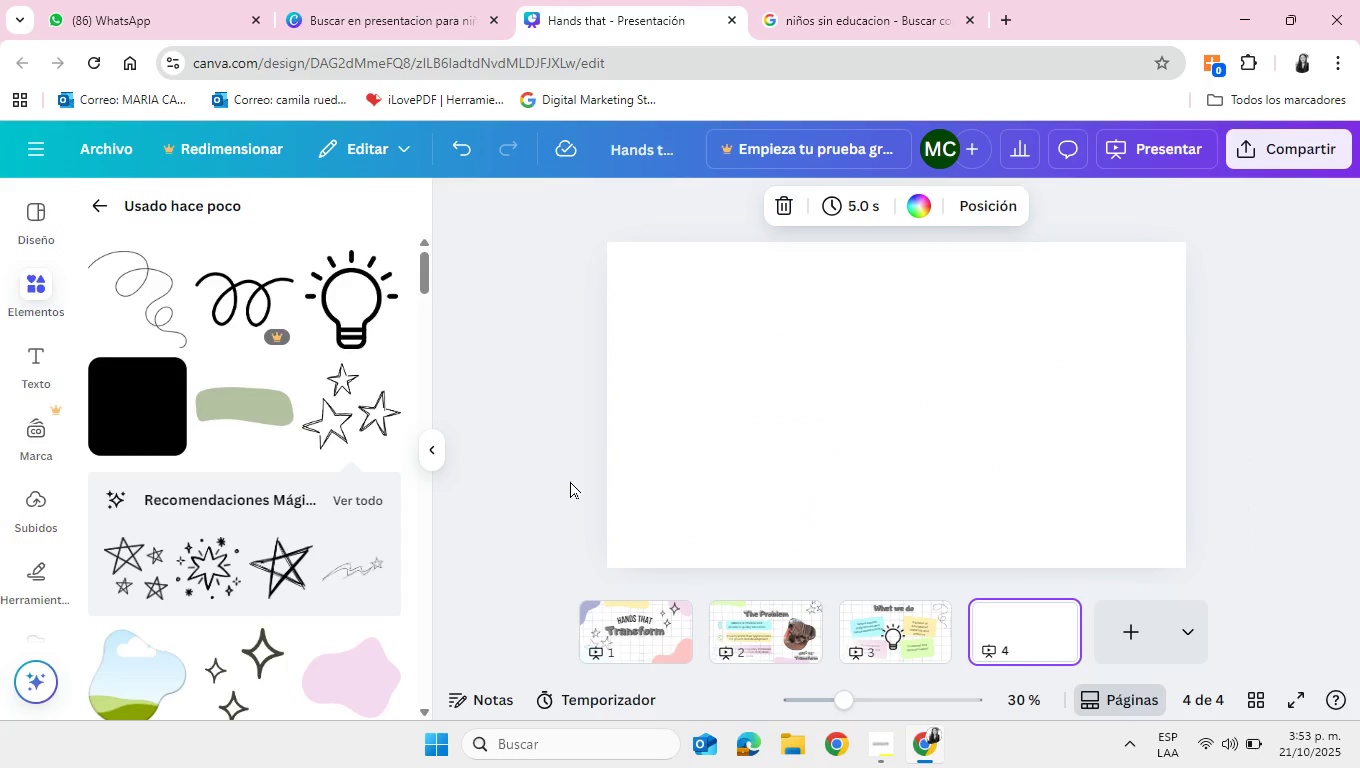 
key(Control+V)
 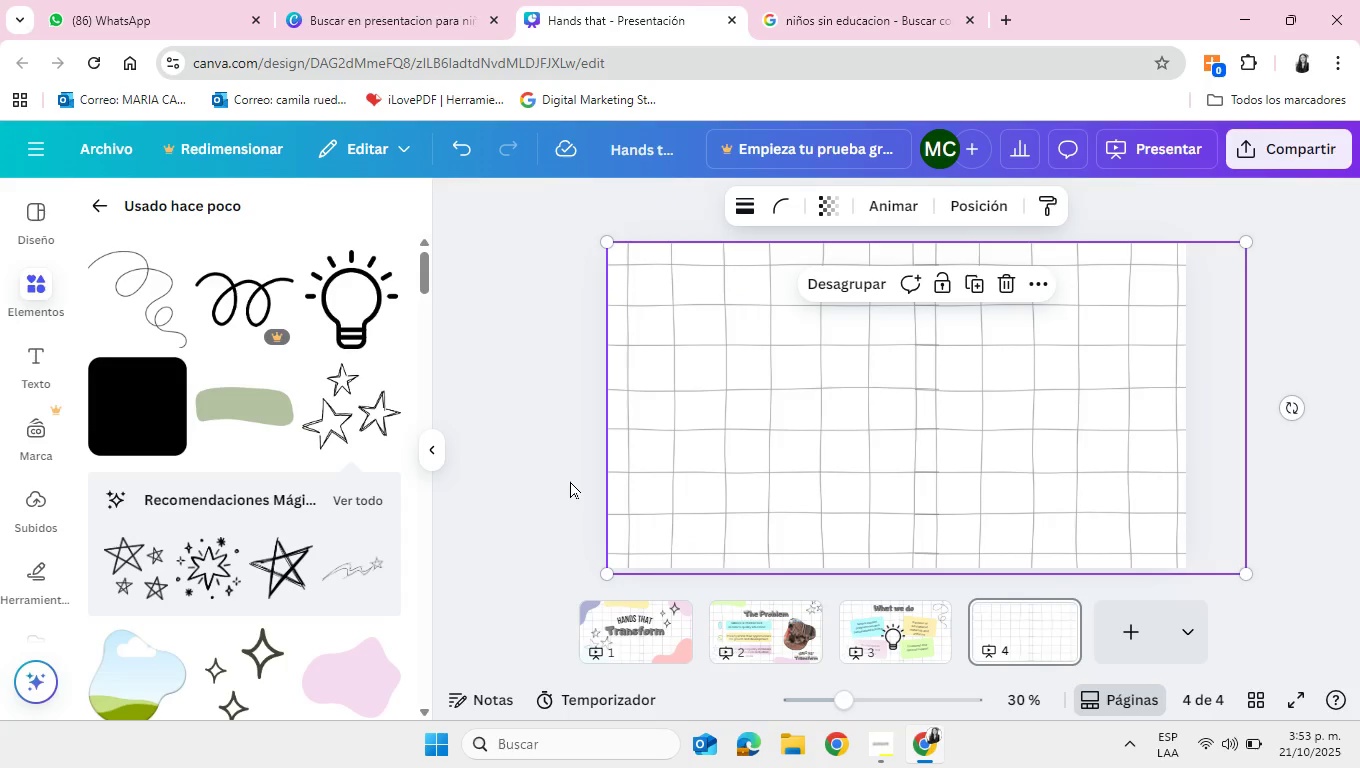 
wait(20.54)
 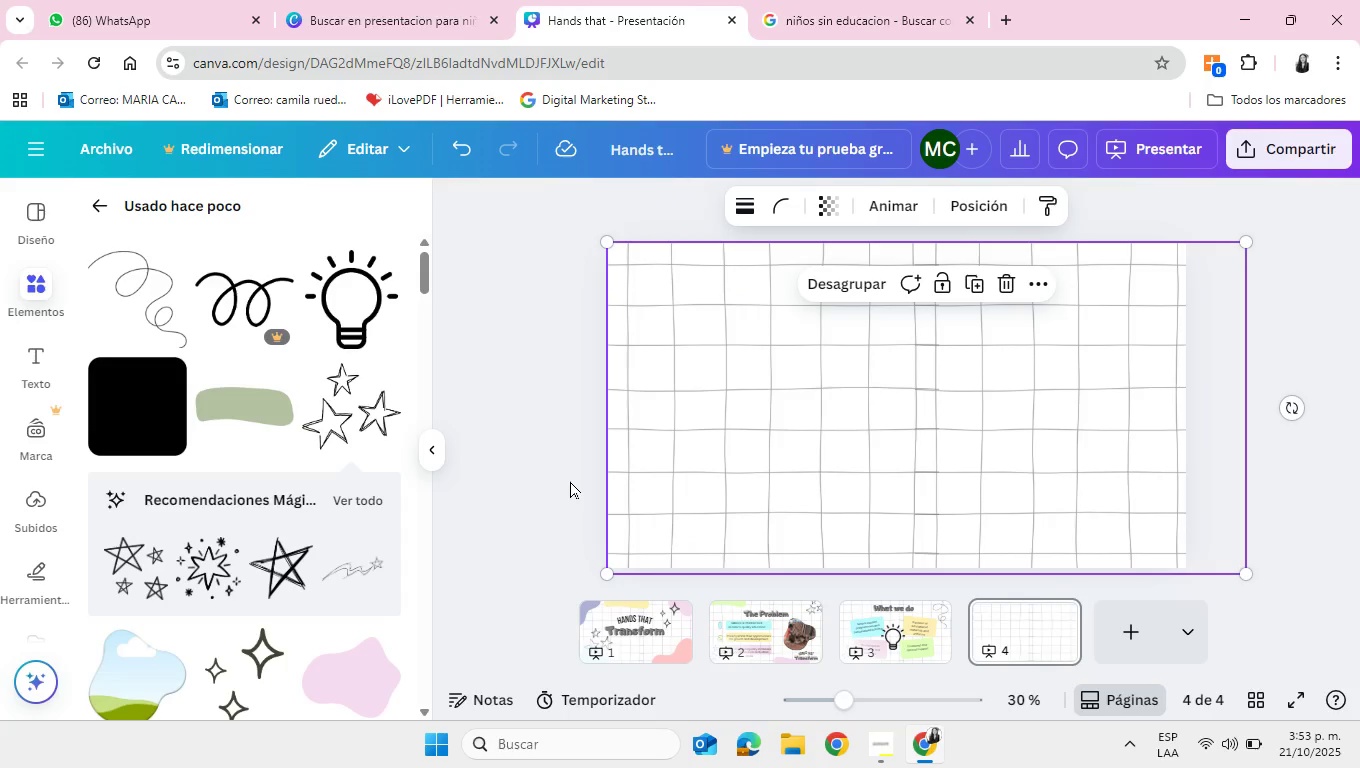 
left_click([494, 365])
 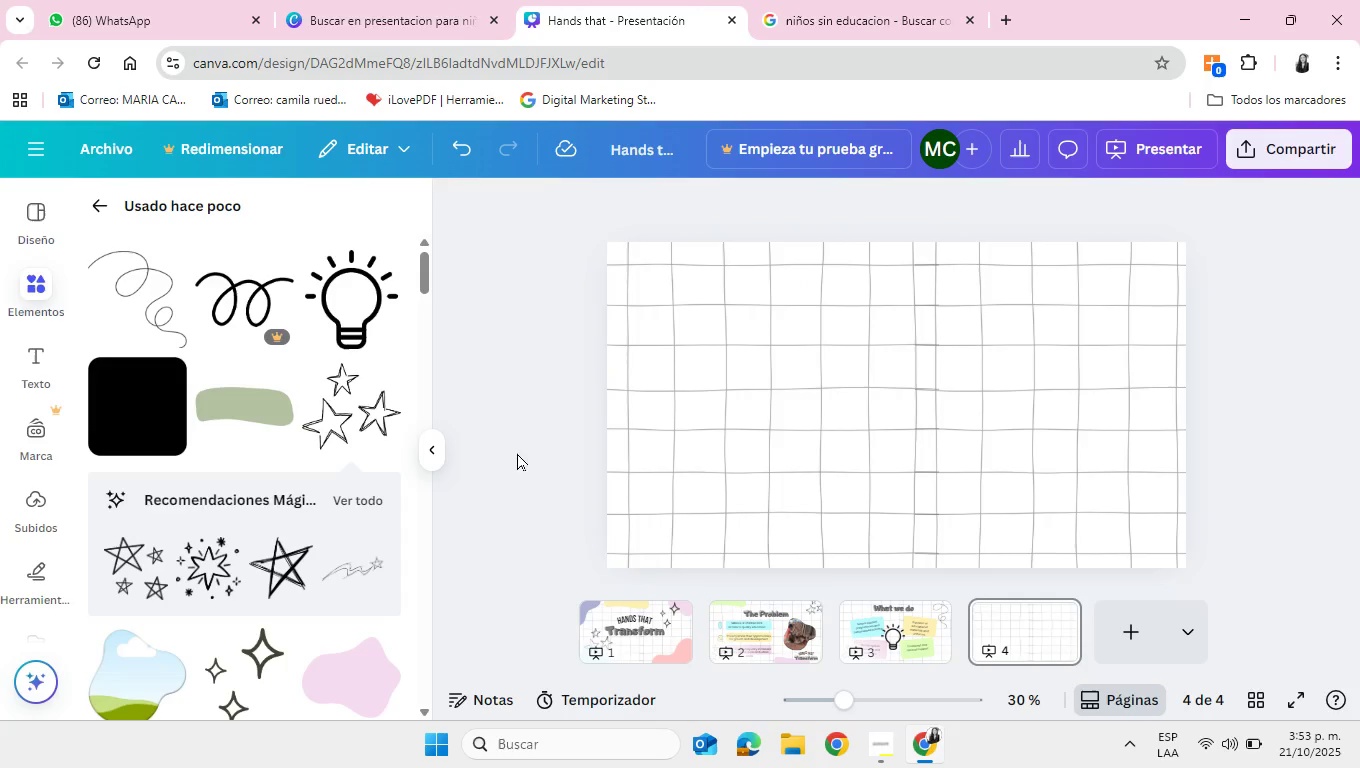 
left_click([877, 634])
 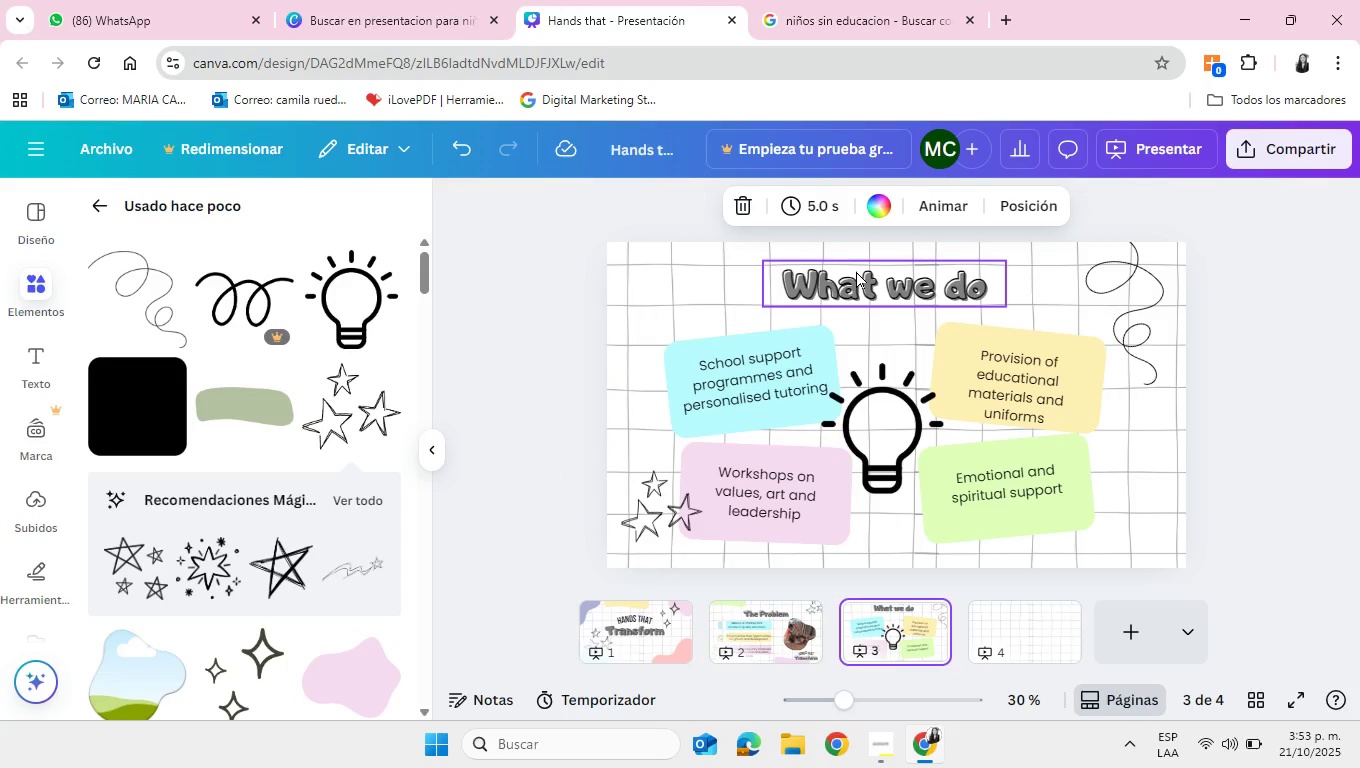 
left_click([856, 271])
 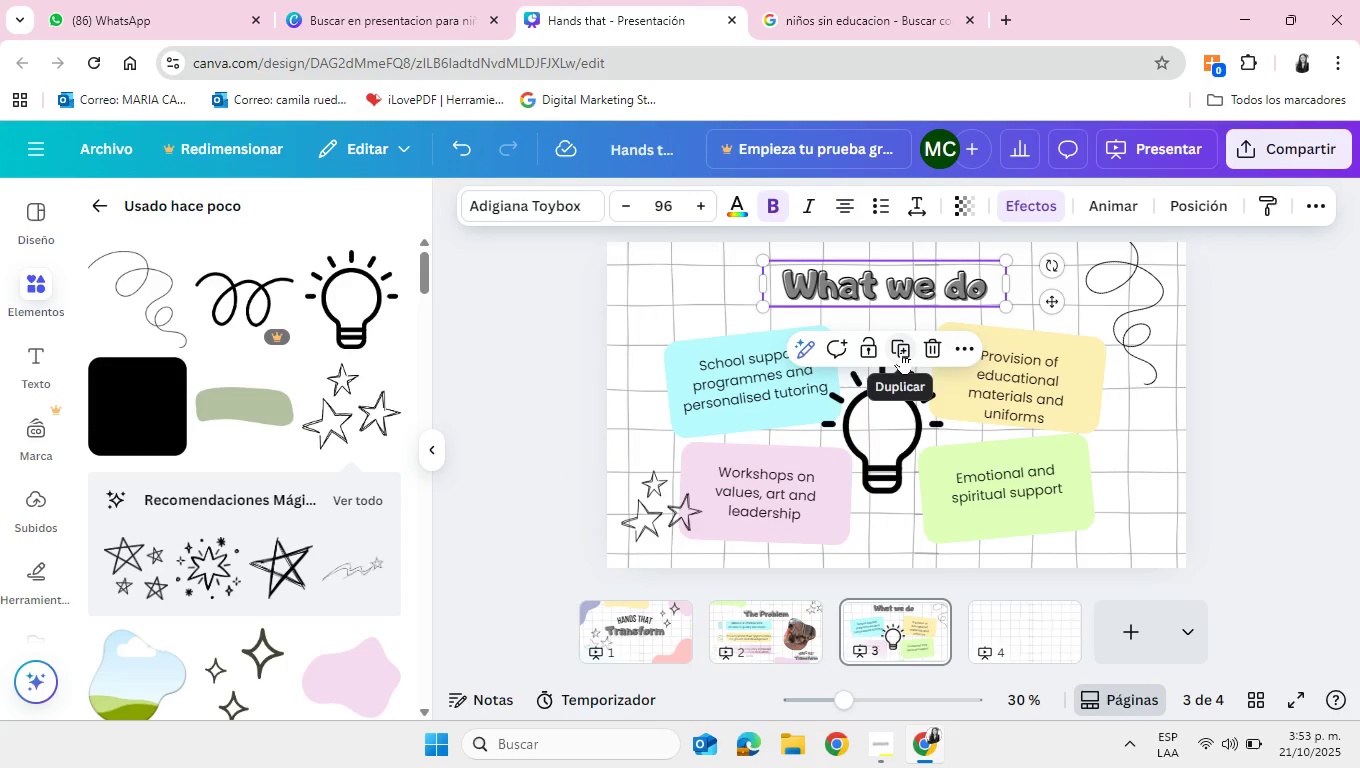 
left_click([901, 352])
 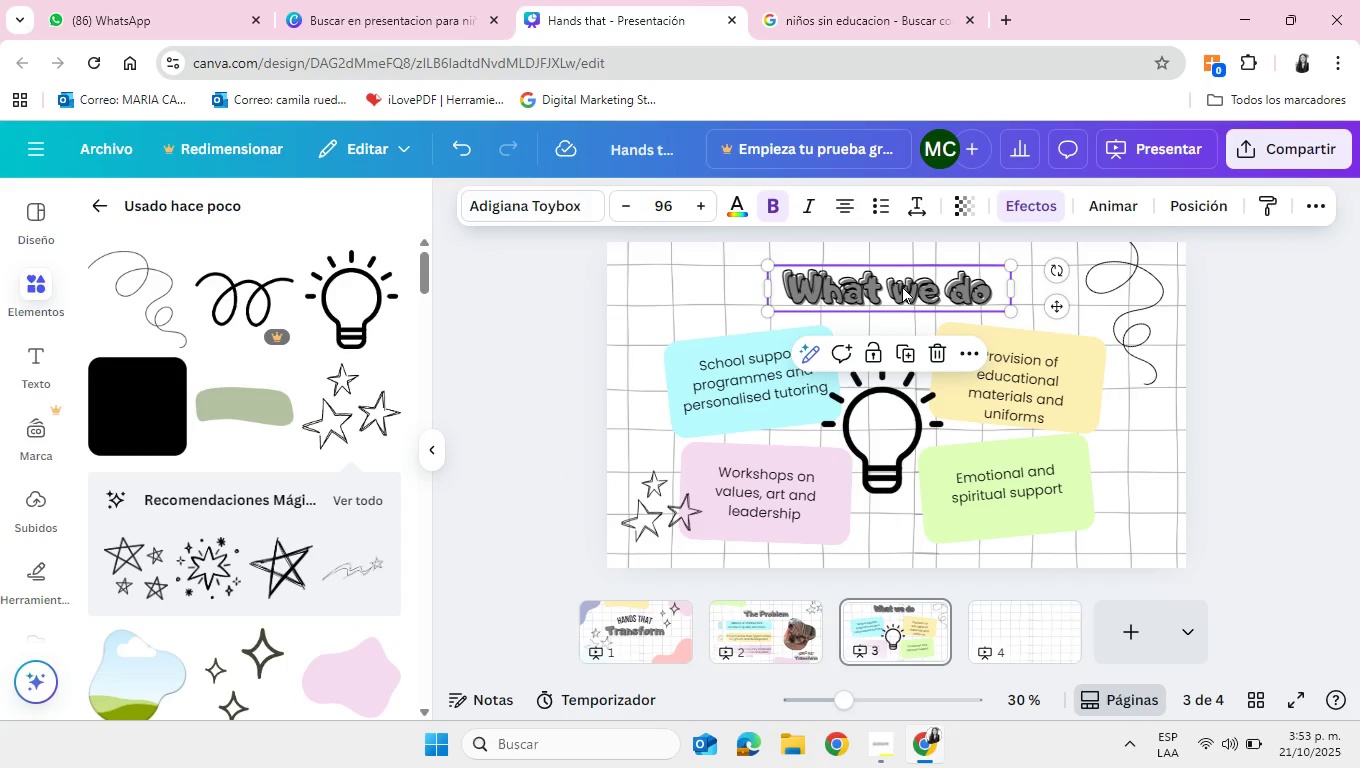 
left_click_drag(start_coordinate=[902, 286], to_coordinate=[1026, 617])
 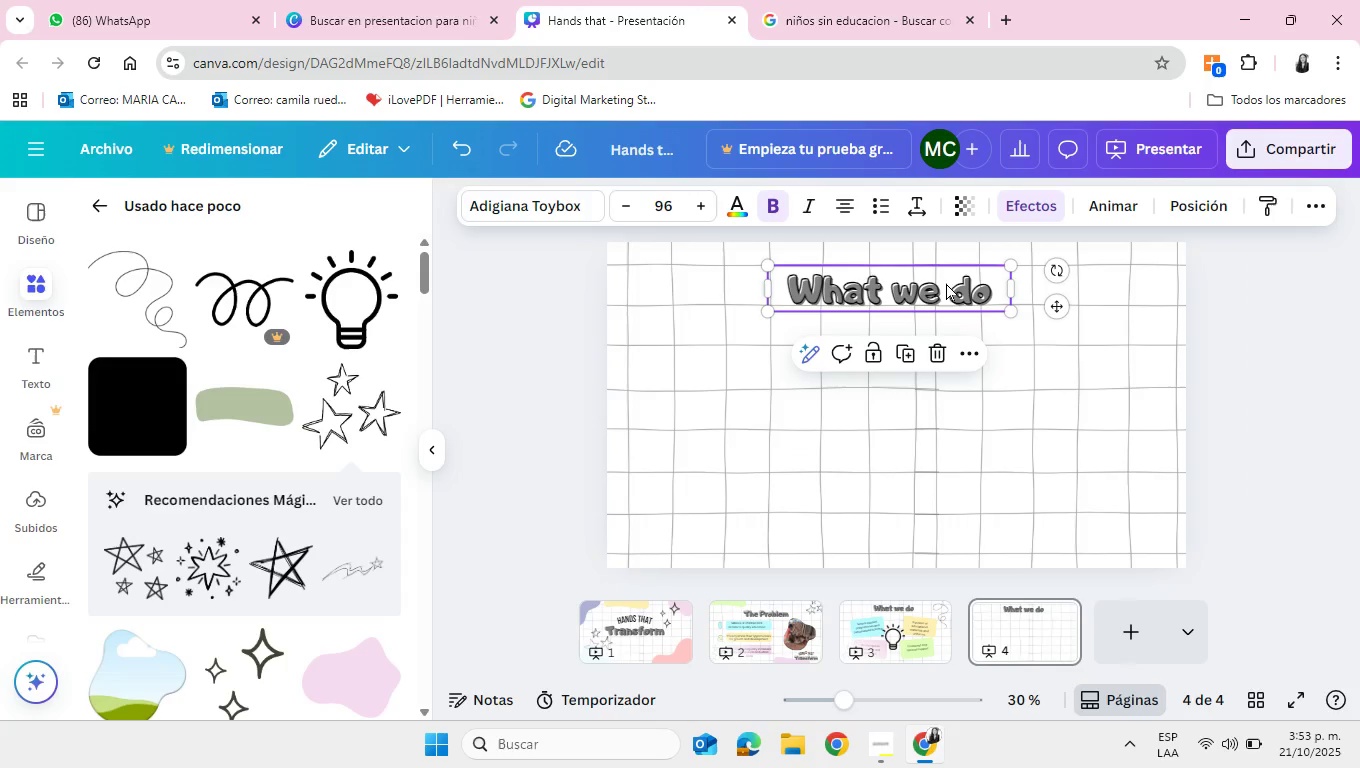 
double_click([948, 282])
 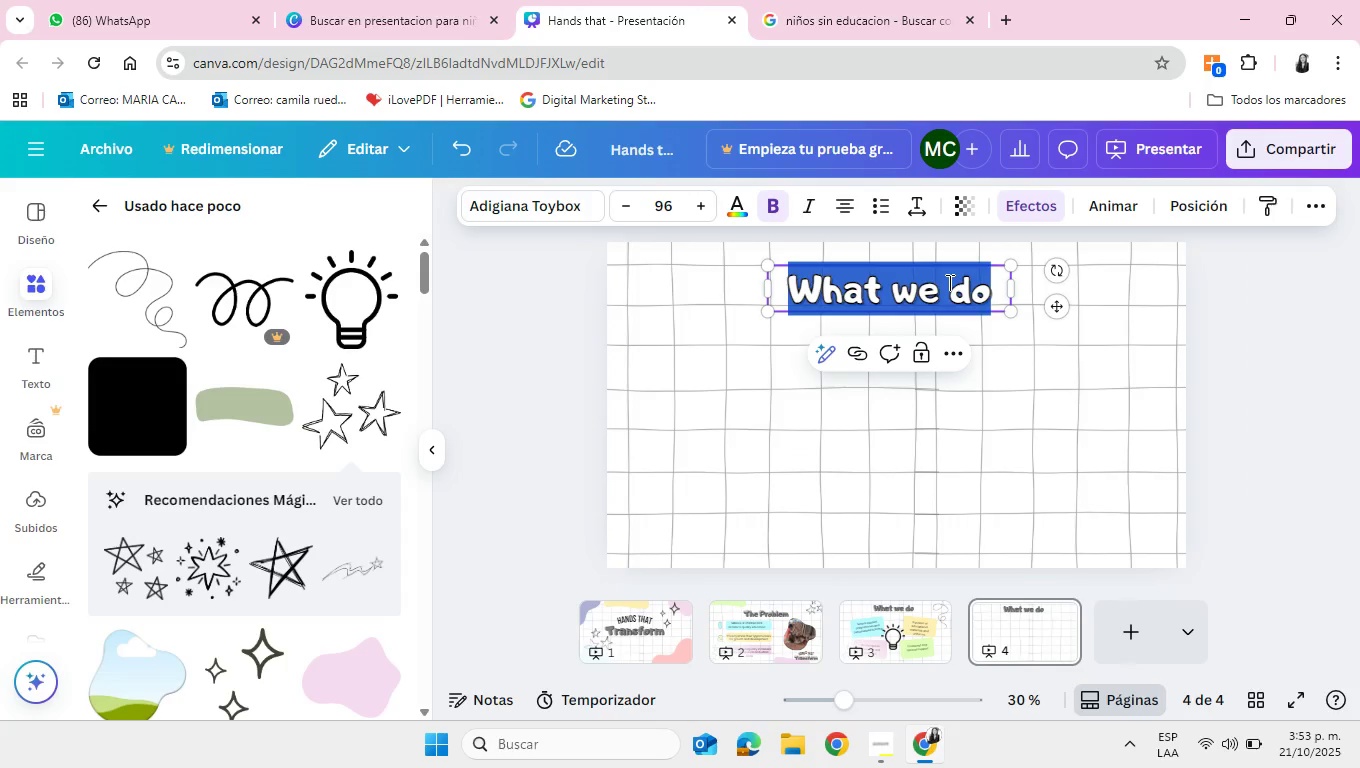 
key(Backspace)
type(Allies and community)
 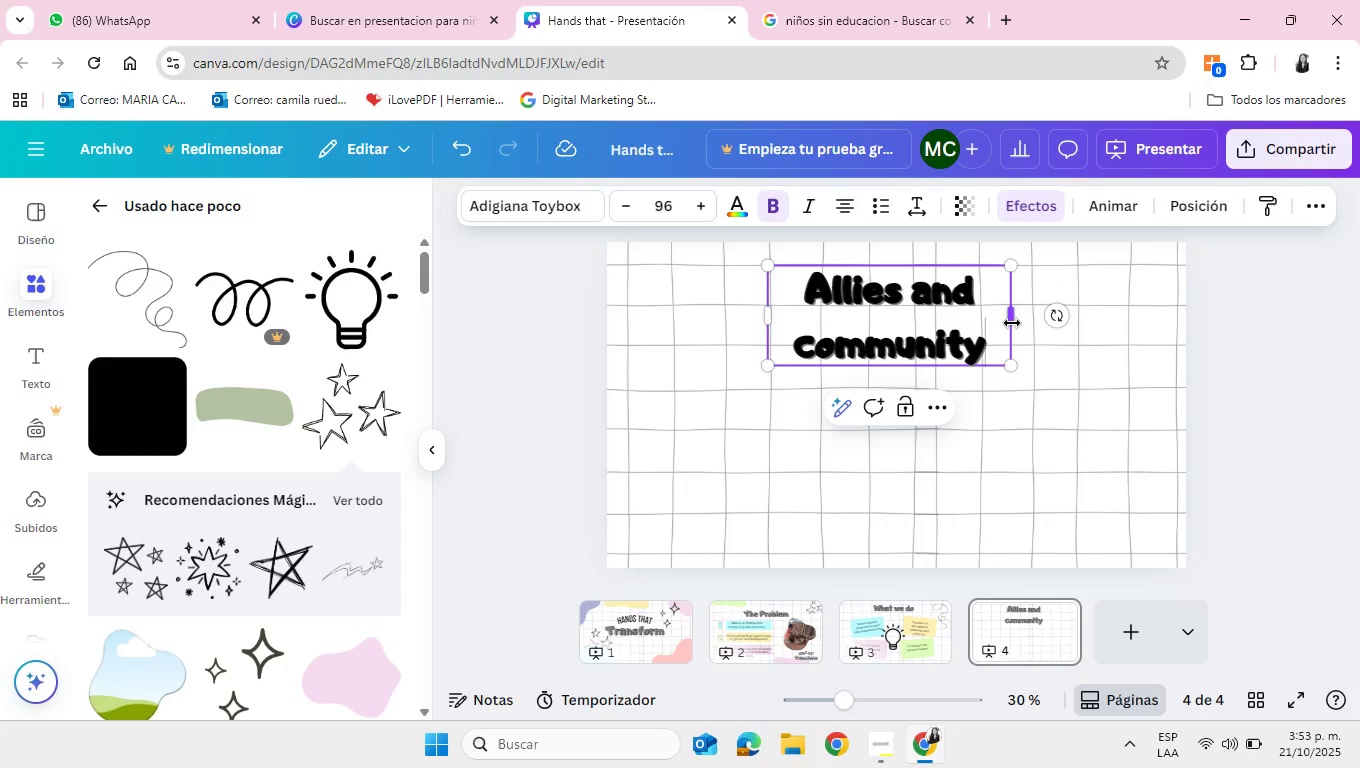 
left_click_drag(start_coordinate=[1012, 323], to_coordinate=[1175, 326])
 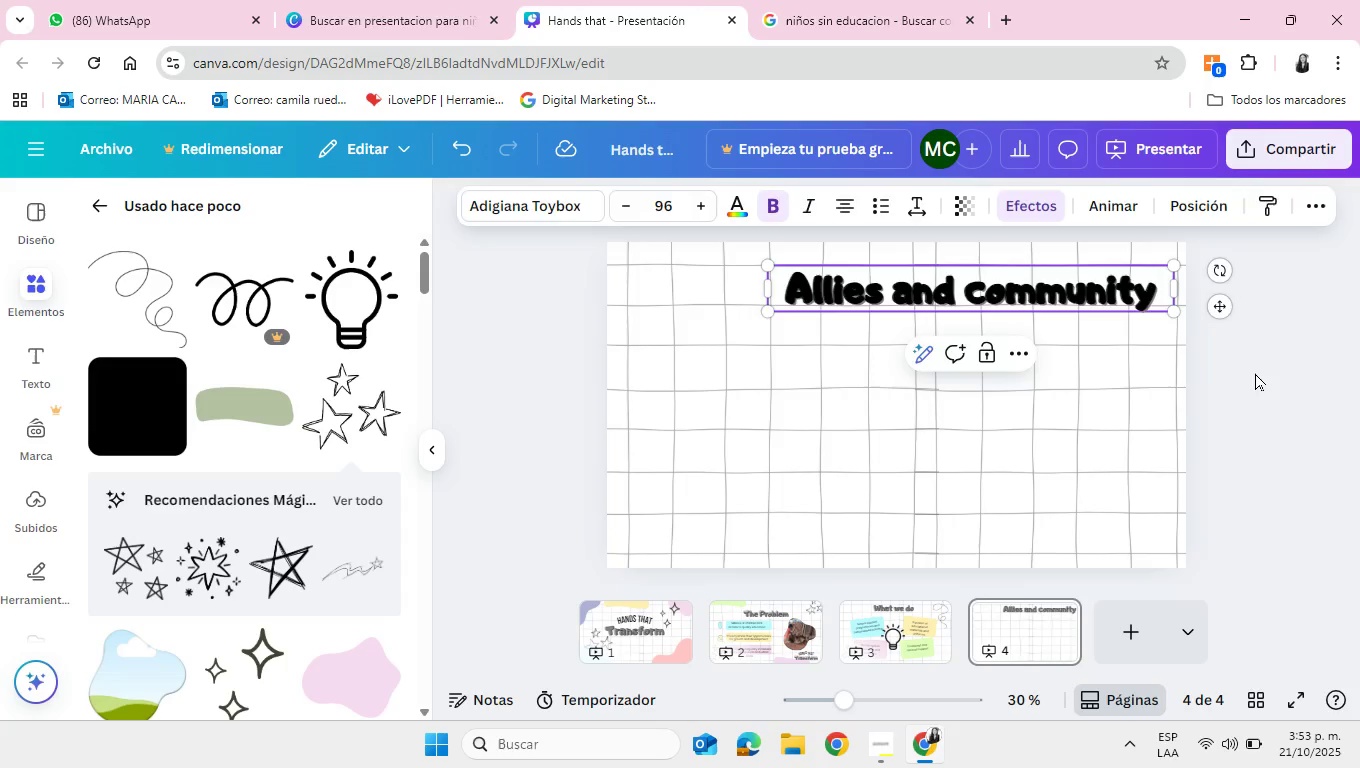 
left_click([1255, 373])
 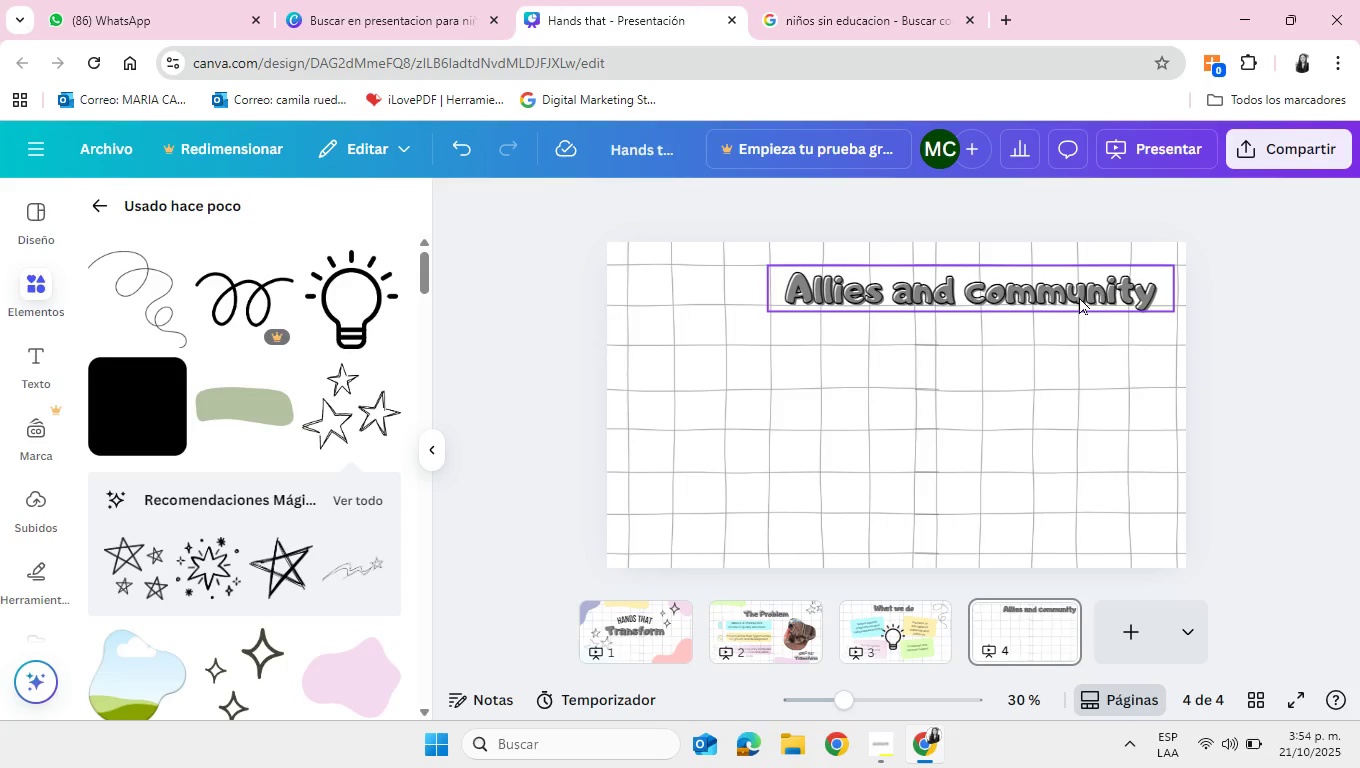 
left_click_drag(start_coordinate=[1079, 297], to_coordinate=[1008, 293])
 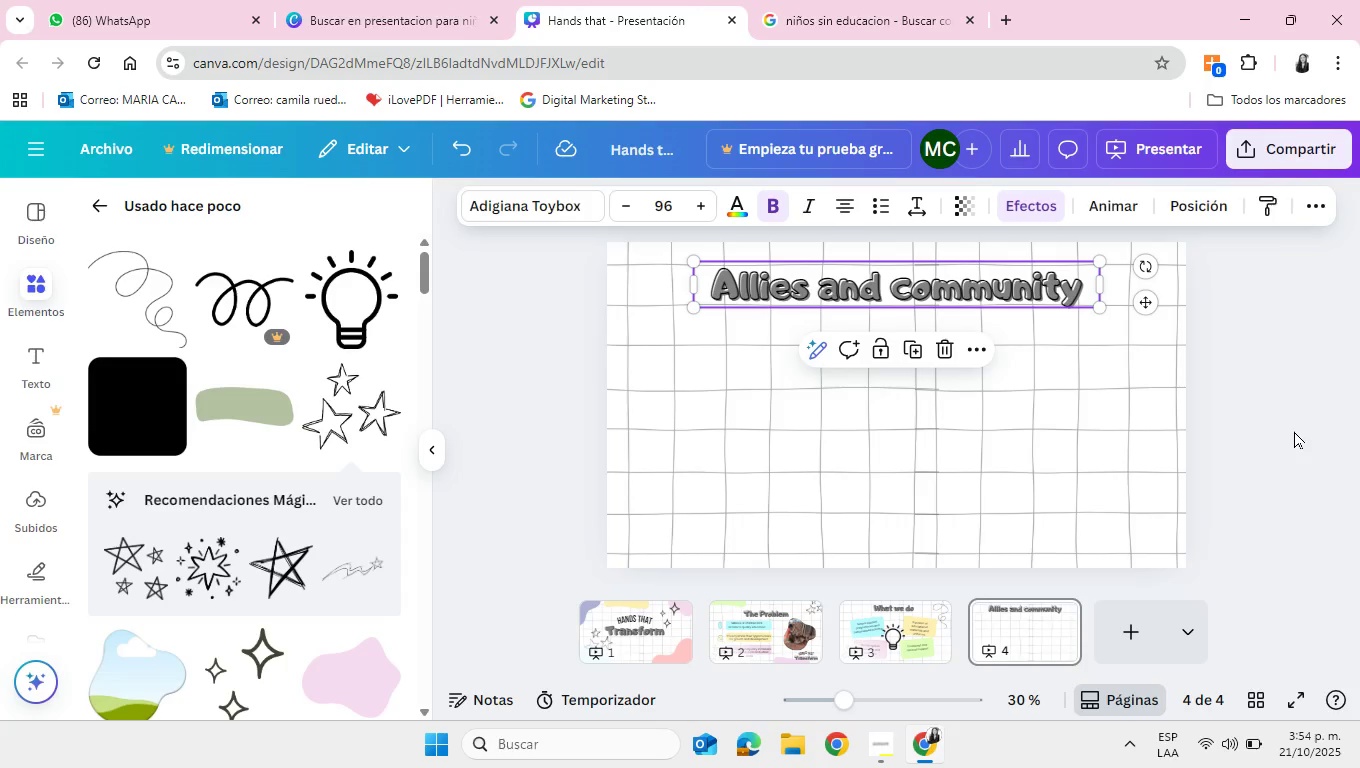 
left_click([1294, 431])
 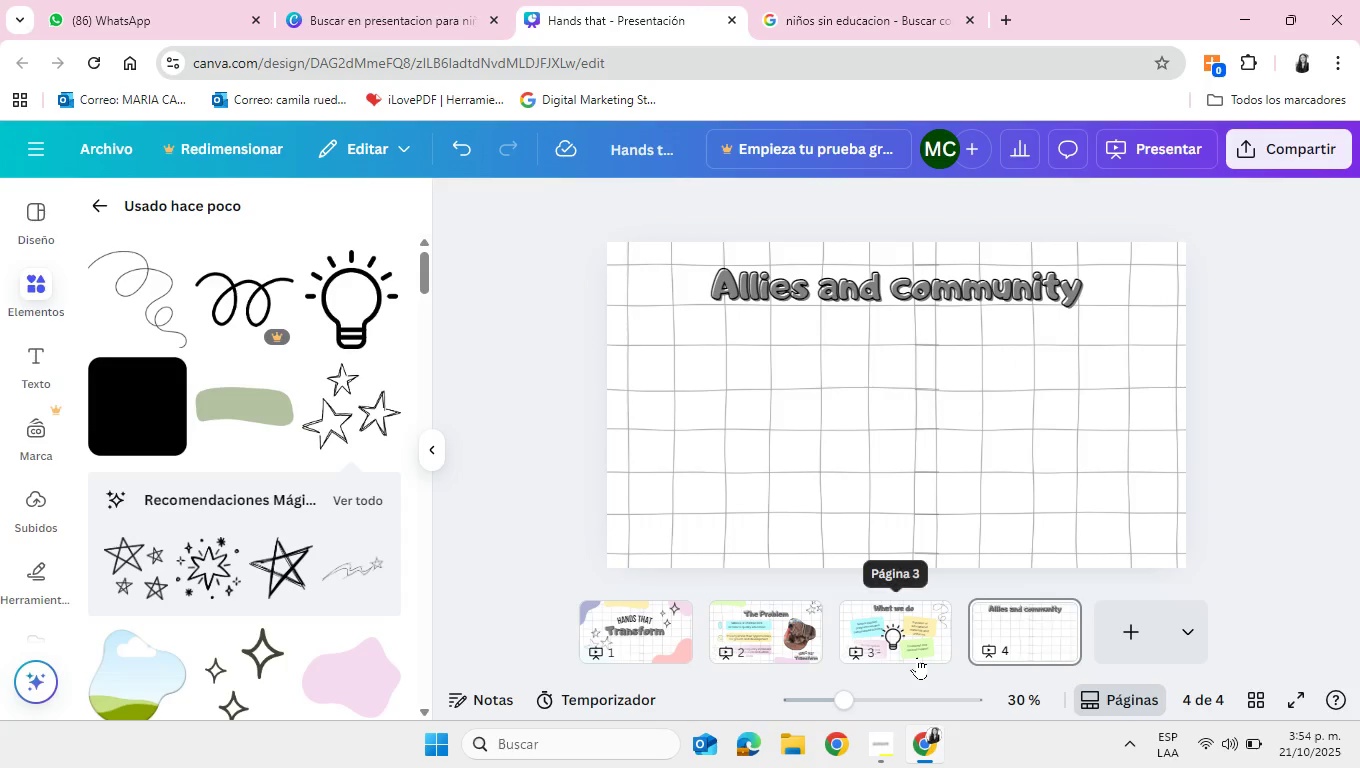 
left_click([669, 646])
 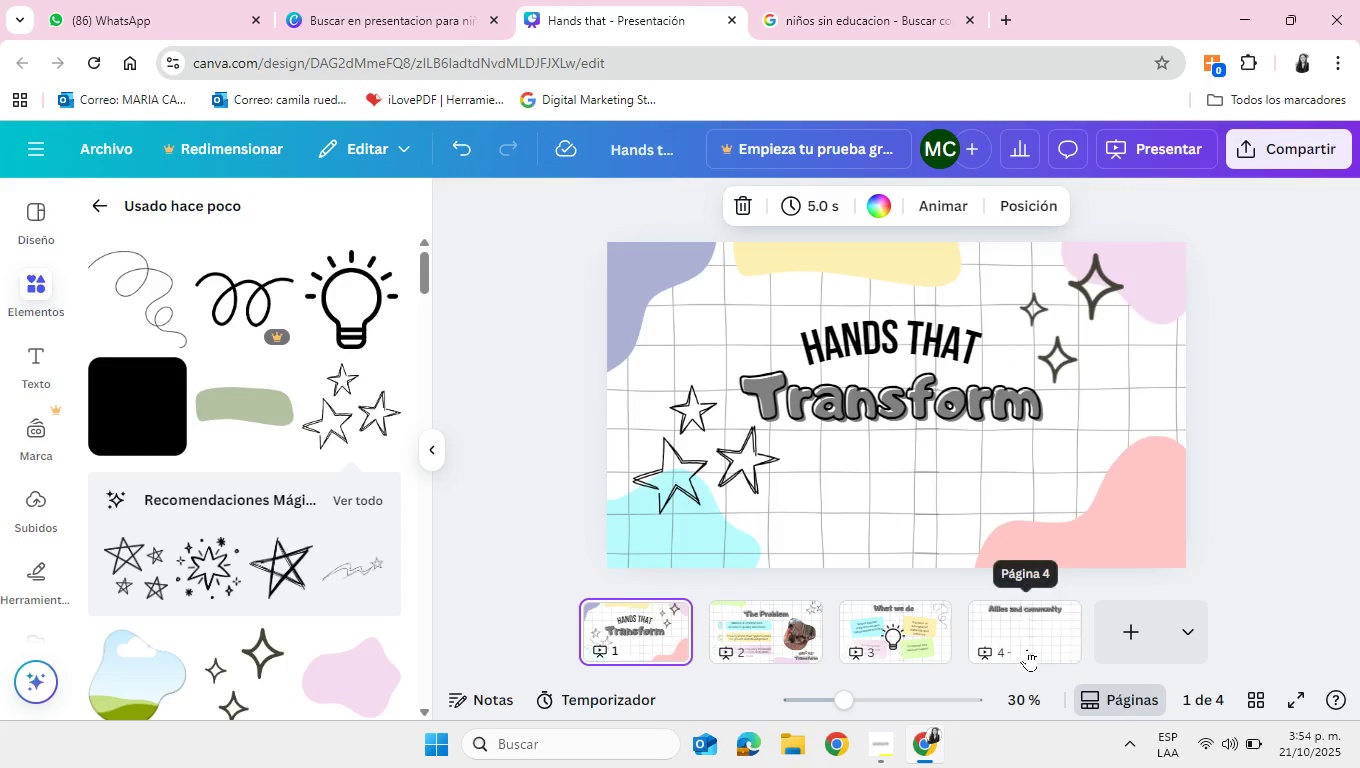 
left_click([1027, 649])
 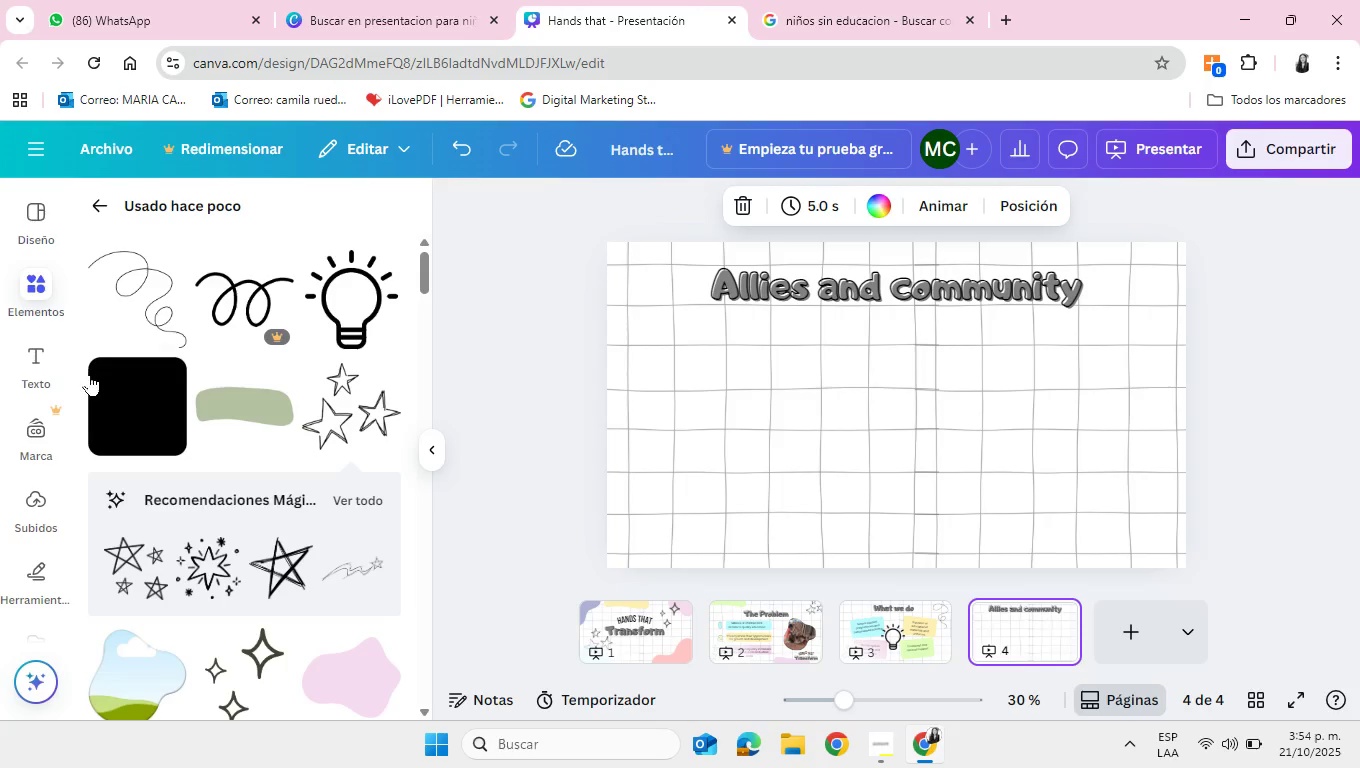 
left_click([38, 370])
 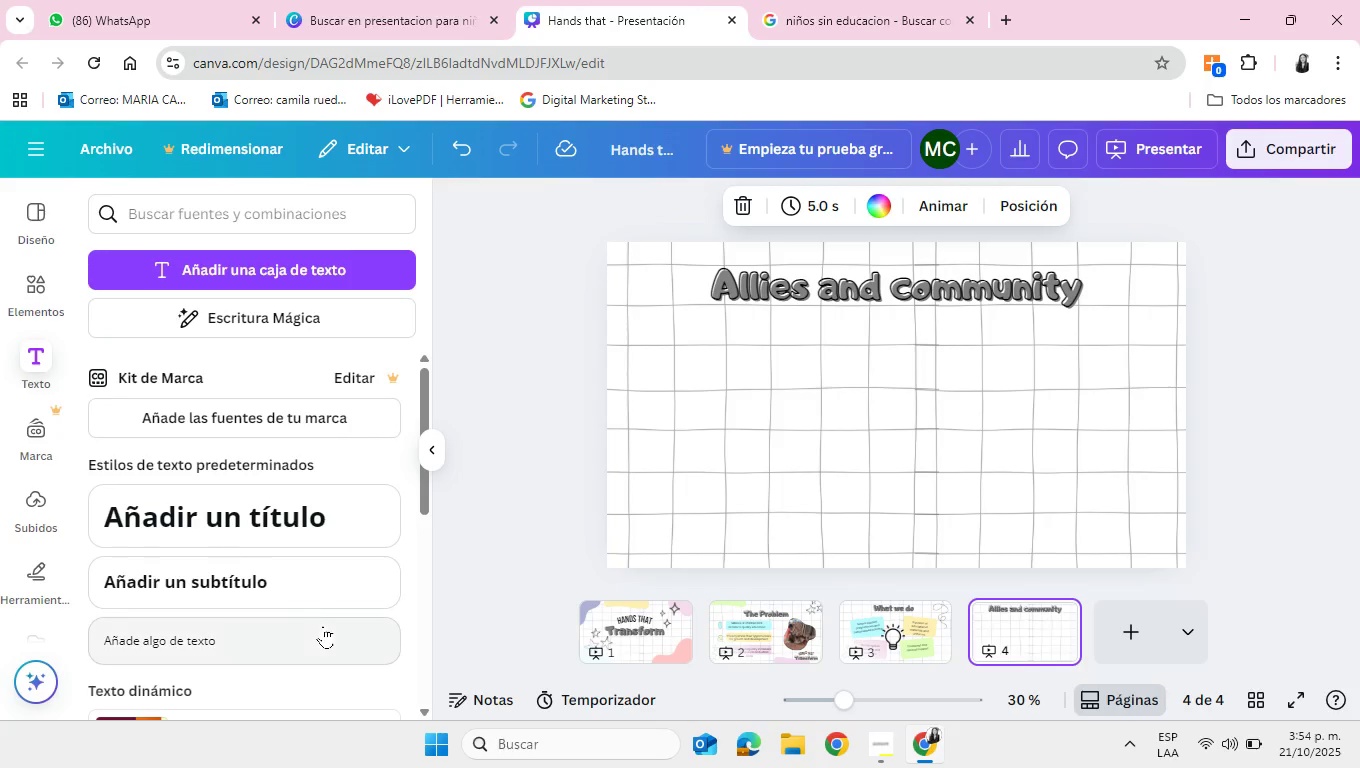 
left_click([326, 629])
 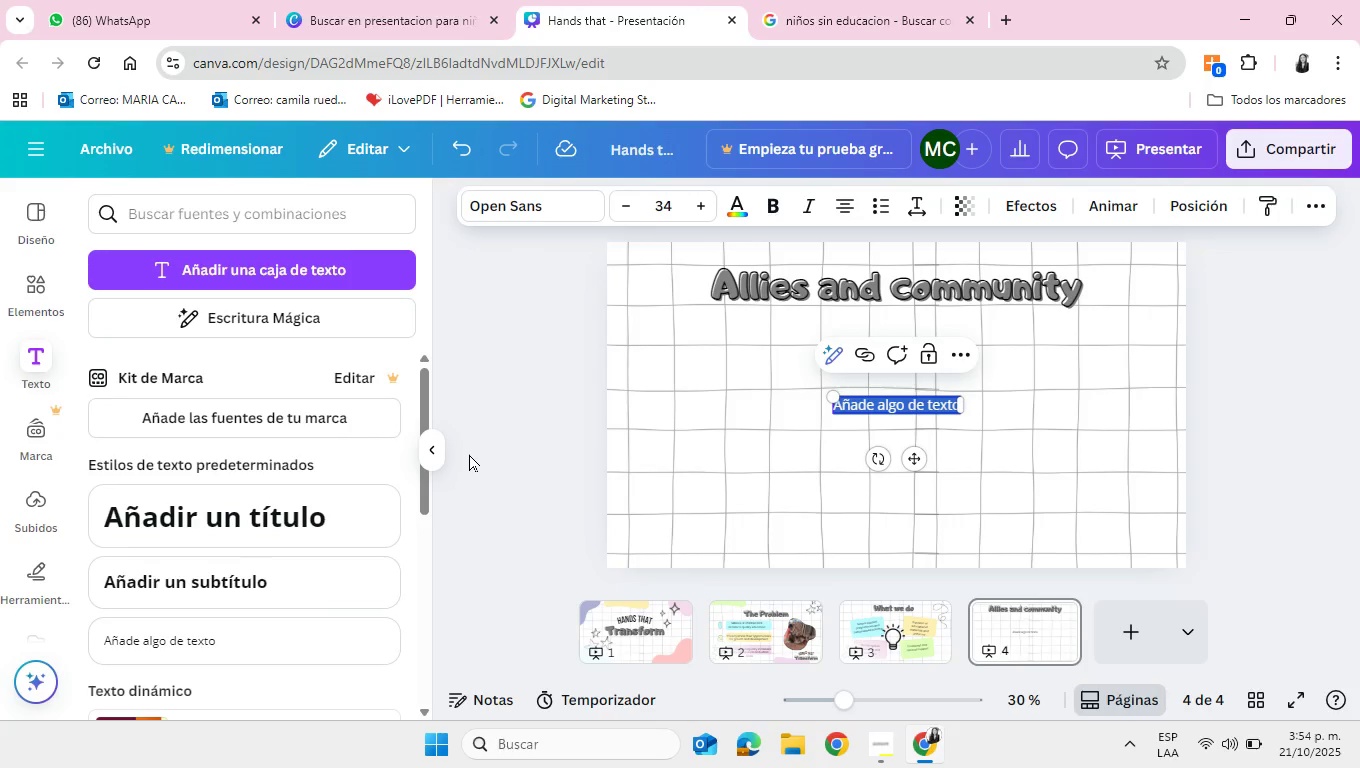 
wait(6.04)
 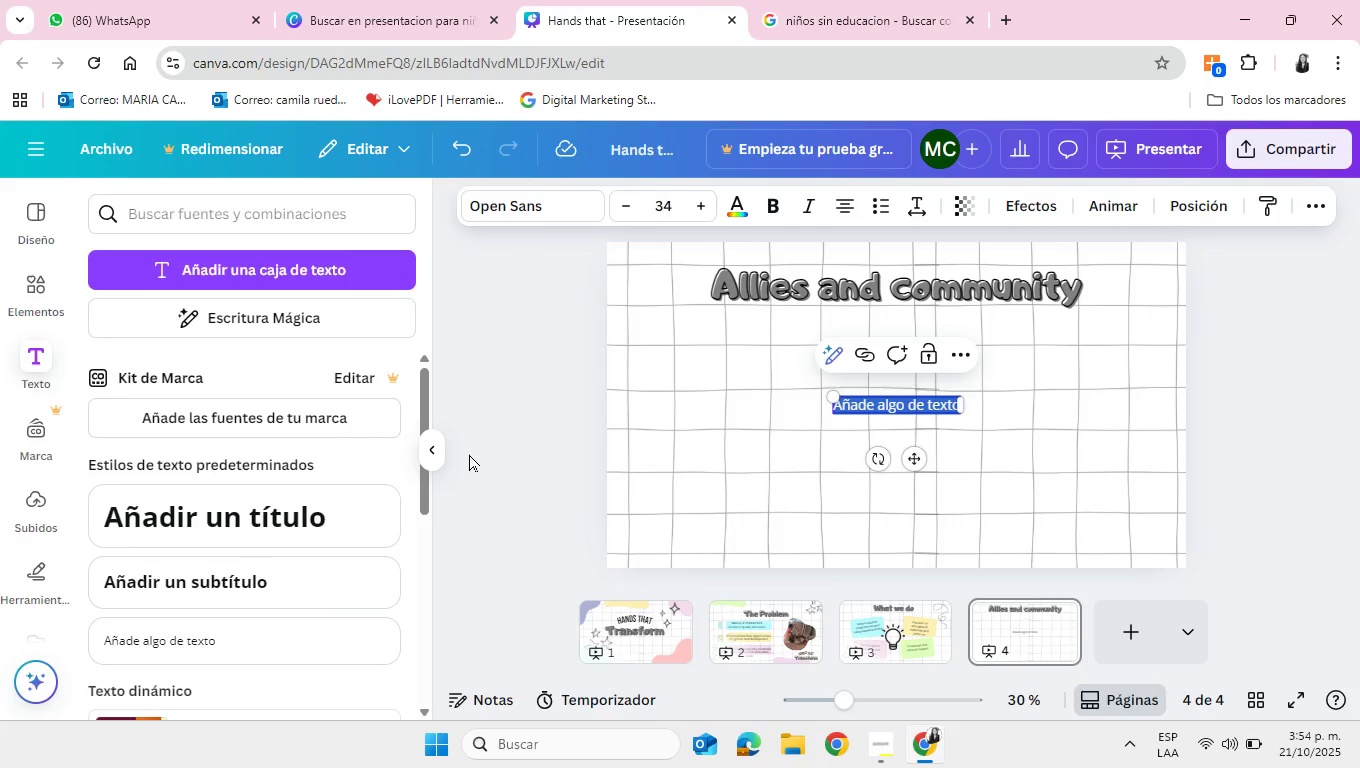 
type(Collaborations with schools, churches, busine)
 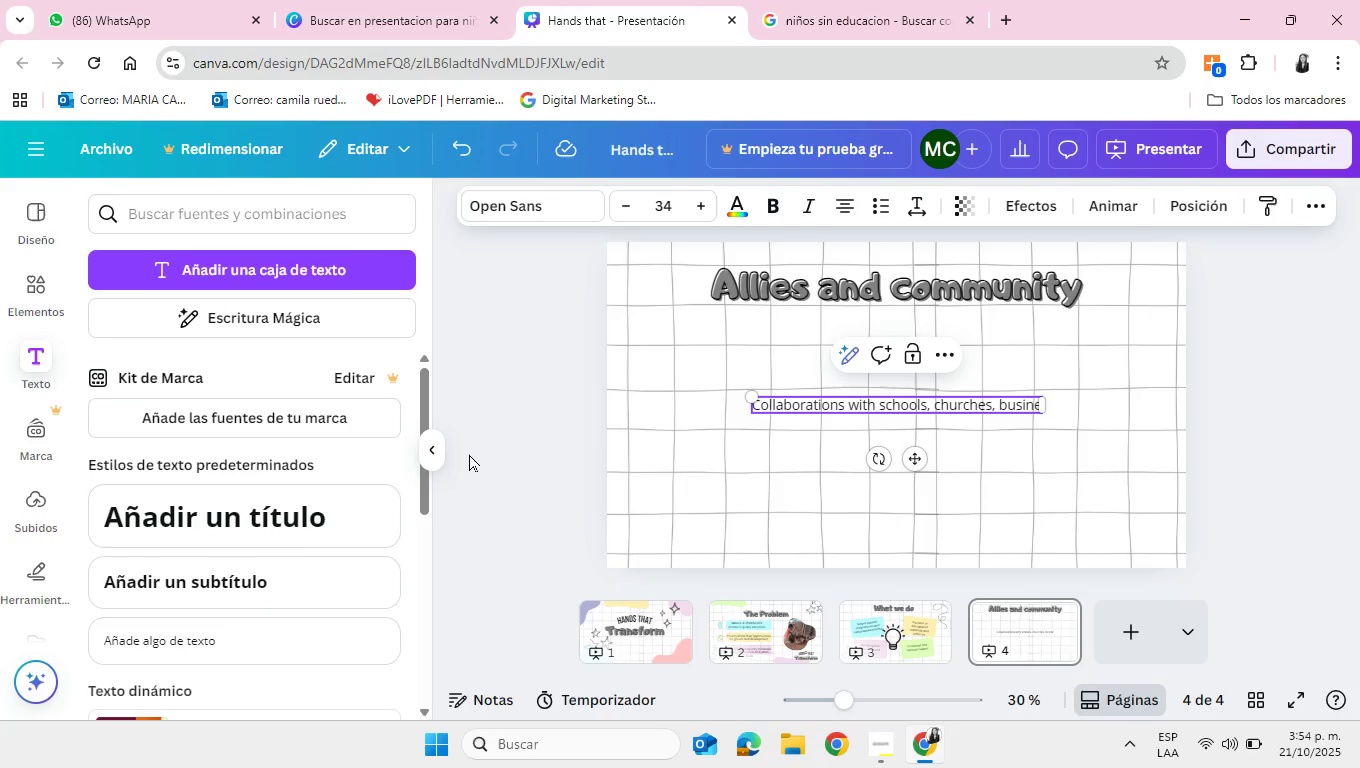 
type(sses and colun)
key(Backspace)
key(Backspace)
key(Backspace)
key(Backspace)
key(Backspace)
type(volunteer)
 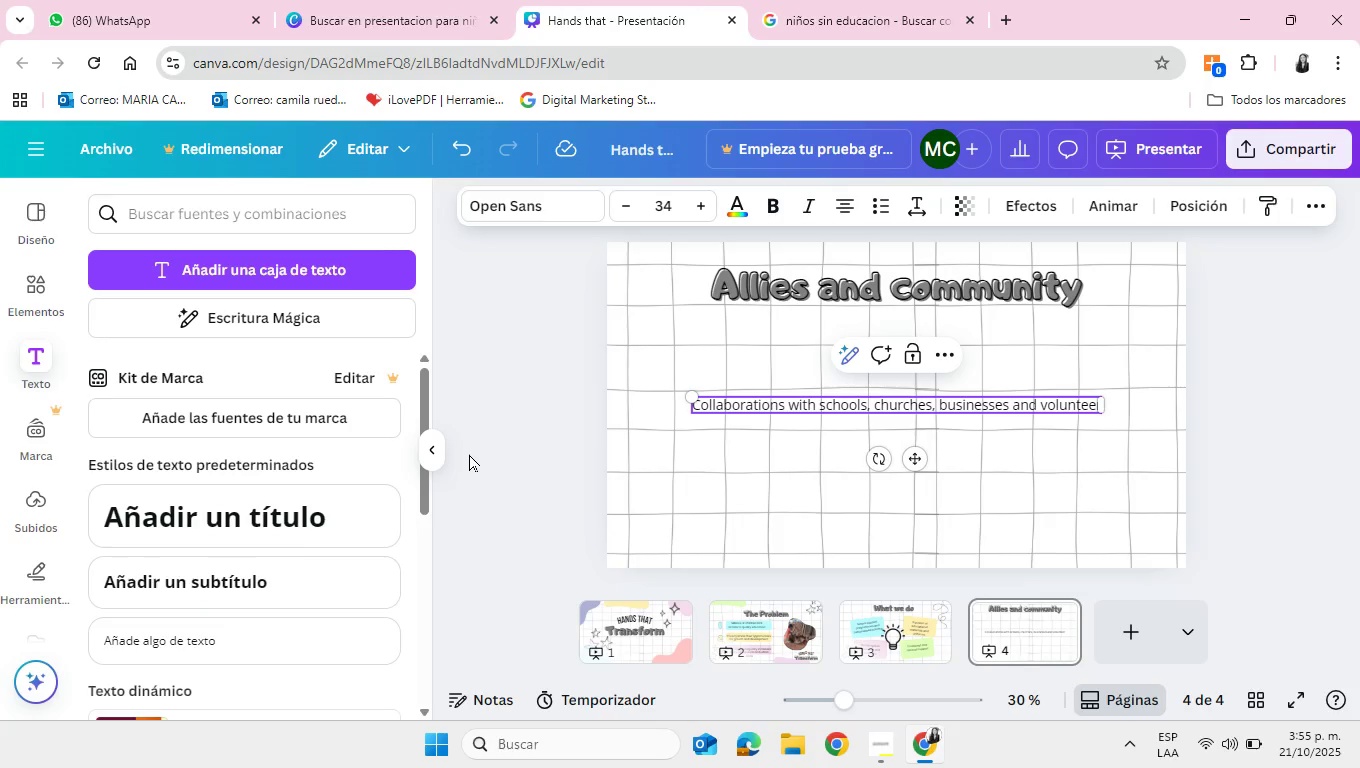 
key(S)
 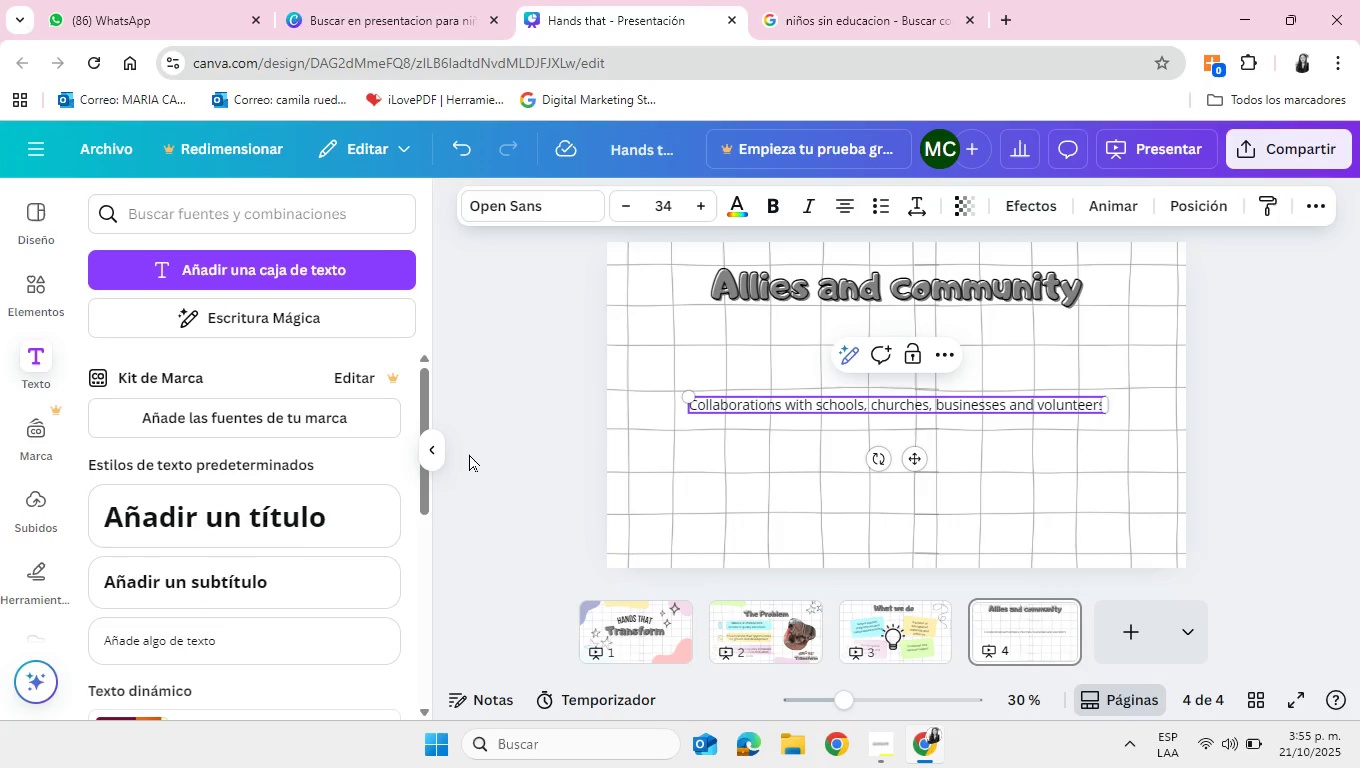 
key(Enter)
 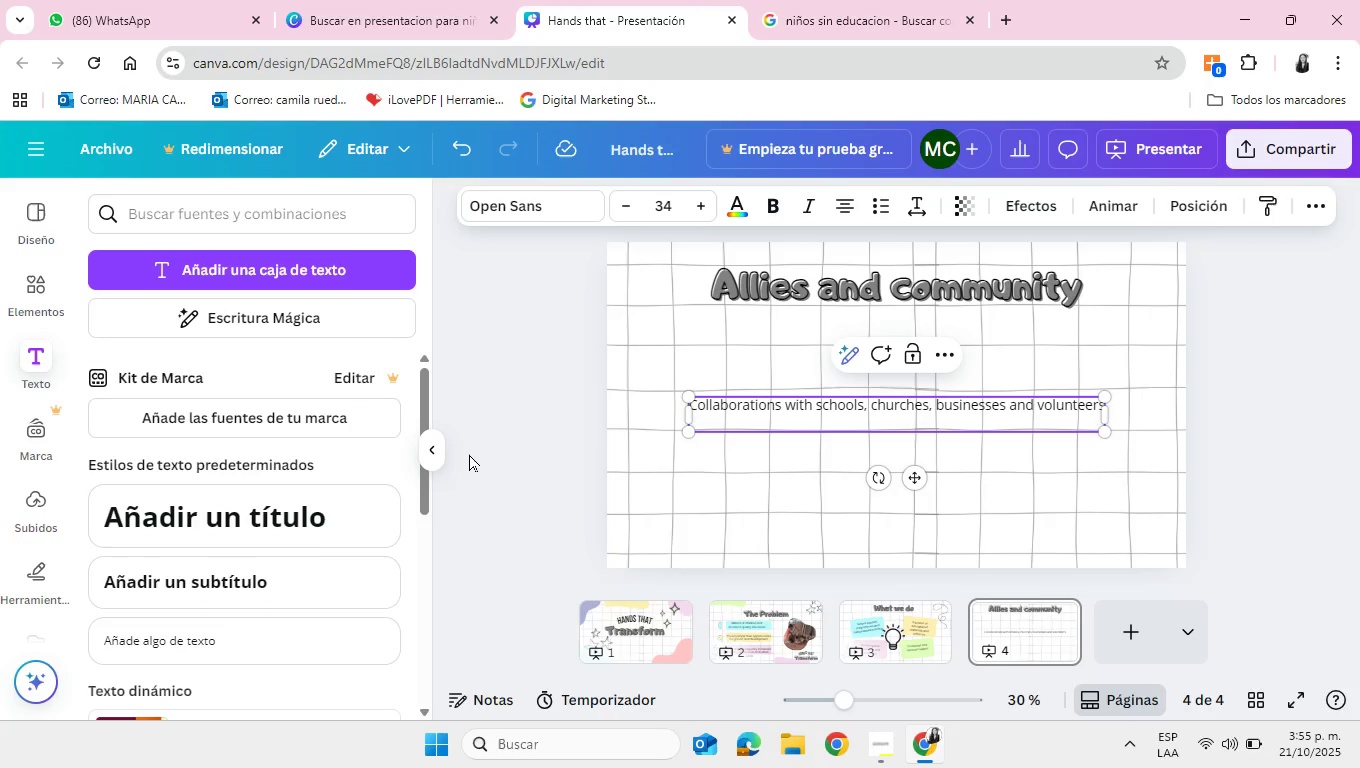 
type(Charity eventes and donatoi)
key(Backspace)
key(Backspace)
type(ions)
 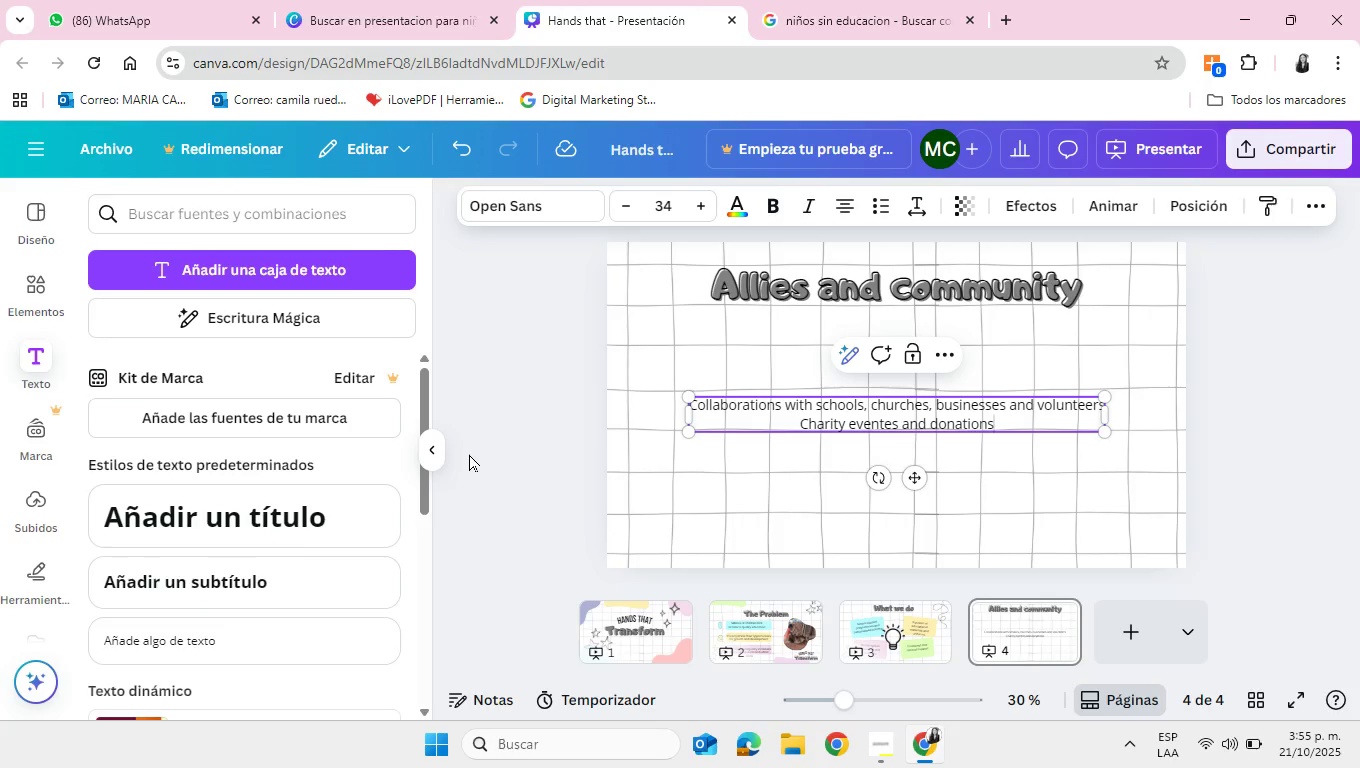 
key(Enter)
 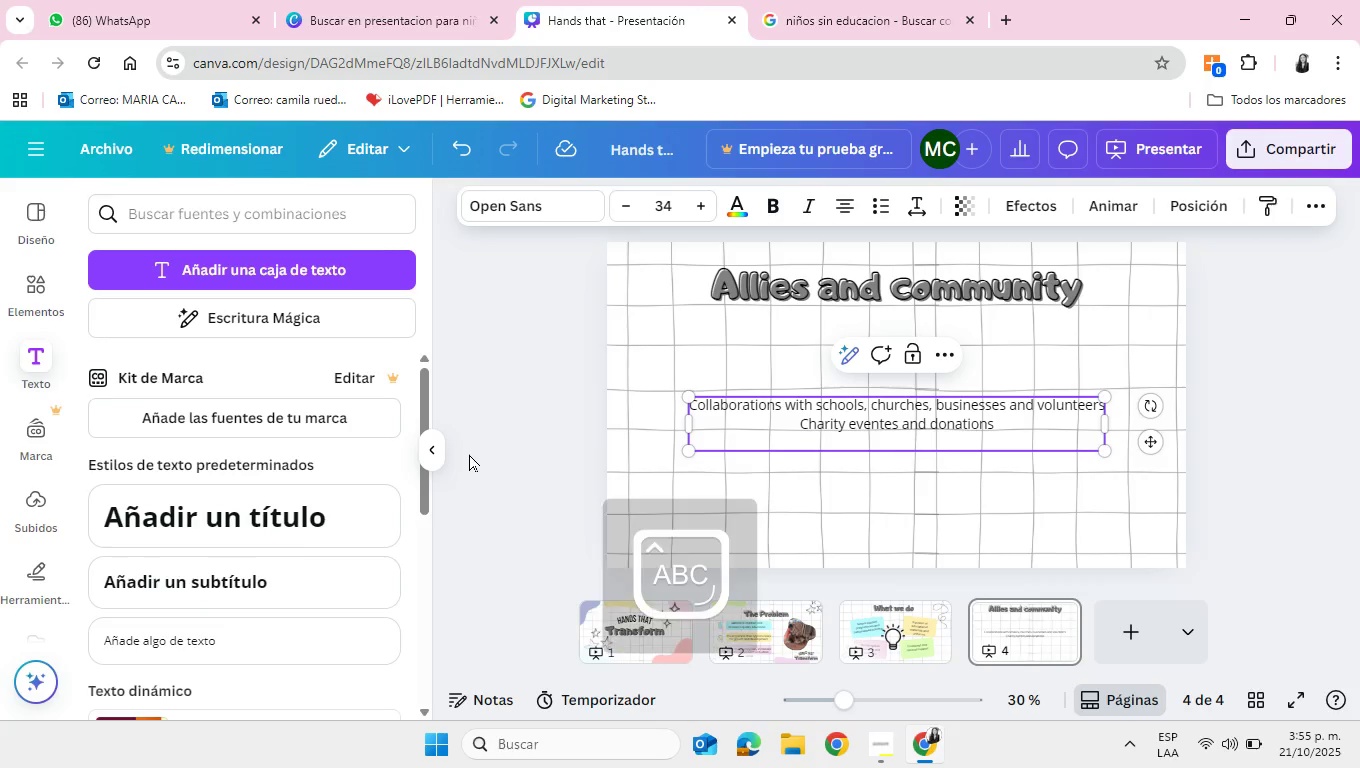 
type(A community)
 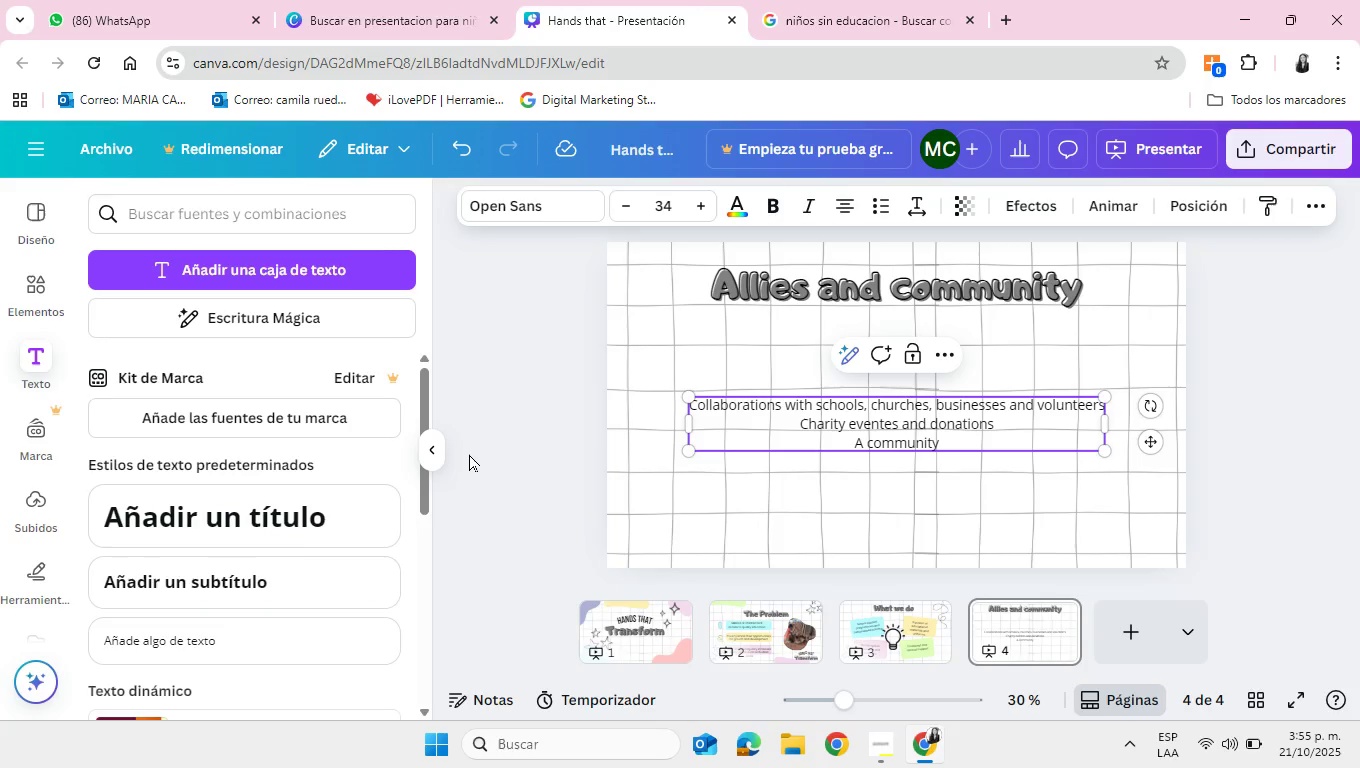 
type( C)
key(Backspace)
type(committed to transforming lives)
 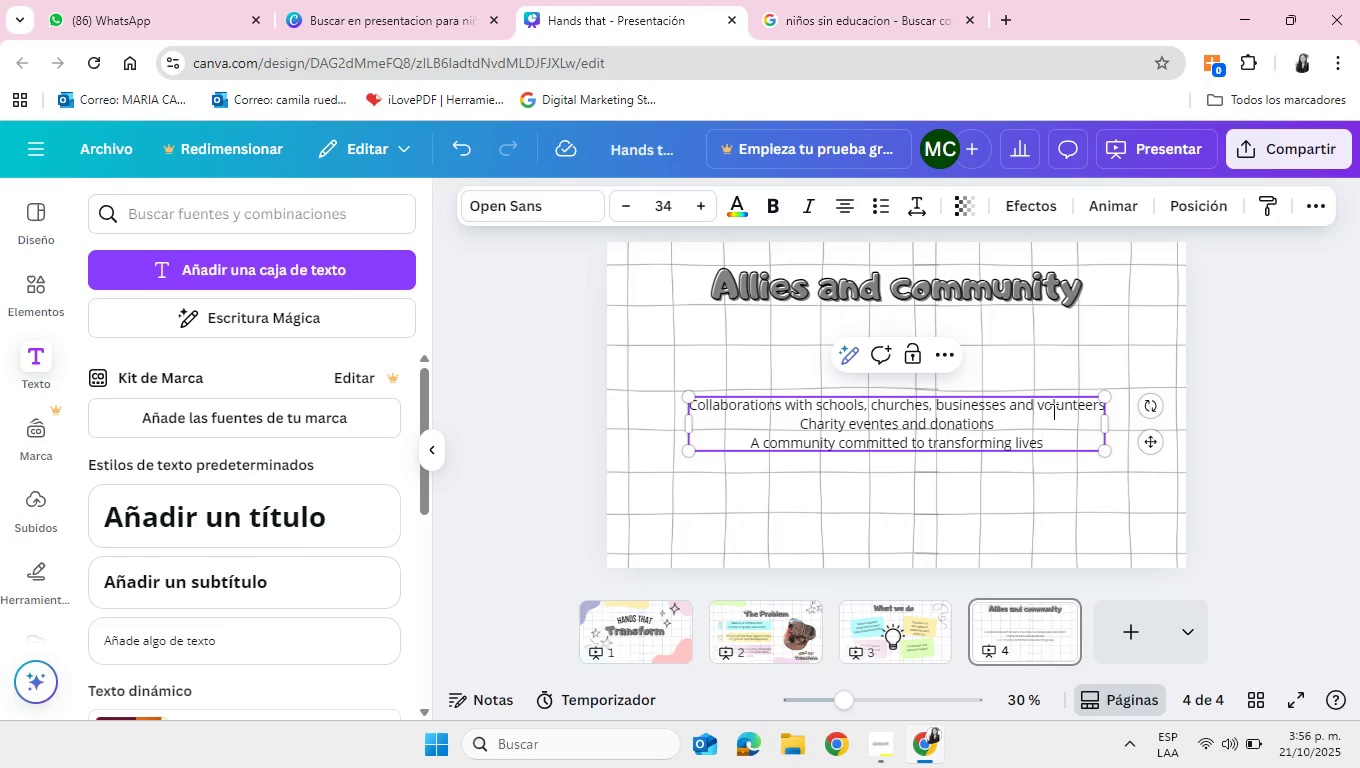 
left_click([1290, 389])
 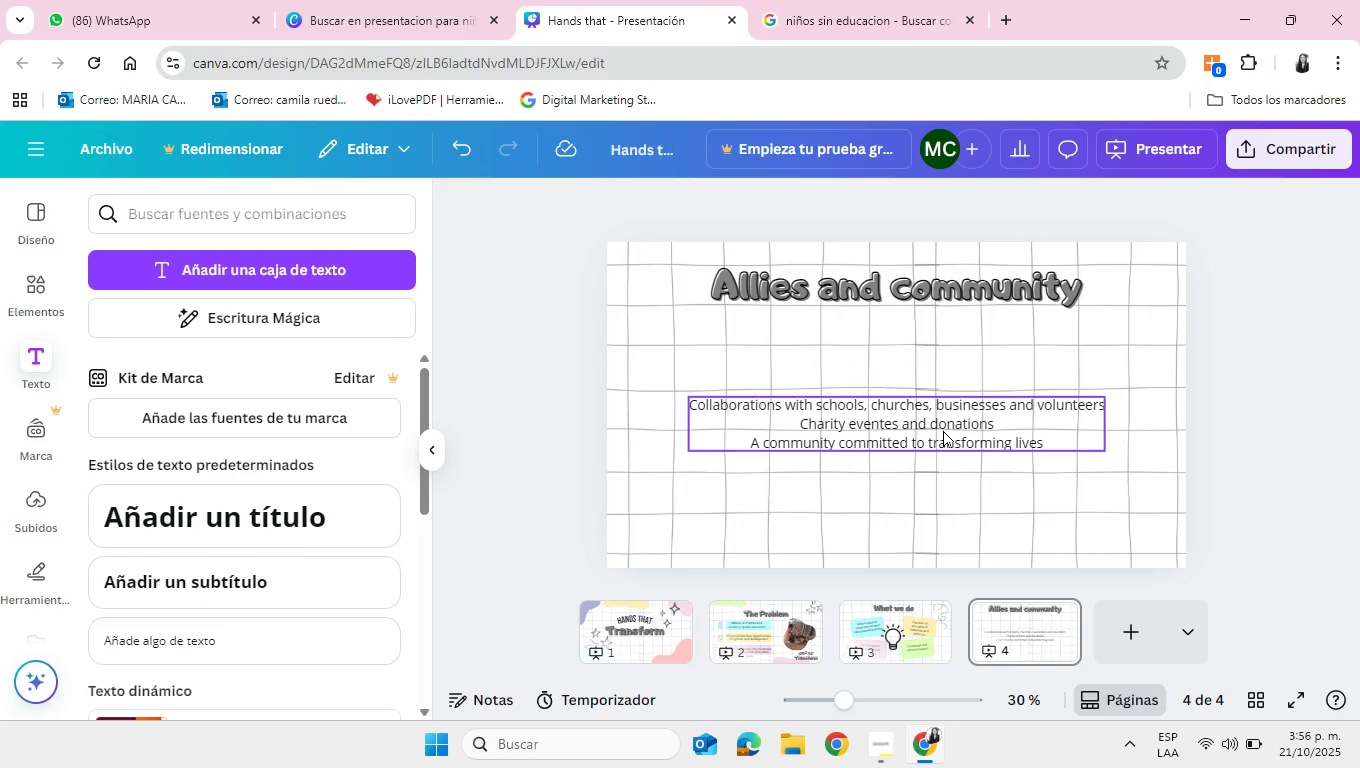 
left_click([943, 430])
 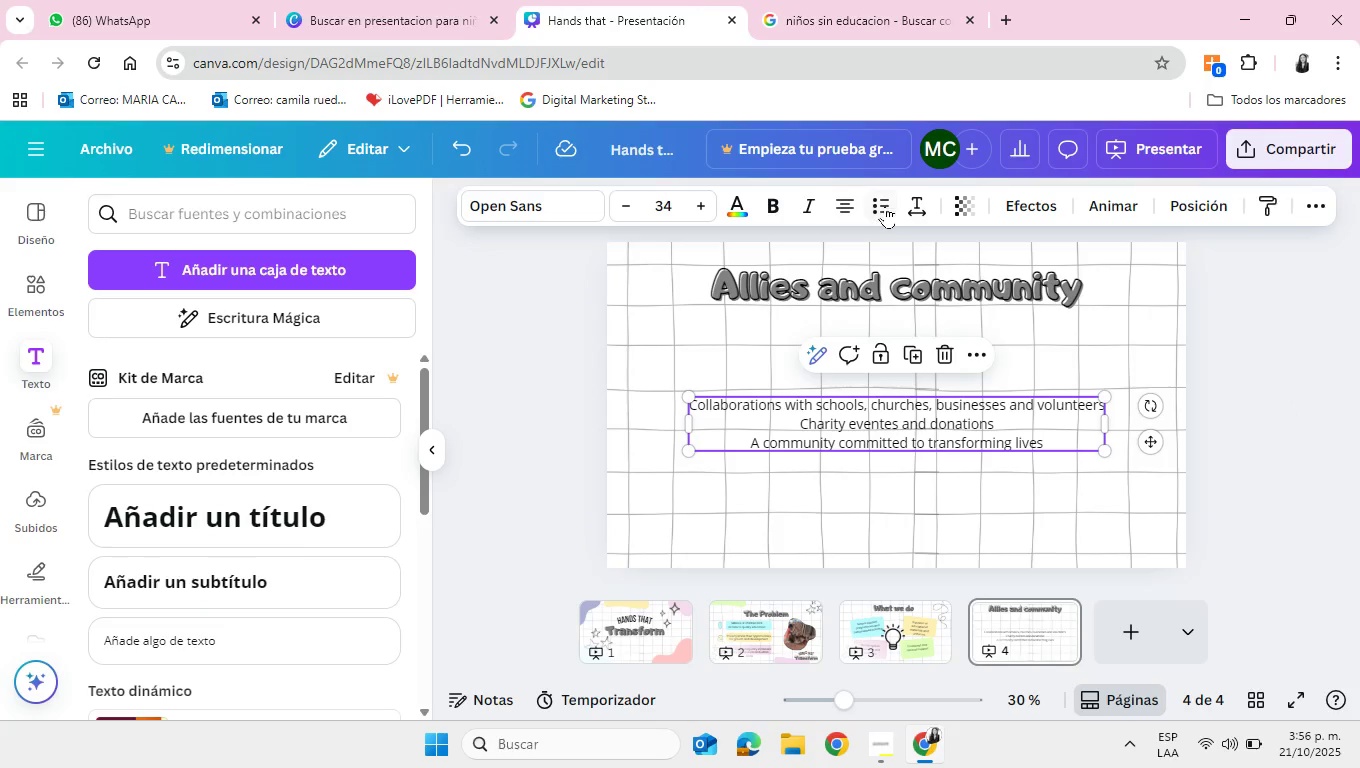 
double_click([885, 206])
 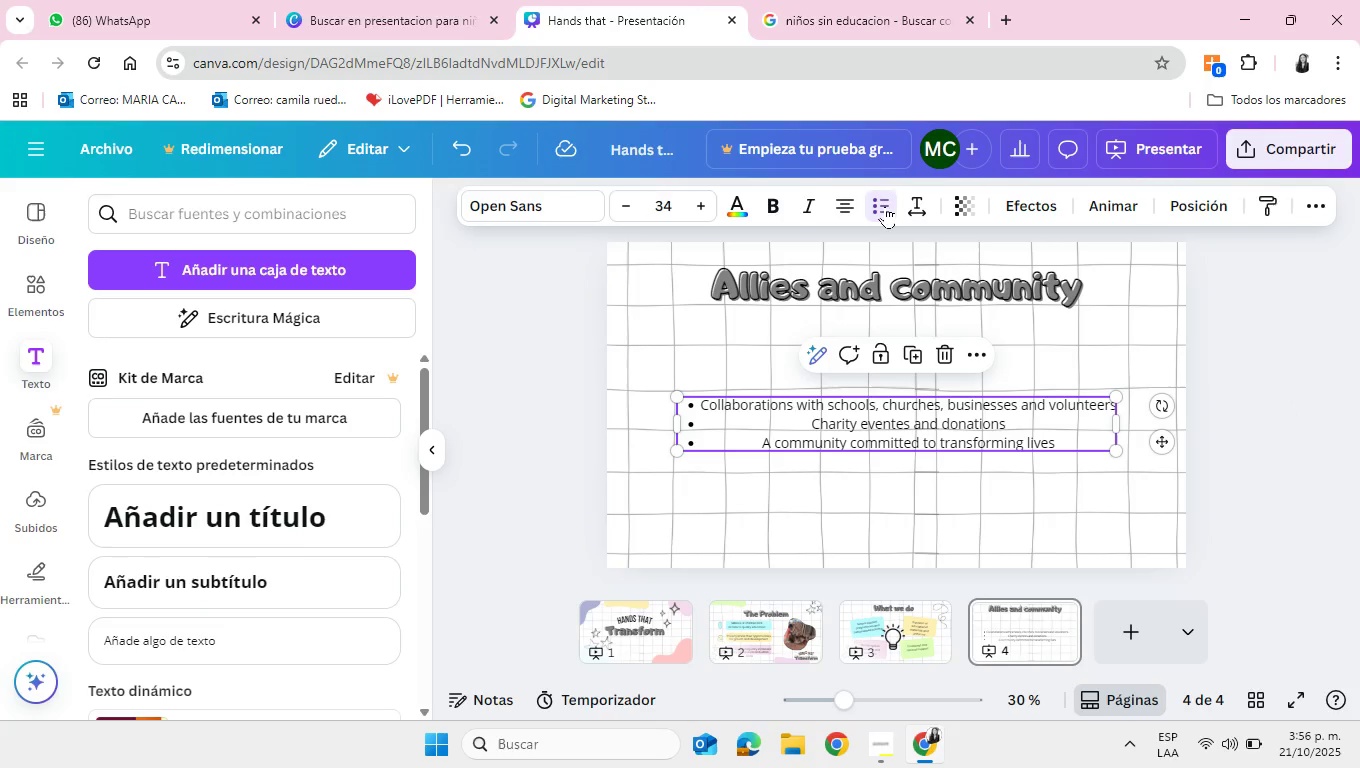 
left_click([885, 206])
 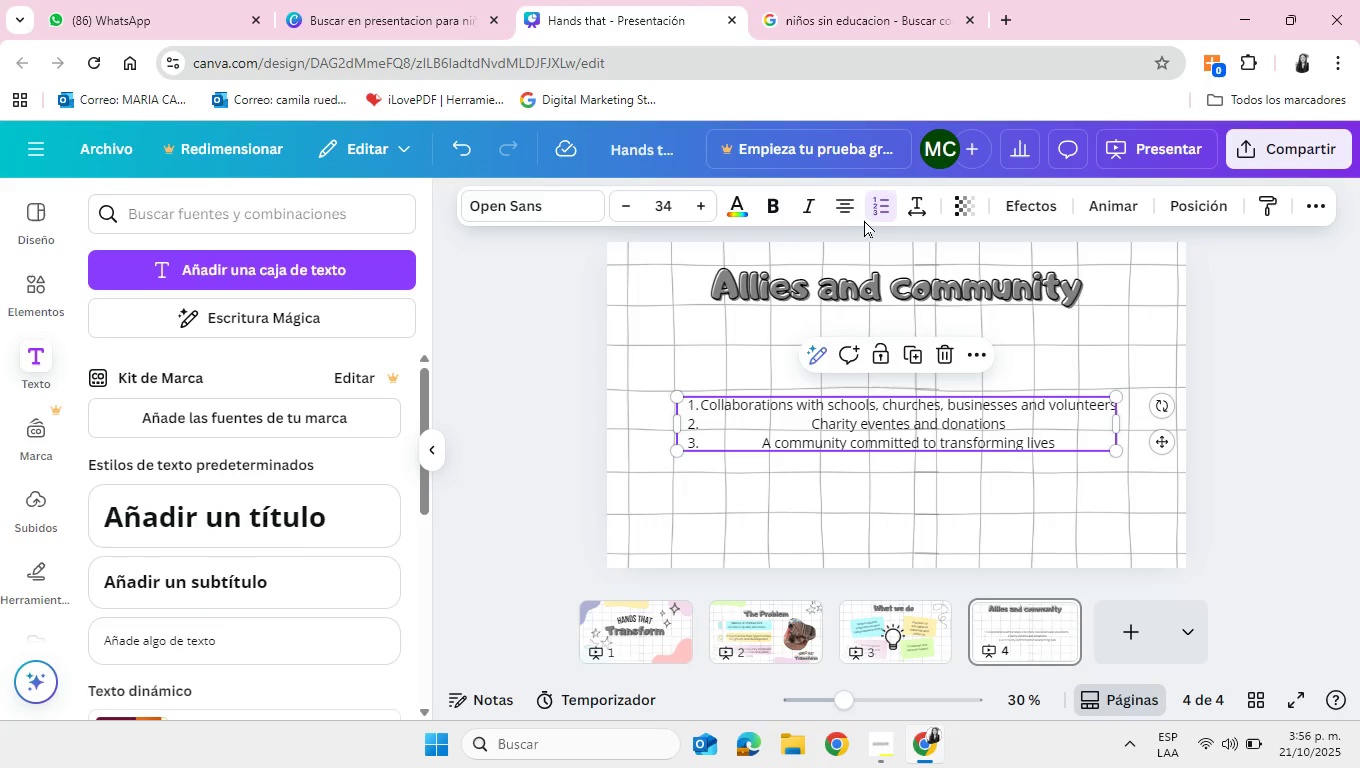 
left_click([847, 207])
 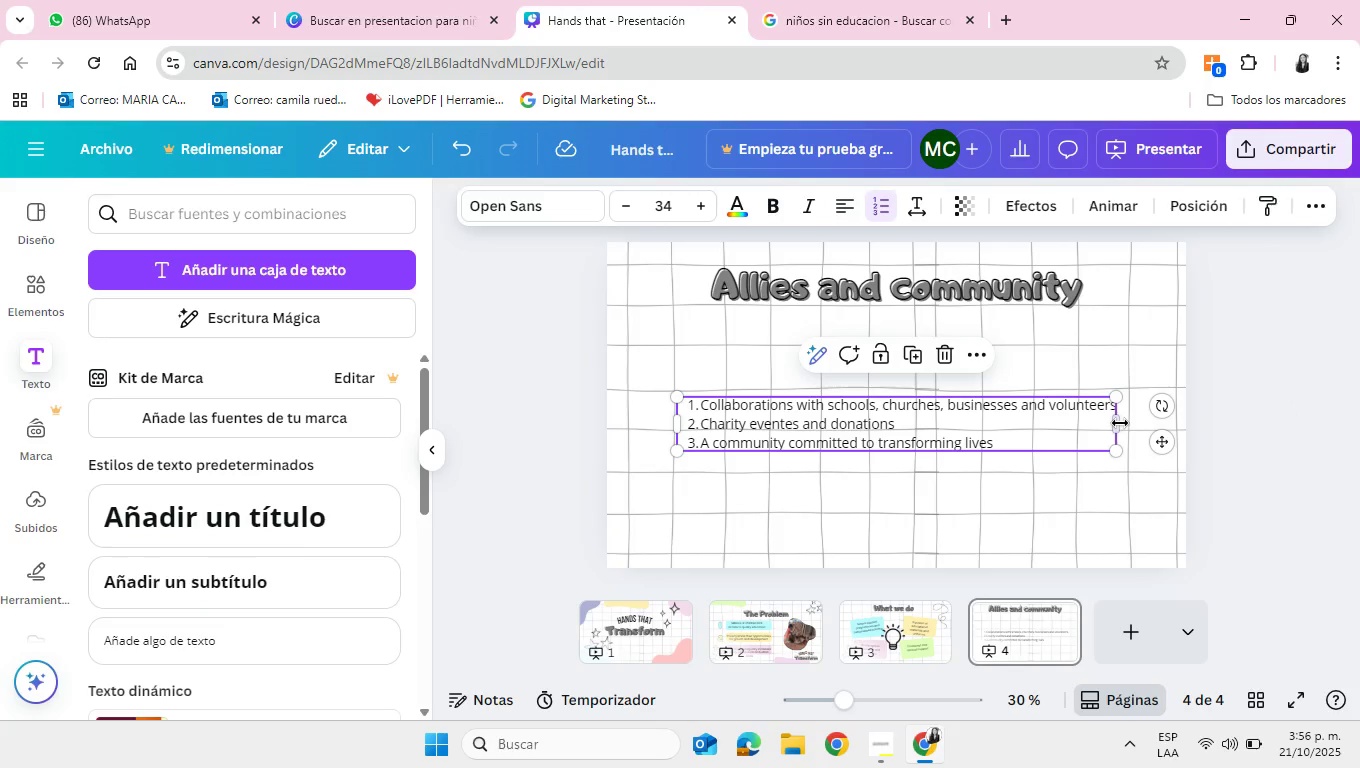 
left_click_drag(start_coordinate=[1120, 424], to_coordinate=[925, 446])
 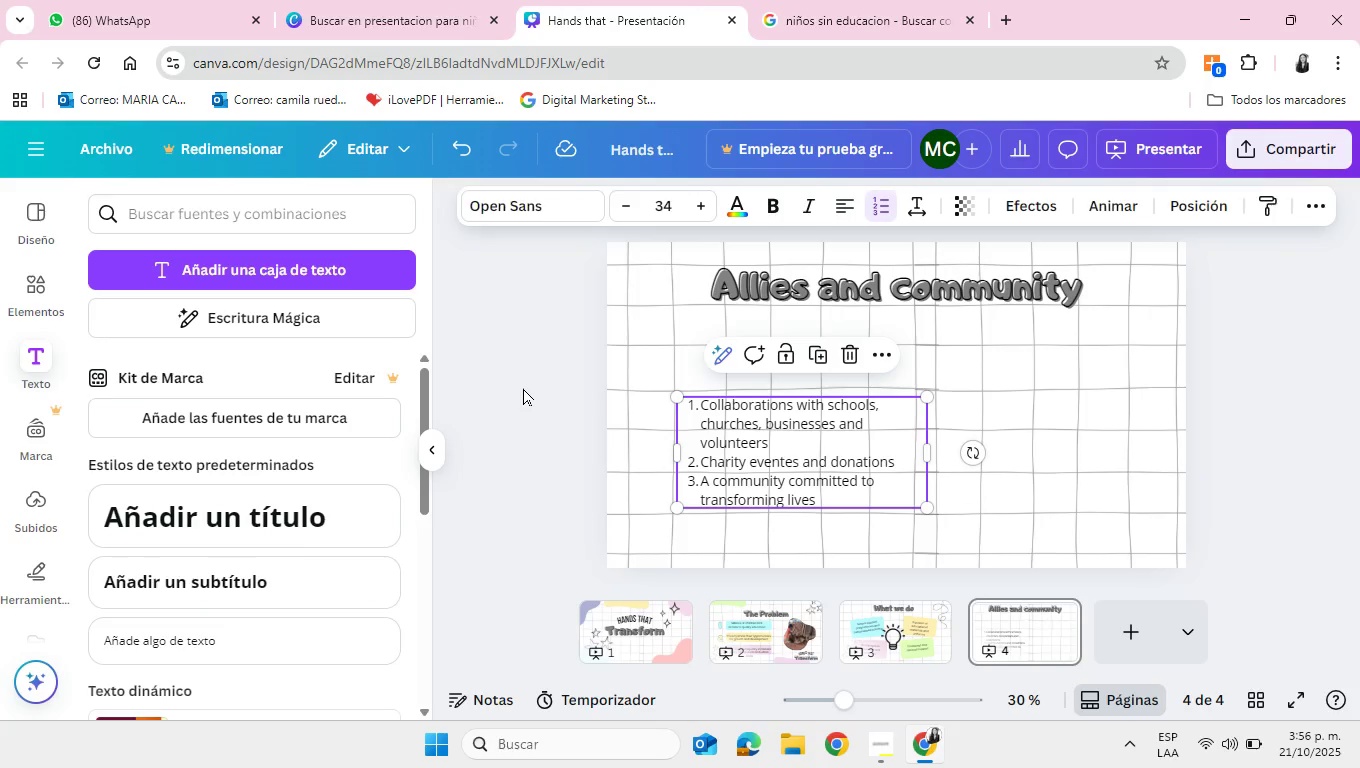 
left_click([523, 388])
 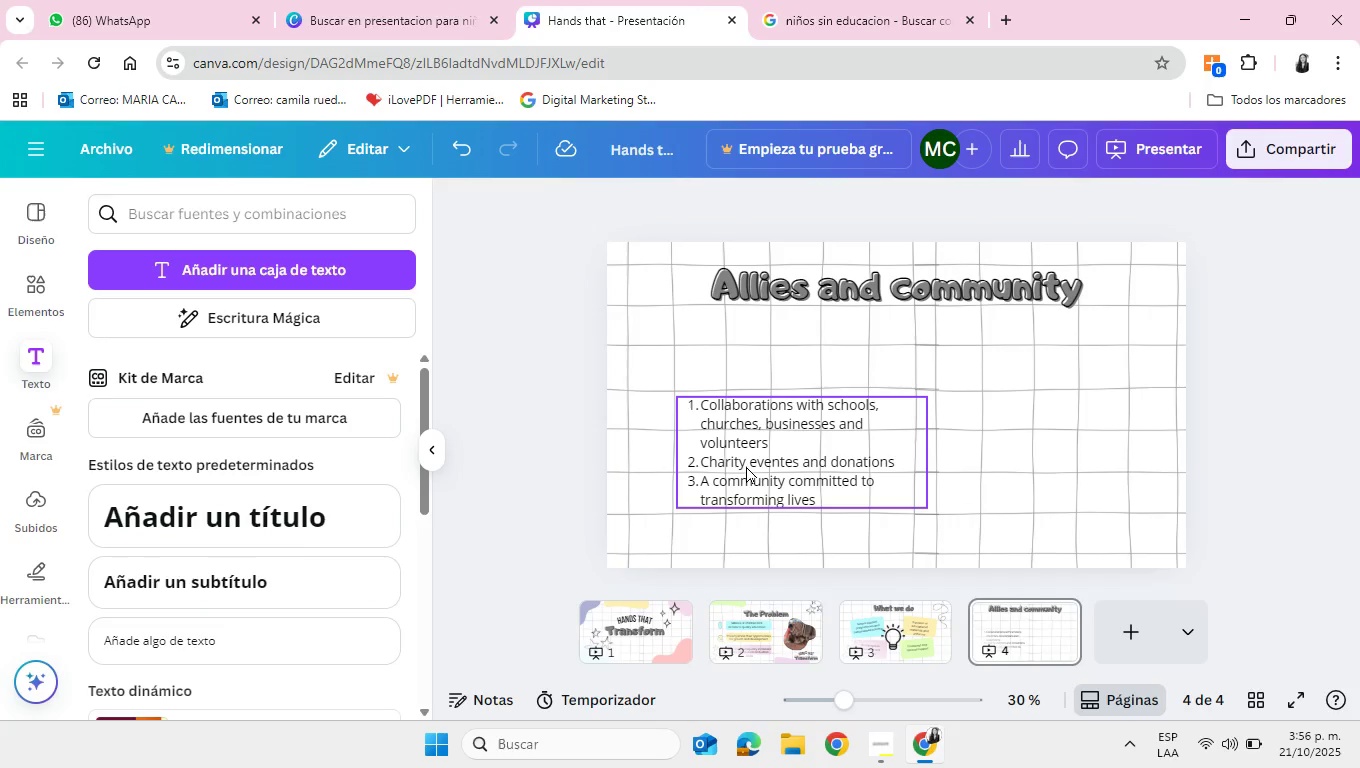 
left_click_drag(start_coordinate=[746, 466], to_coordinate=[728, 452])
 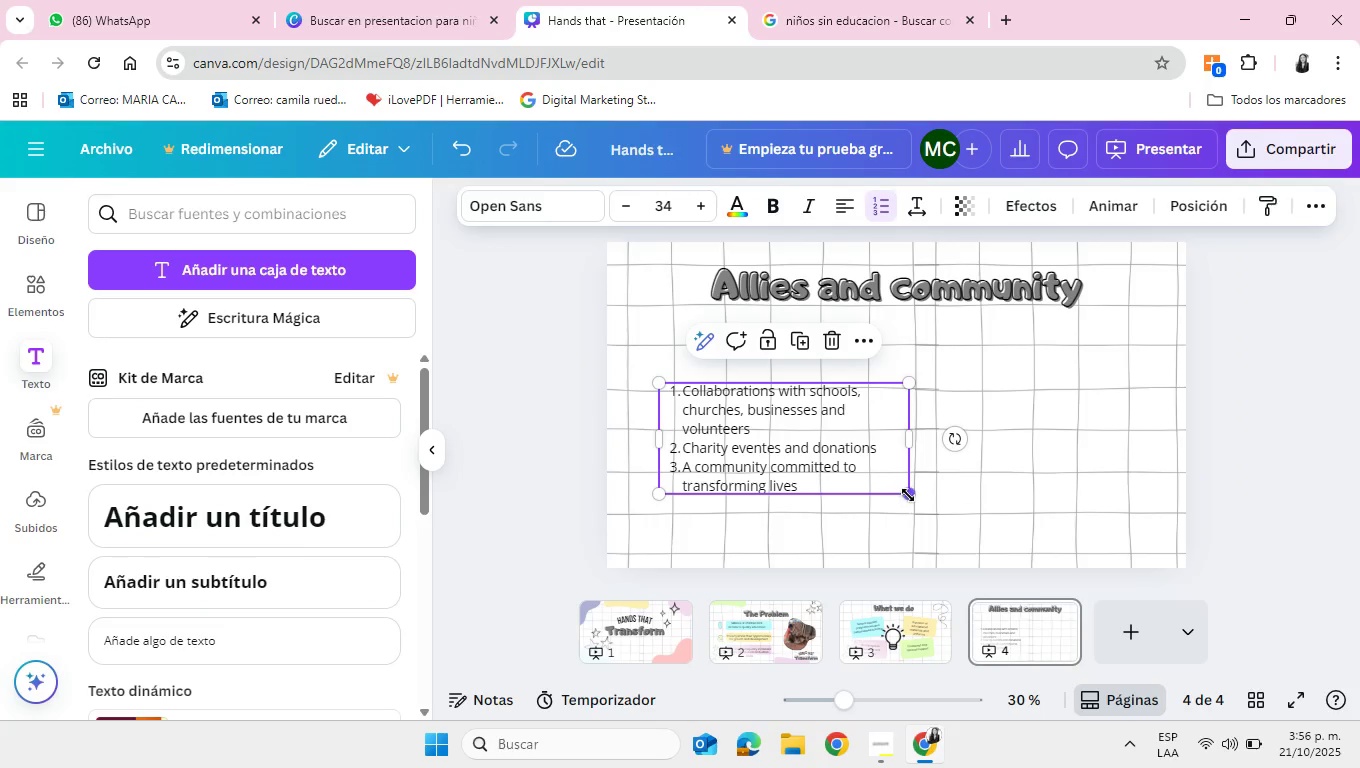 
left_click_drag(start_coordinate=[910, 495], to_coordinate=[928, 532])
 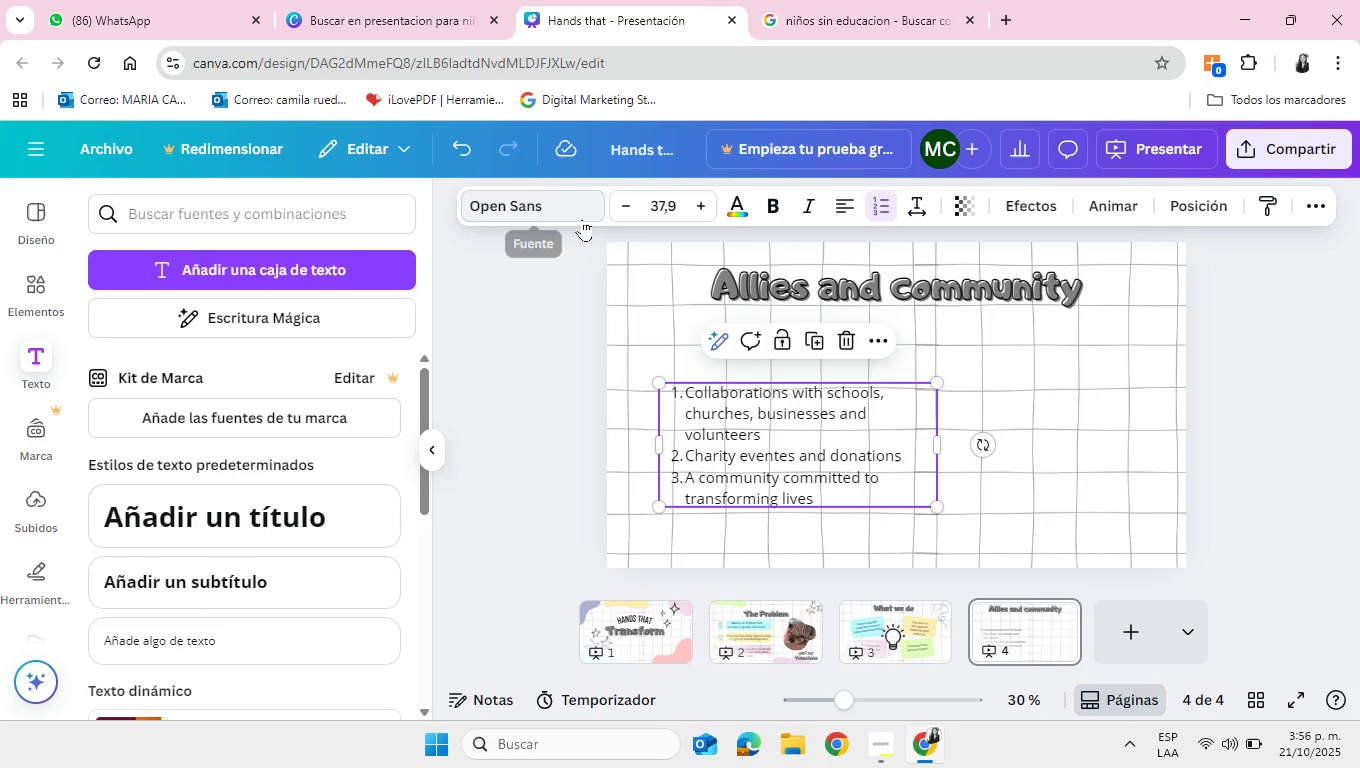 
left_click([582, 219])
 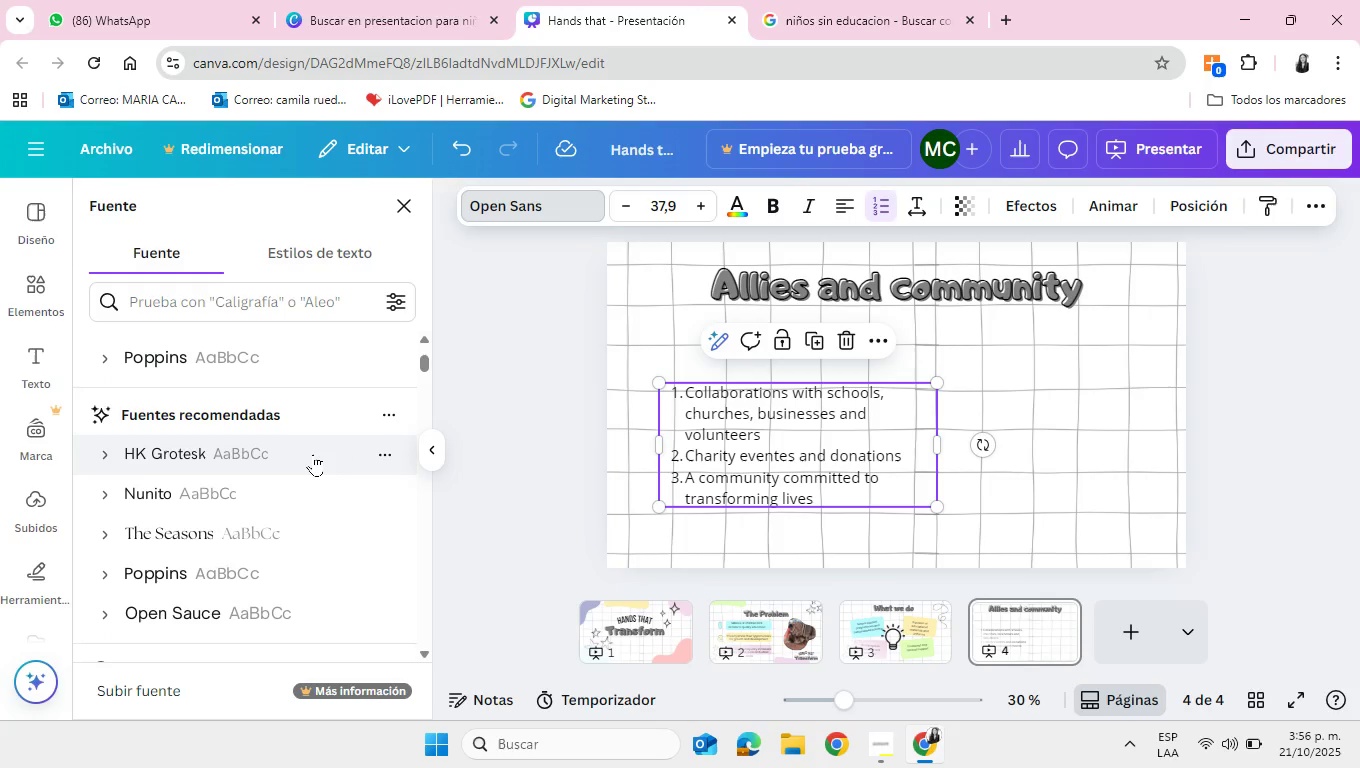 
scroll: coordinate [313, 462], scroll_direction: up, amount: 1.0
 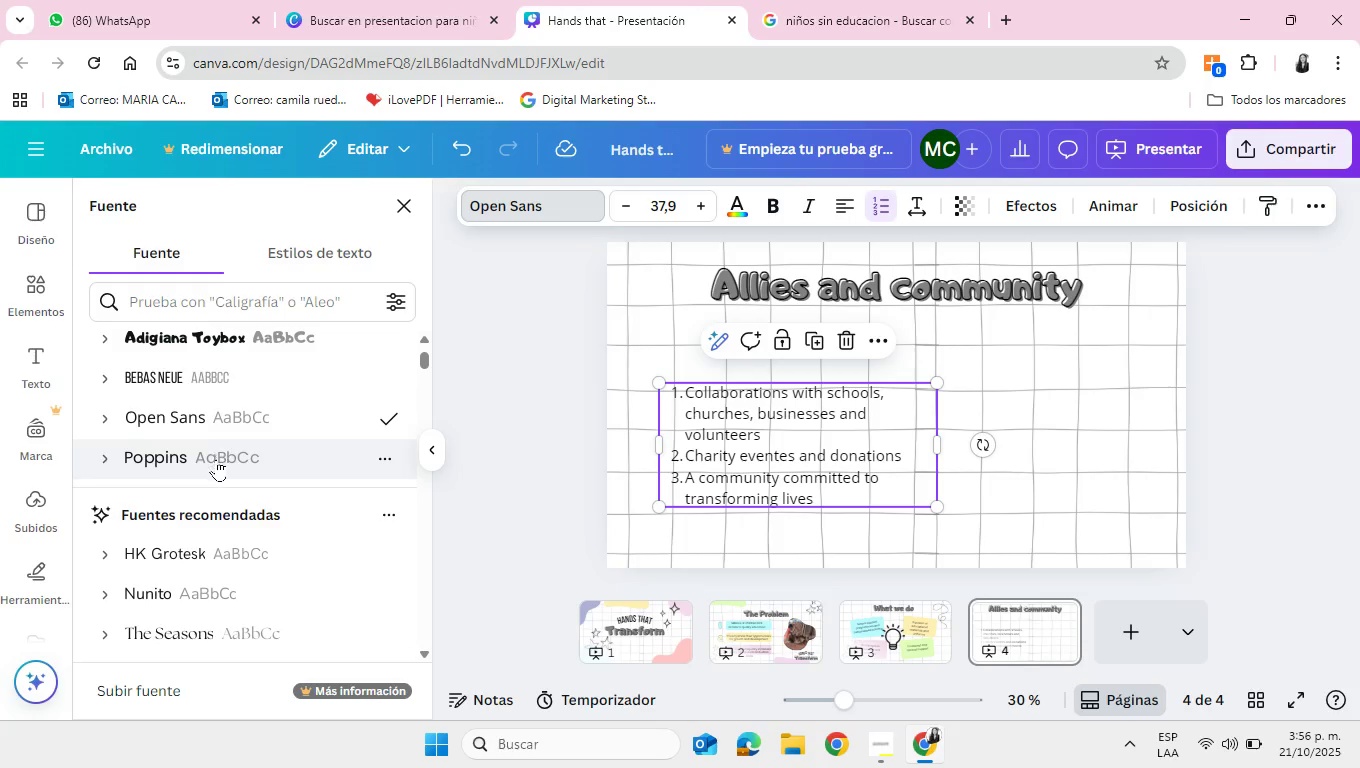 
left_click([216, 459])
 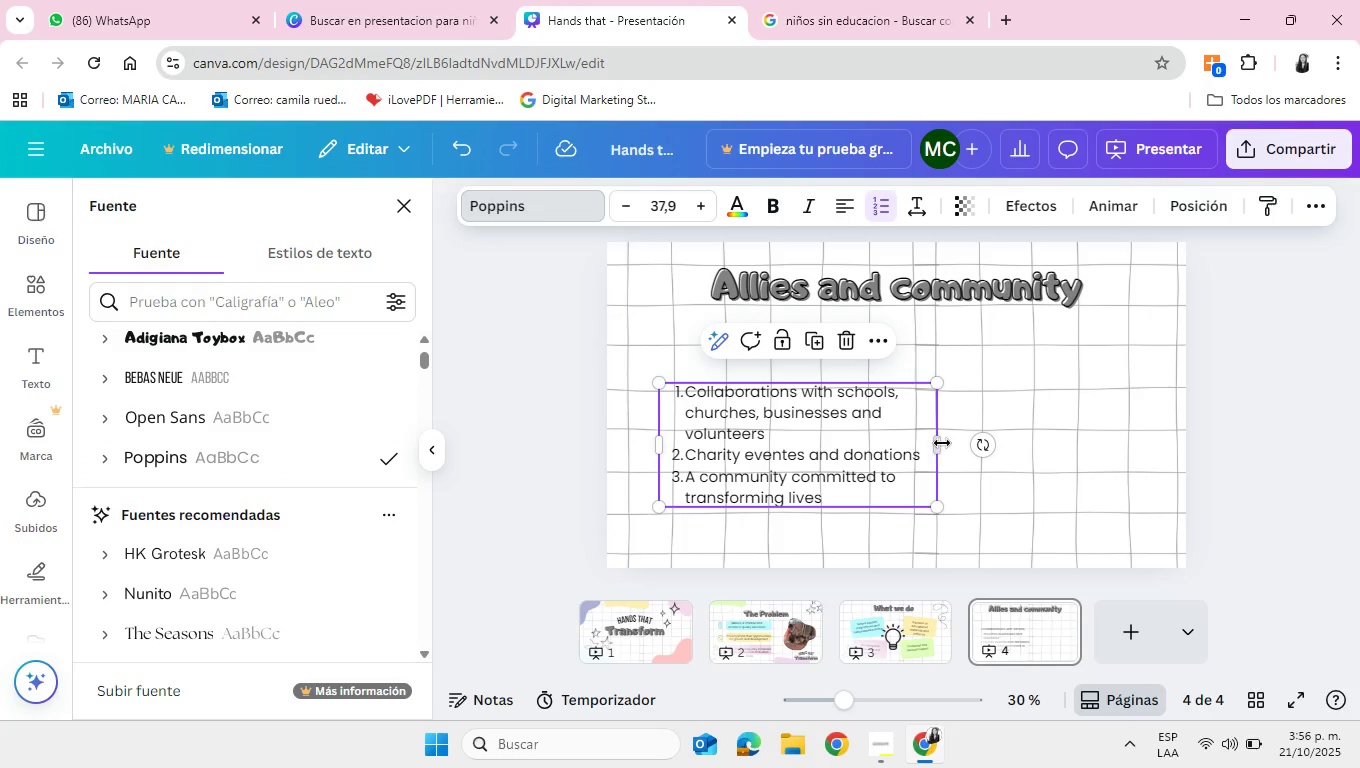 
left_click_drag(start_coordinate=[942, 443], to_coordinate=[911, 456])
 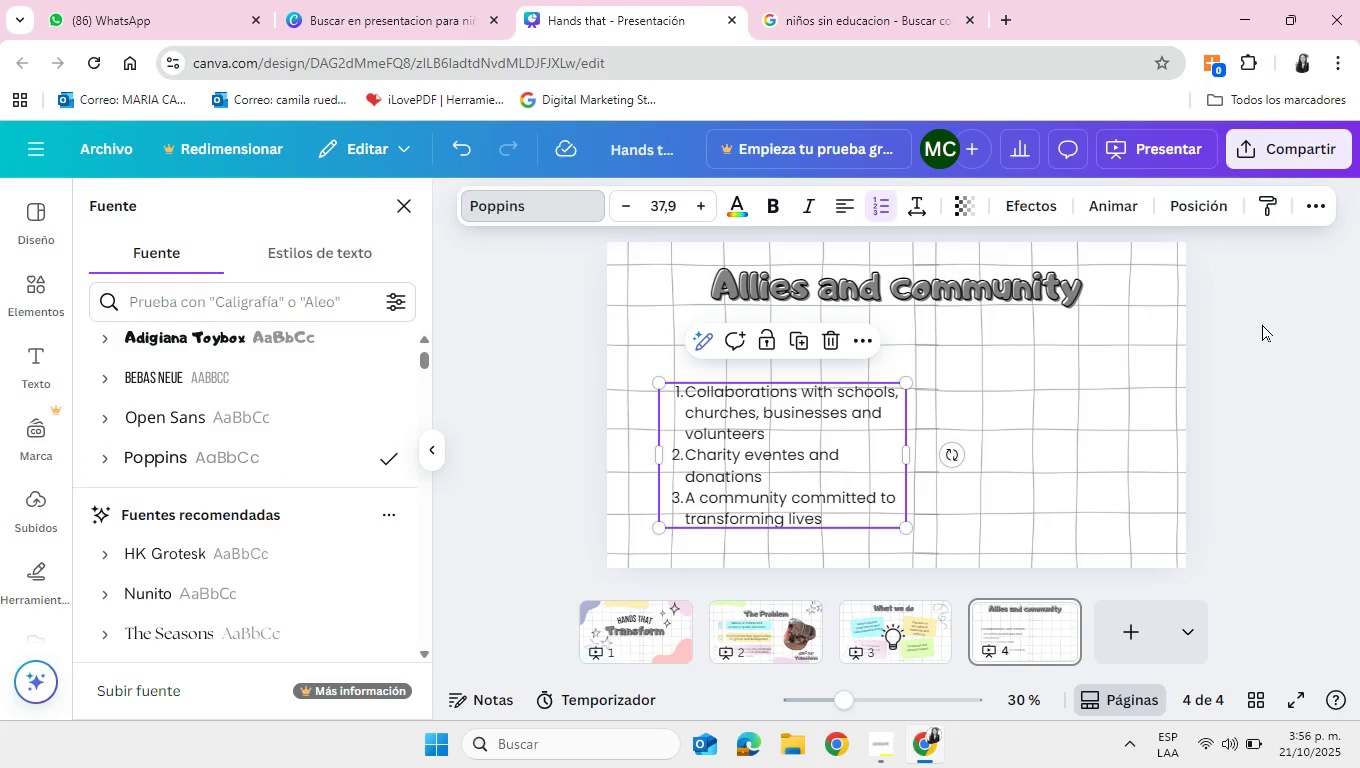 
left_click([1262, 324])
 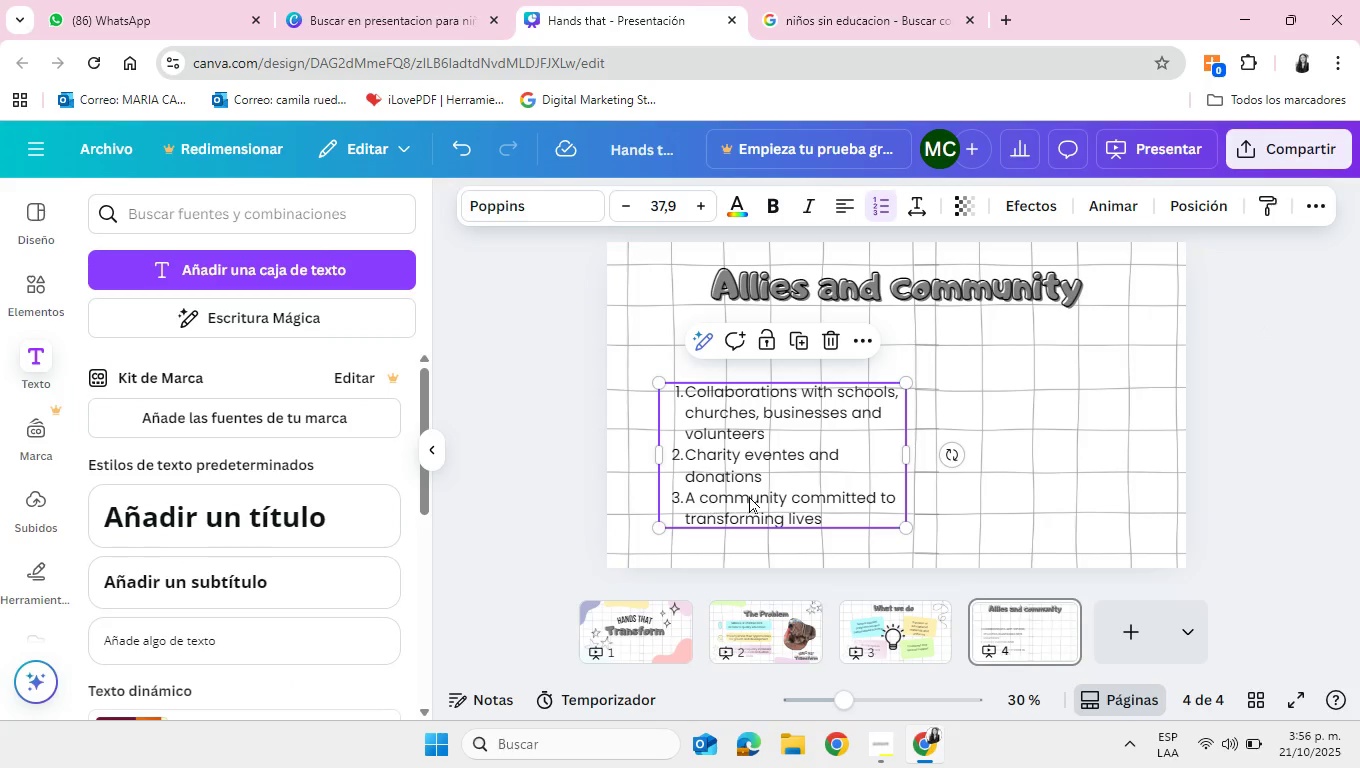 
left_click_drag(start_coordinate=[749, 496], to_coordinate=[738, 466])
 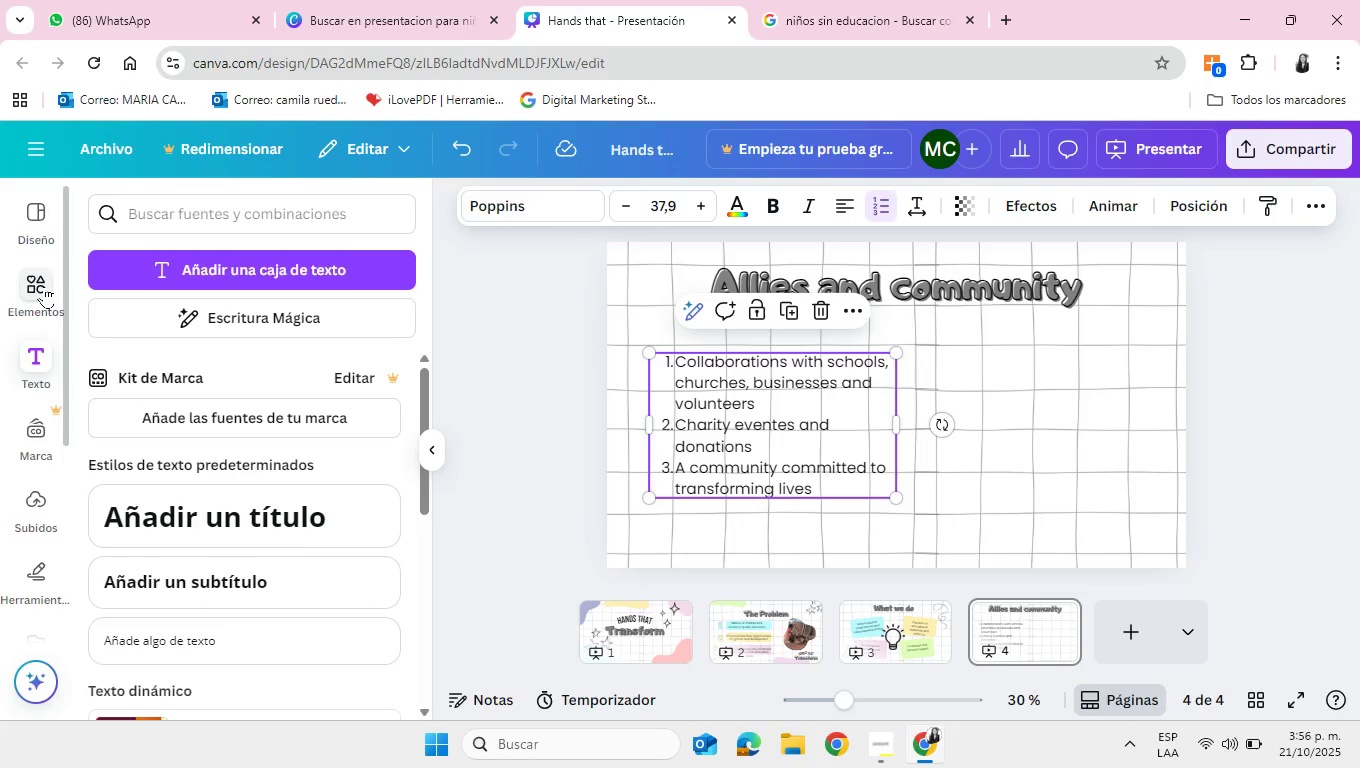 
left_click([44, 286])
 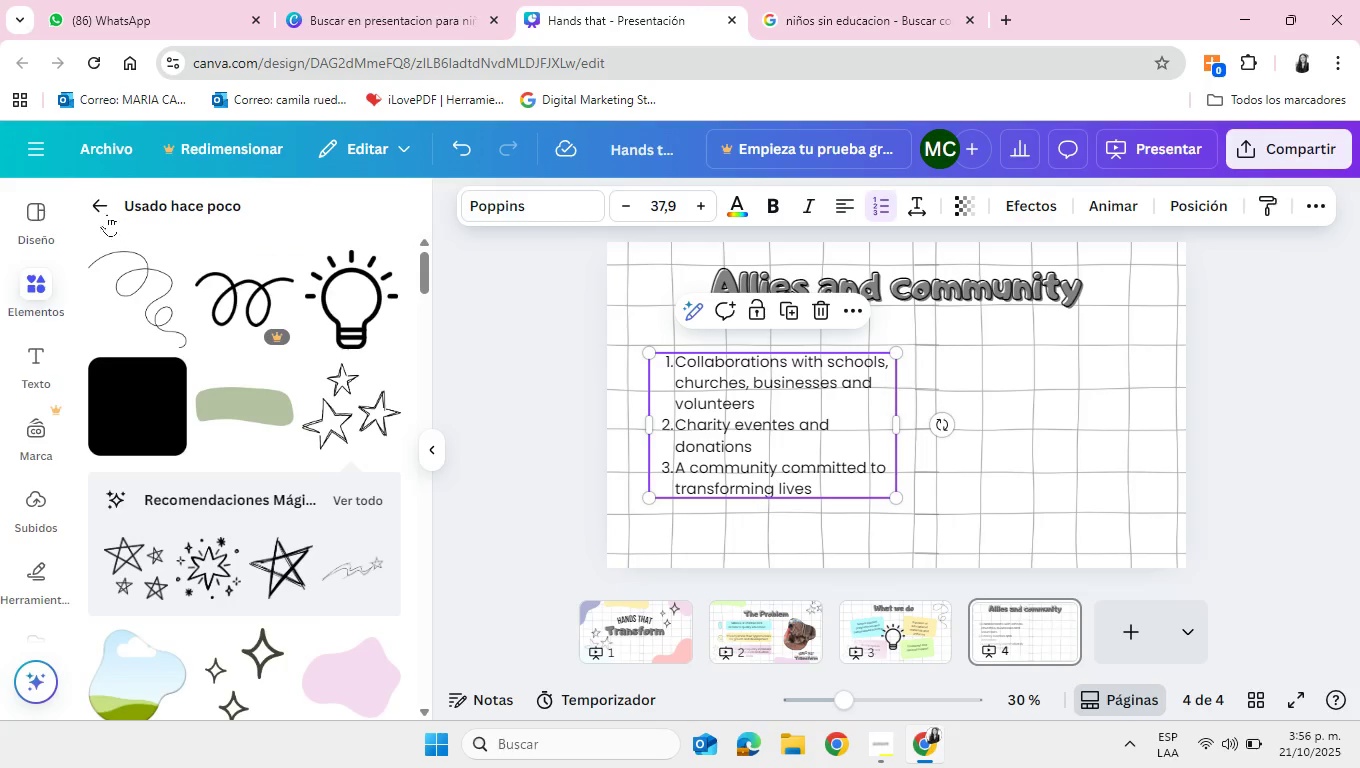 
left_click([93, 210])
 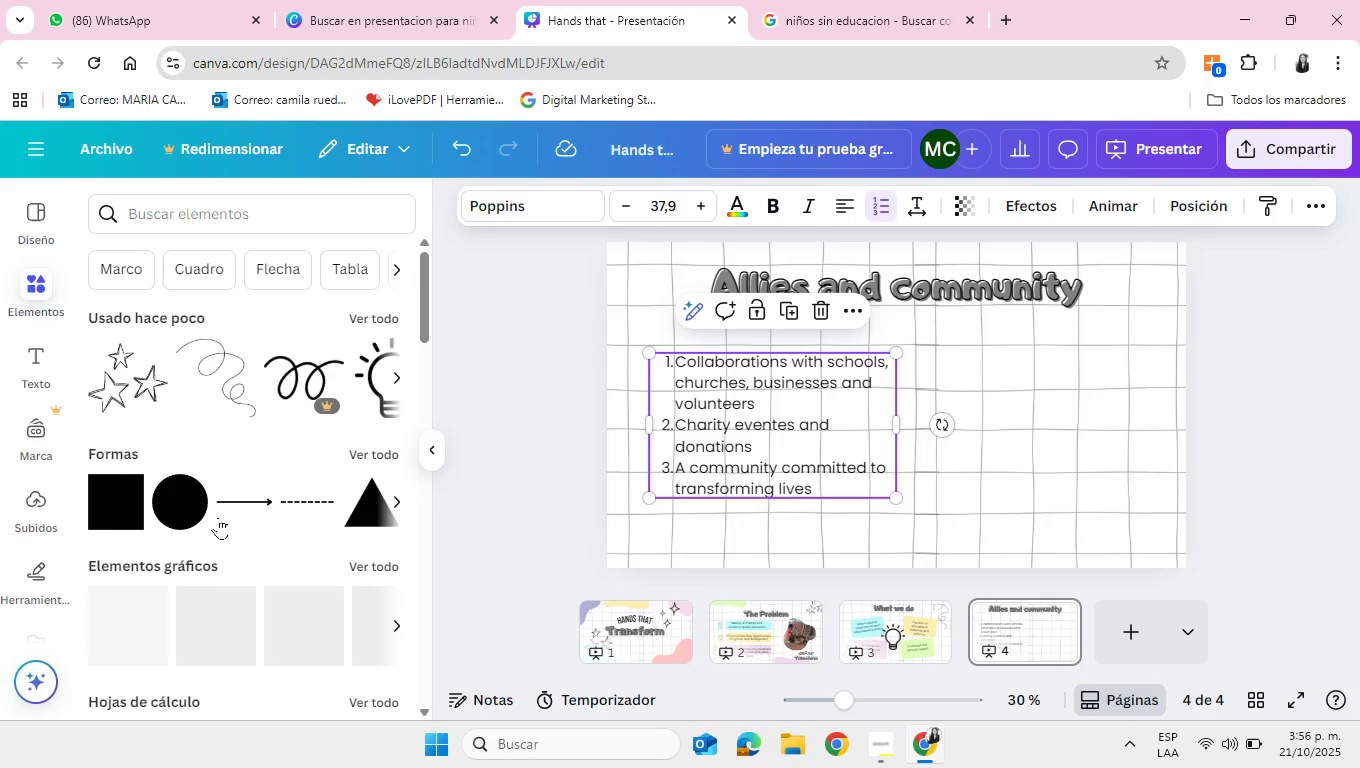 
scroll: coordinate [218, 517], scroll_direction: down, amount: 18.0
 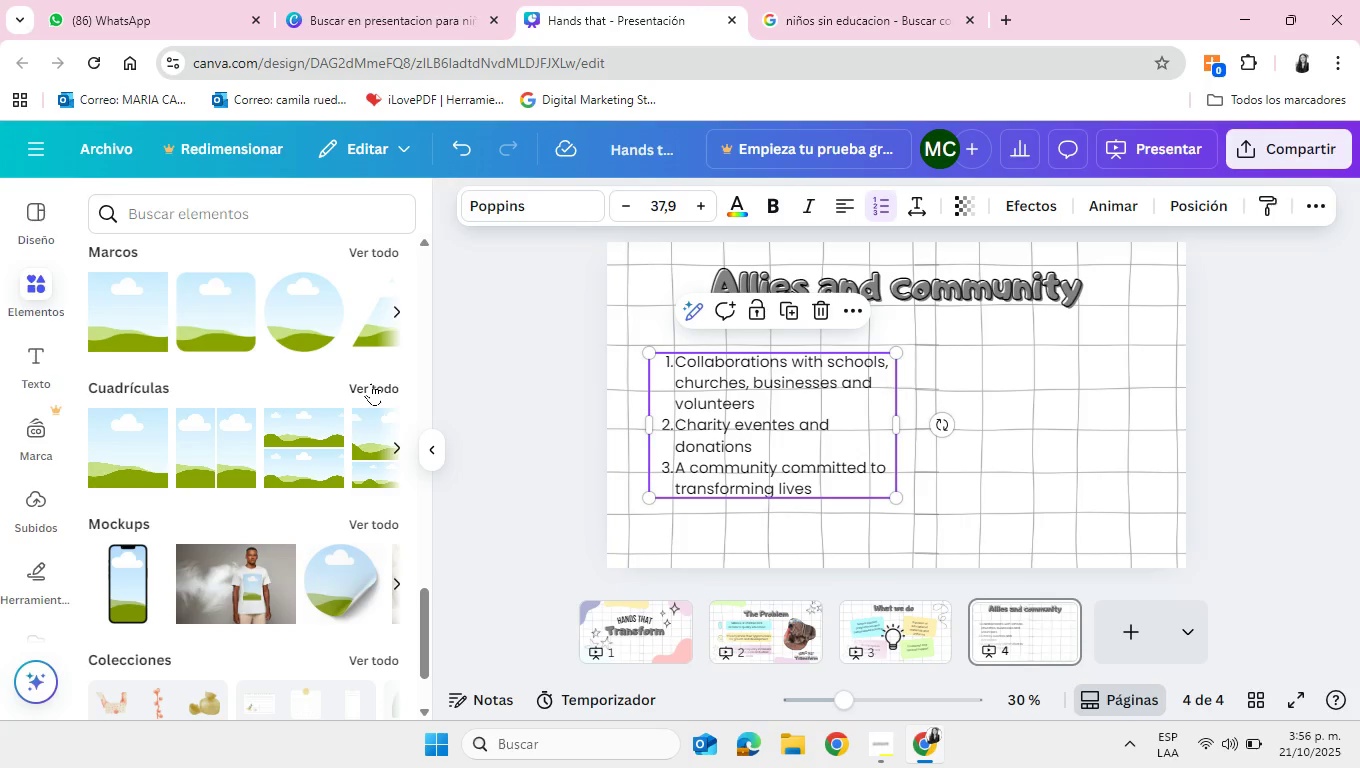 
left_click([371, 383])
 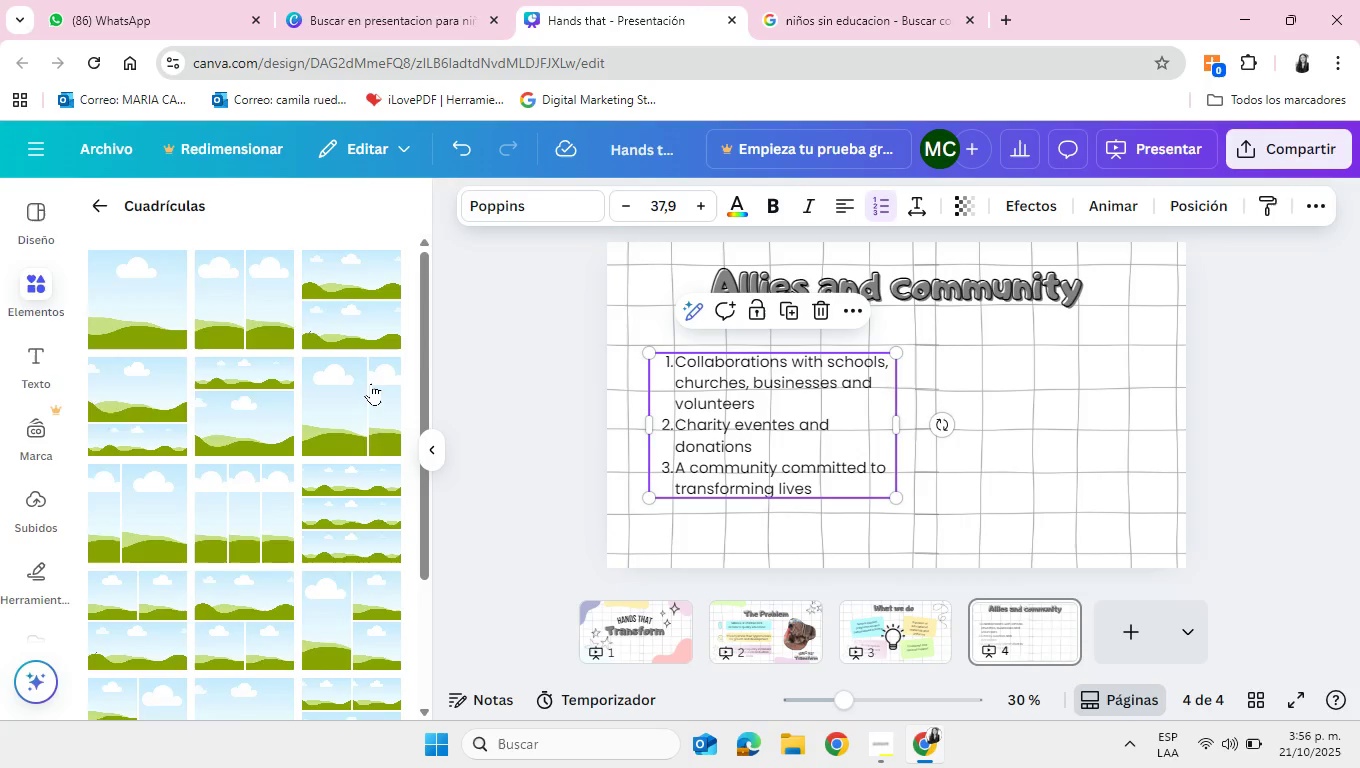 
scroll: coordinate [371, 383], scroll_direction: down, amount: 6.0
 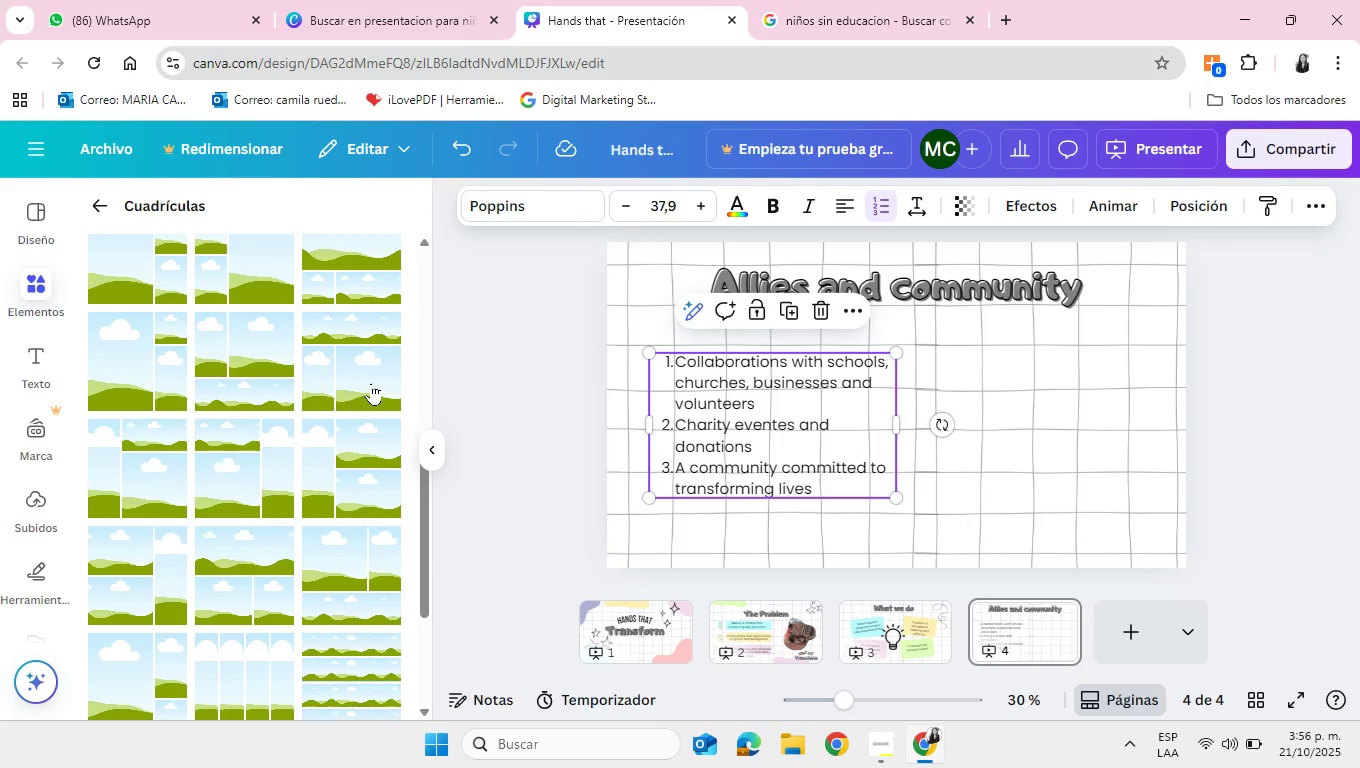 
scroll: coordinate [333, 482], scroll_direction: up, amount: 9.0
 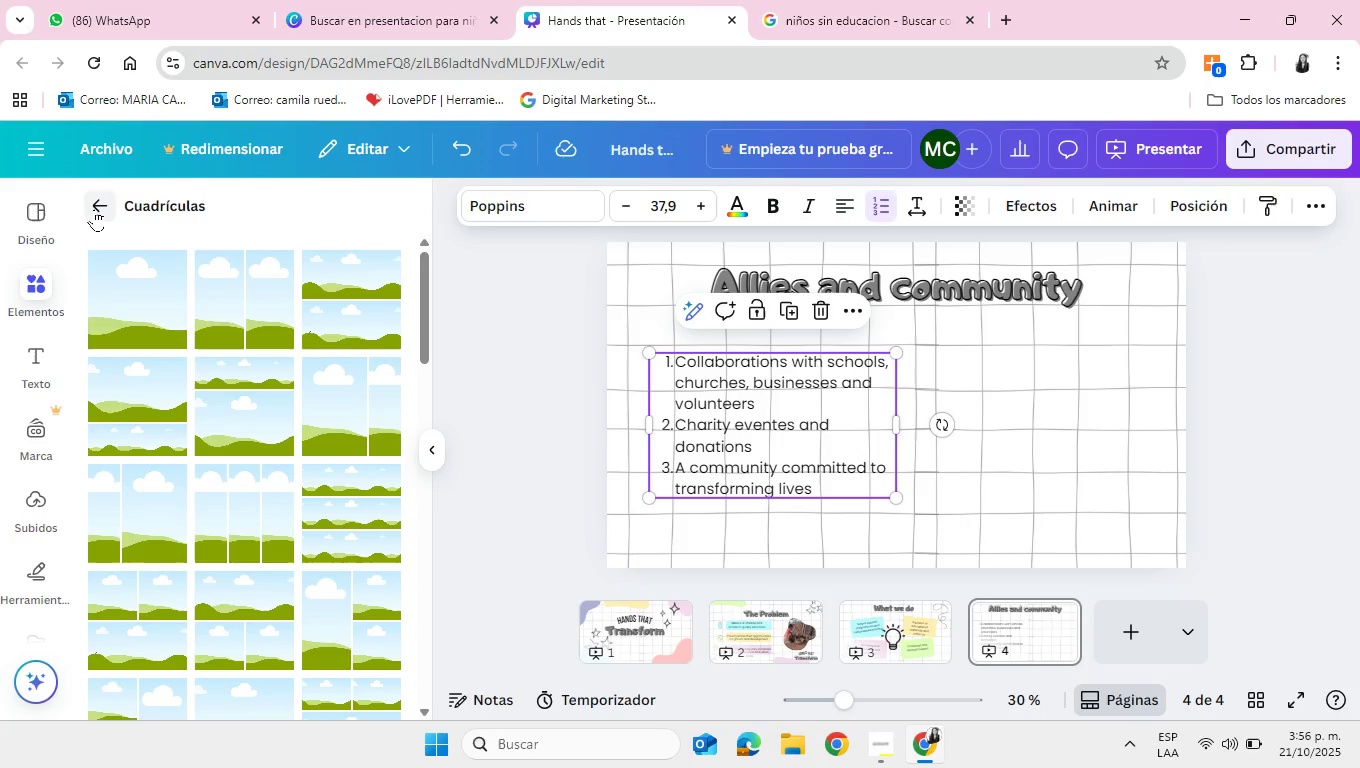 
left_click([94, 209])
 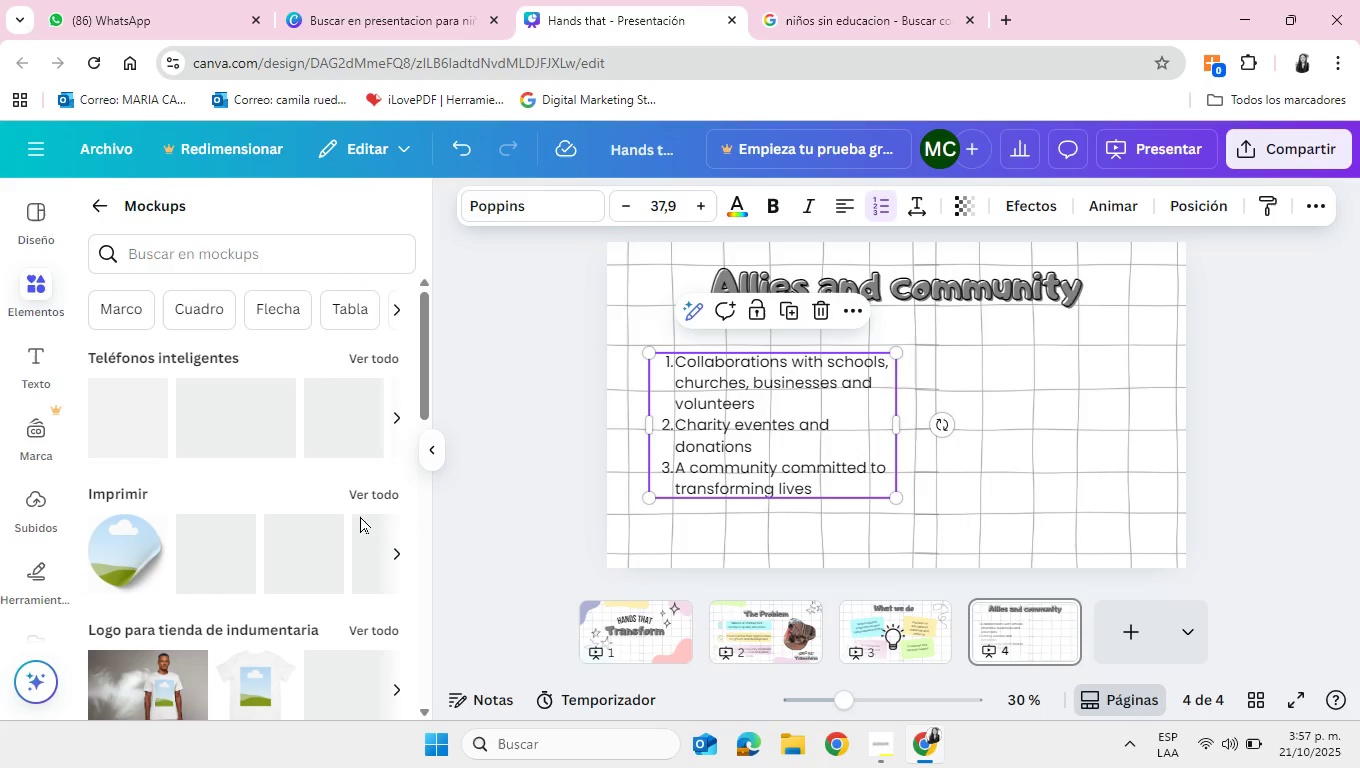 
wait(8.13)
 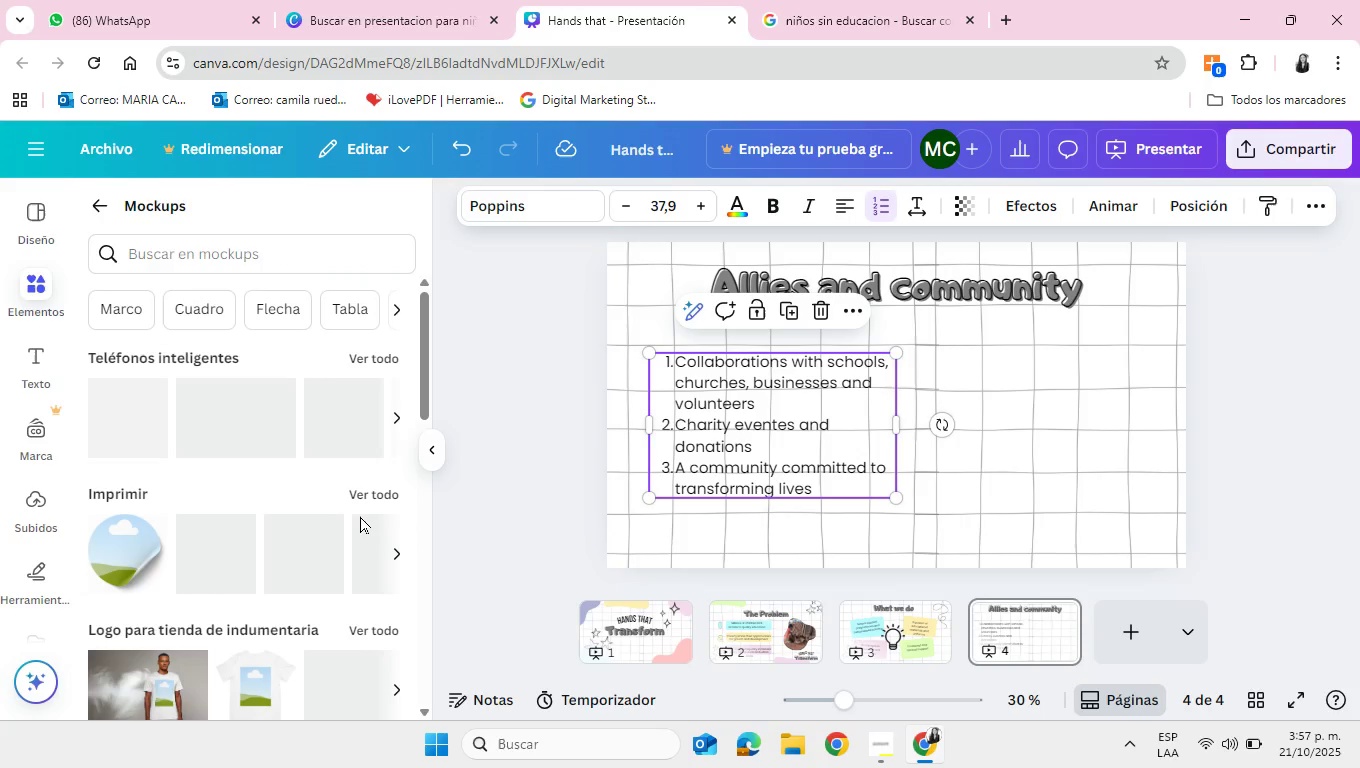 
mouse_move([334, 563])
 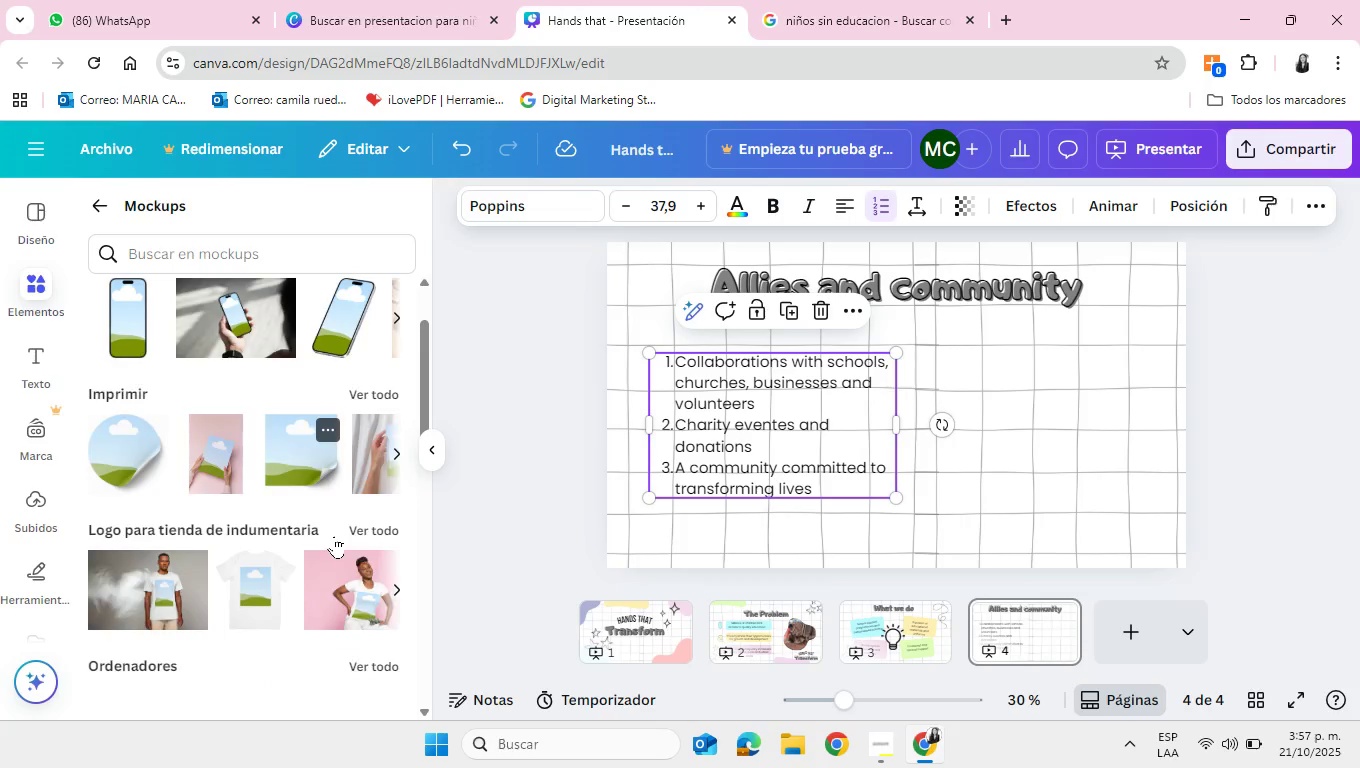 
scroll: coordinate [334, 536], scroll_direction: down, amount: 11.0
 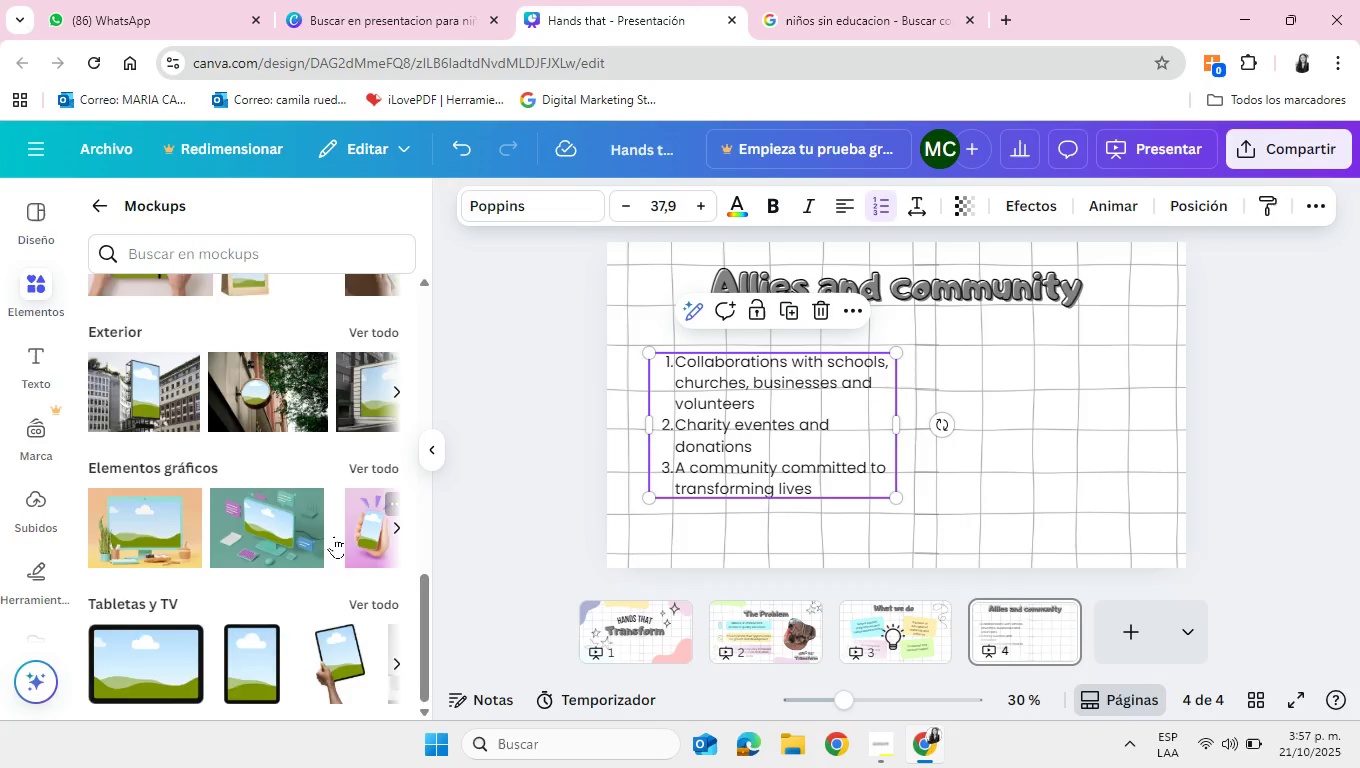 
scroll: coordinate [334, 536], scroll_direction: up, amount: 16.0
 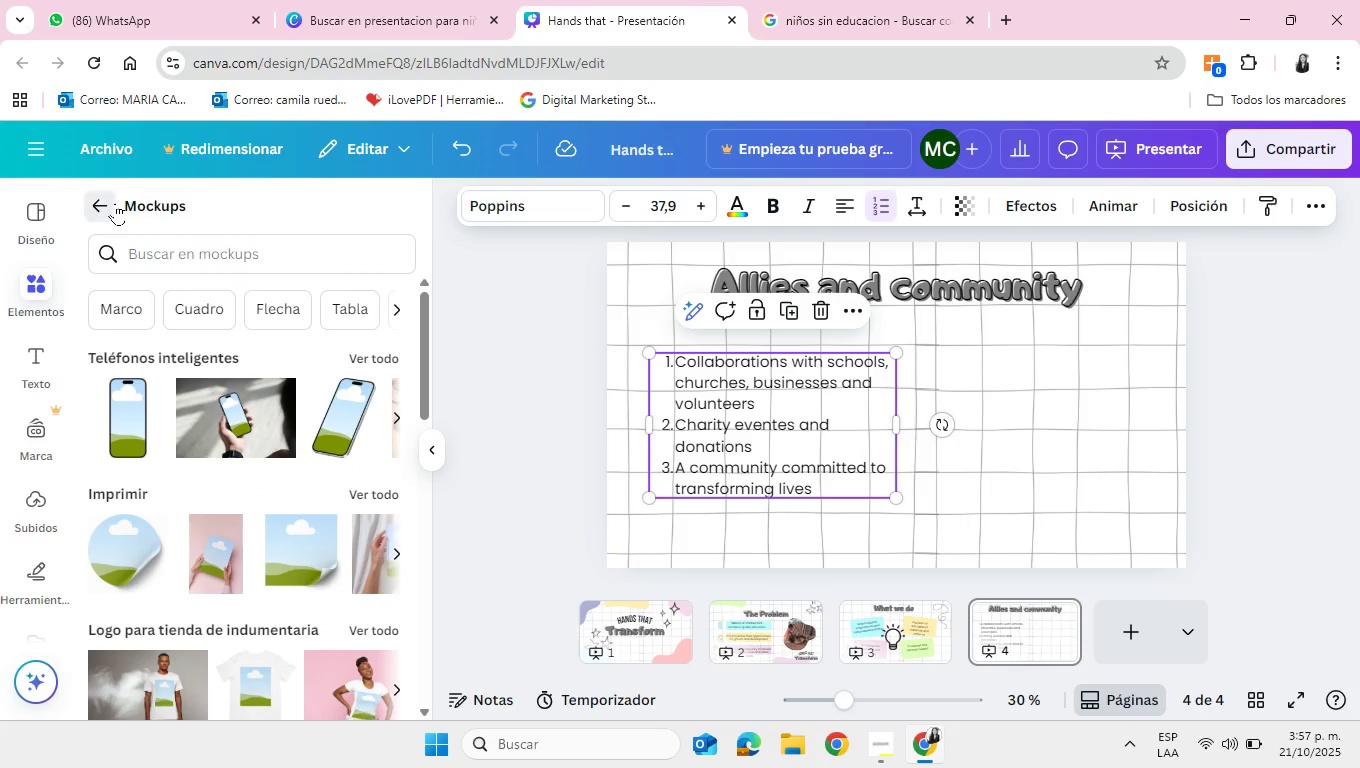 
left_click([115, 203])
 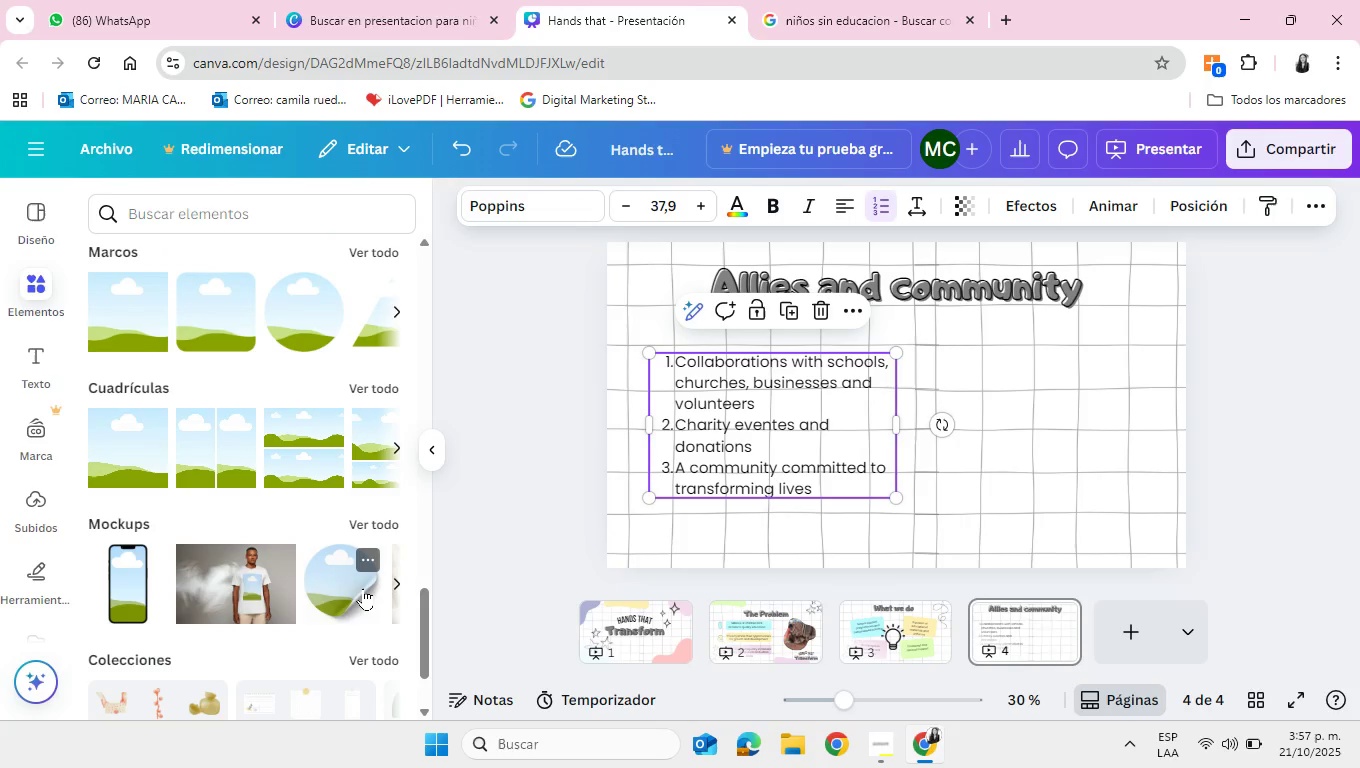 
scroll: coordinate [363, 588], scroll_direction: up, amount: 4.0
 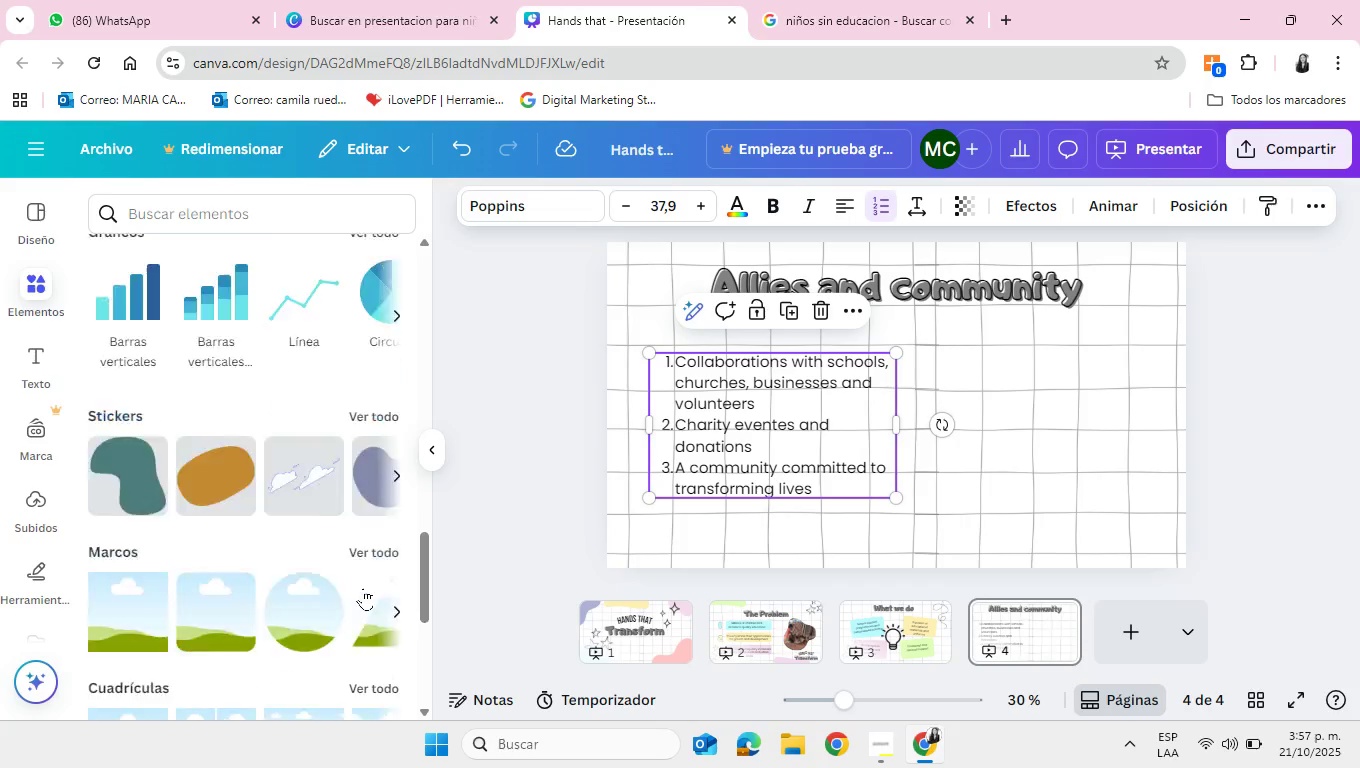 
scroll: coordinate [363, 588], scroll_direction: down, amount: 3.0
 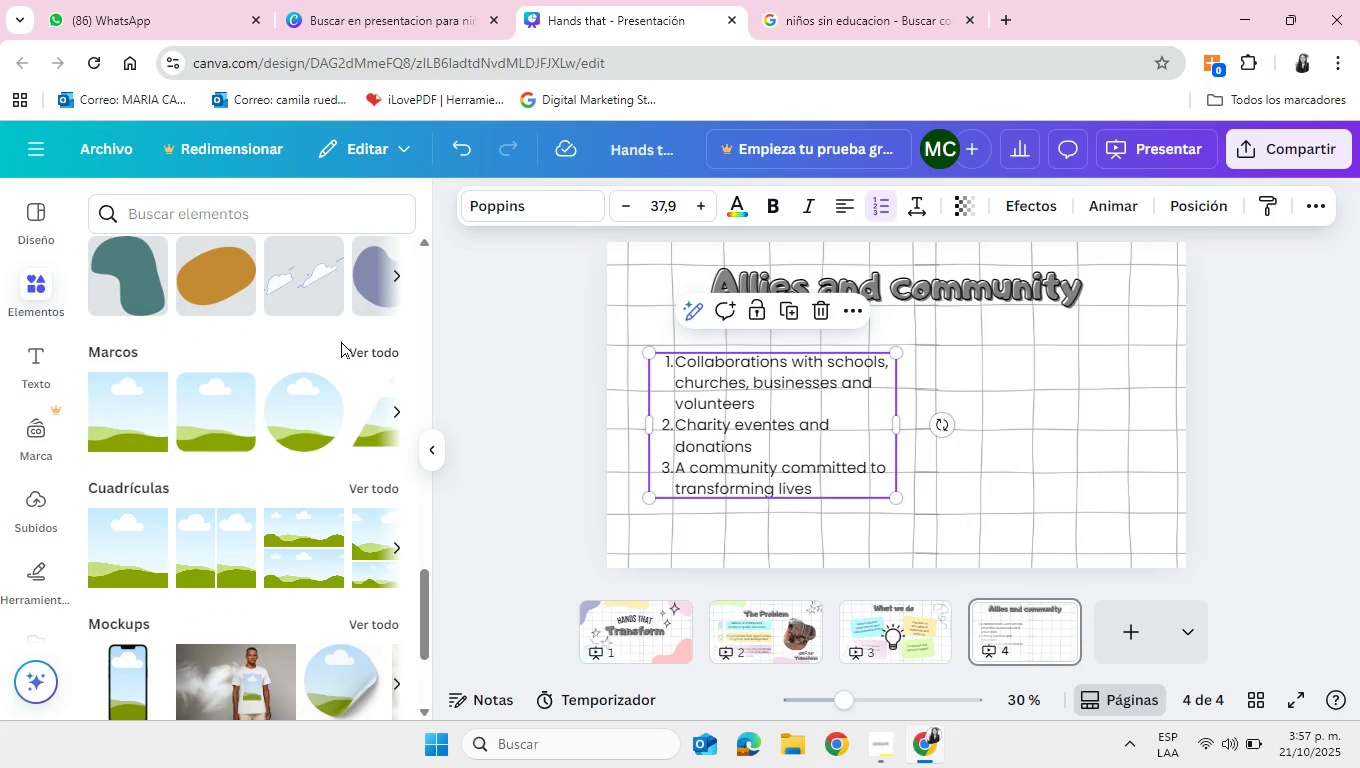 
left_click([341, 341])
 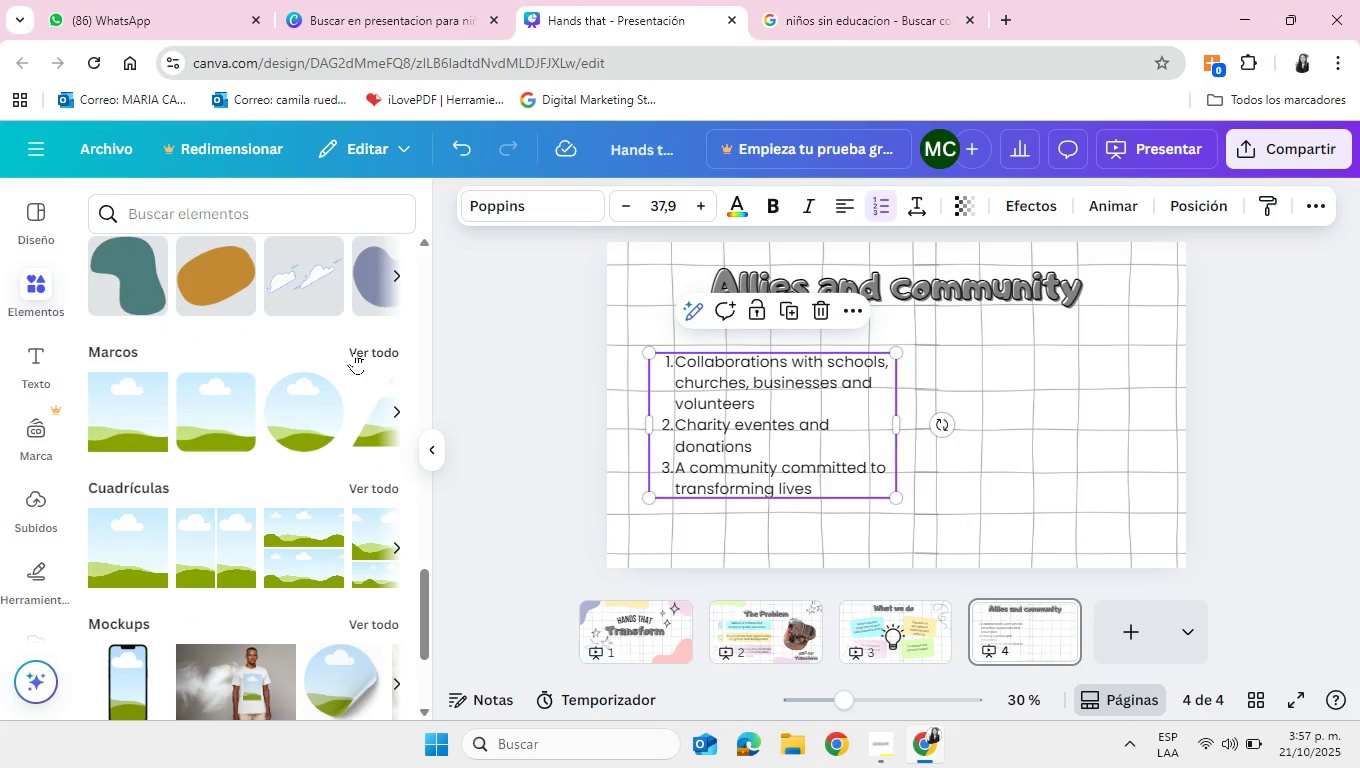 
left_click([354, 352])
 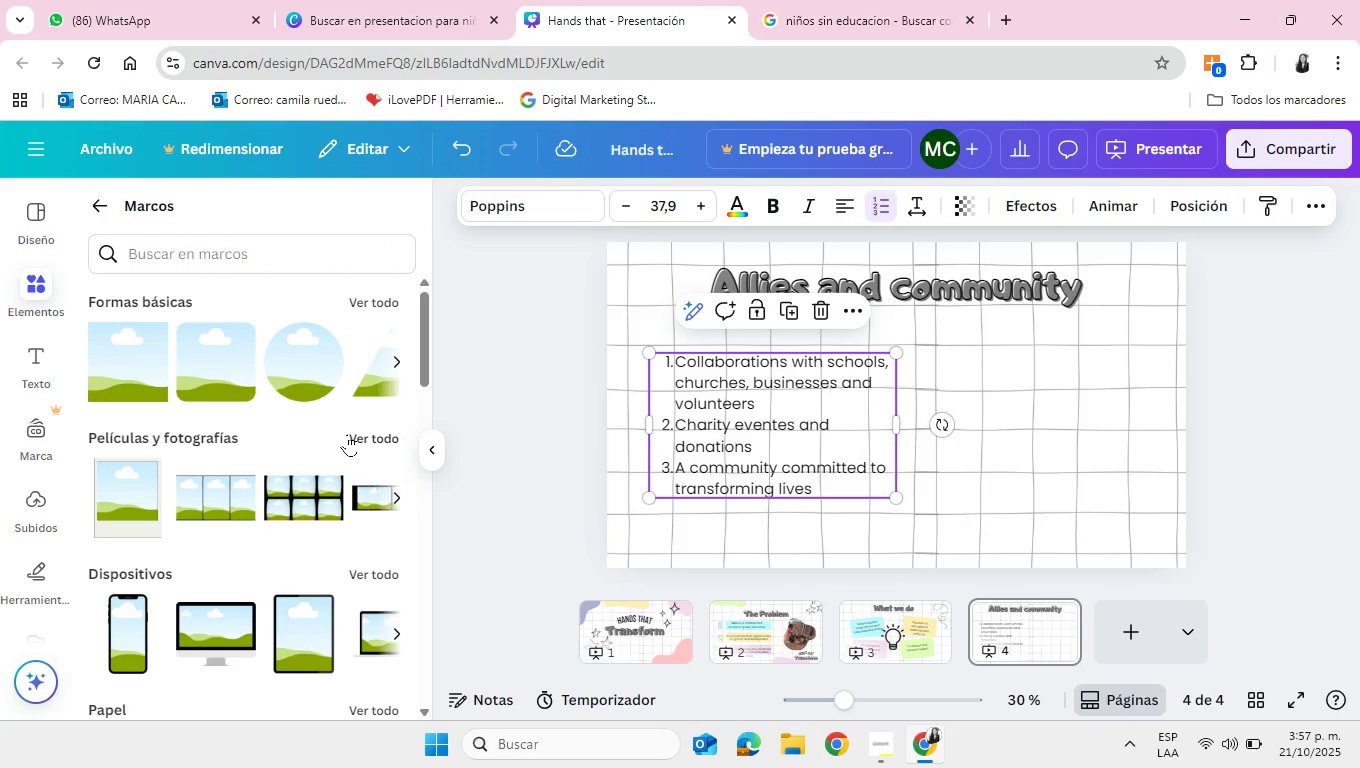 
scroll: coordinate [347, 434], scroll_direction: down, amount: 3.0
 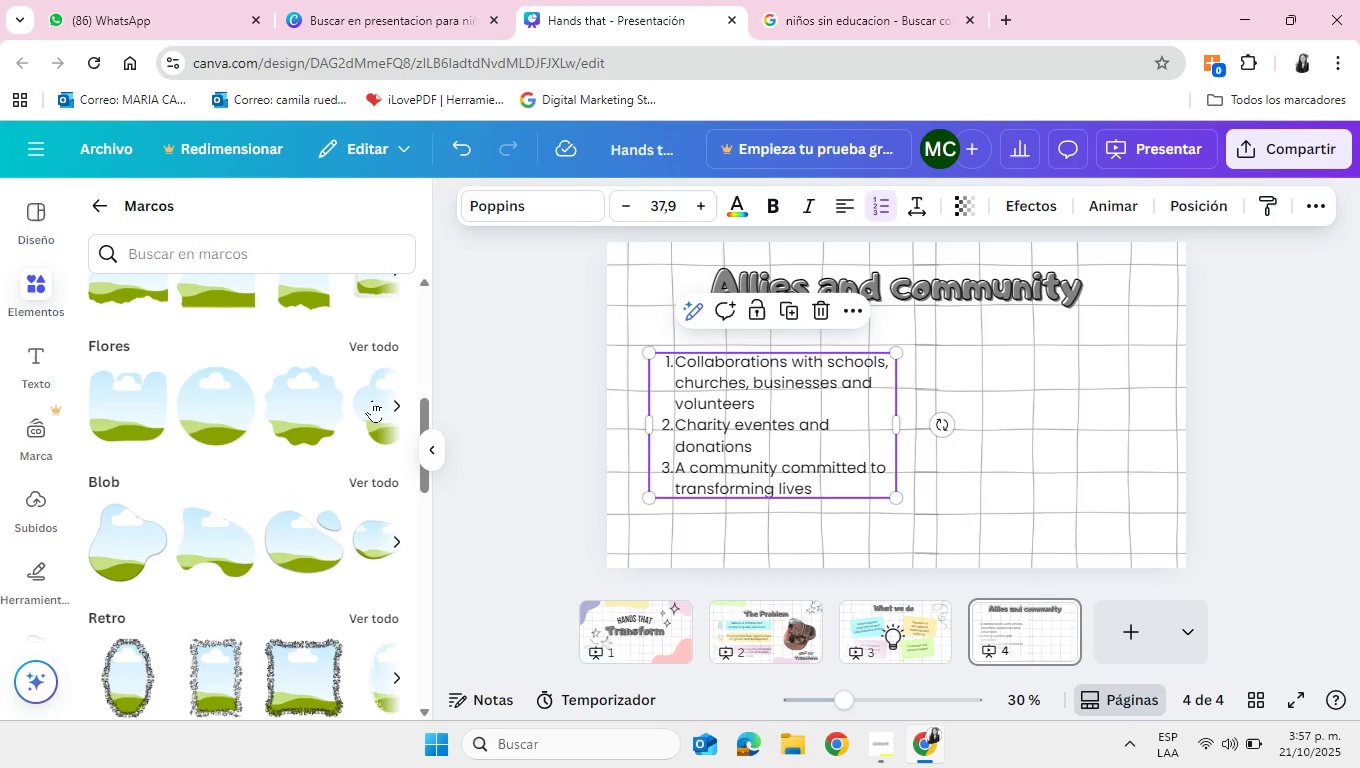 
left_click([398, 400])
 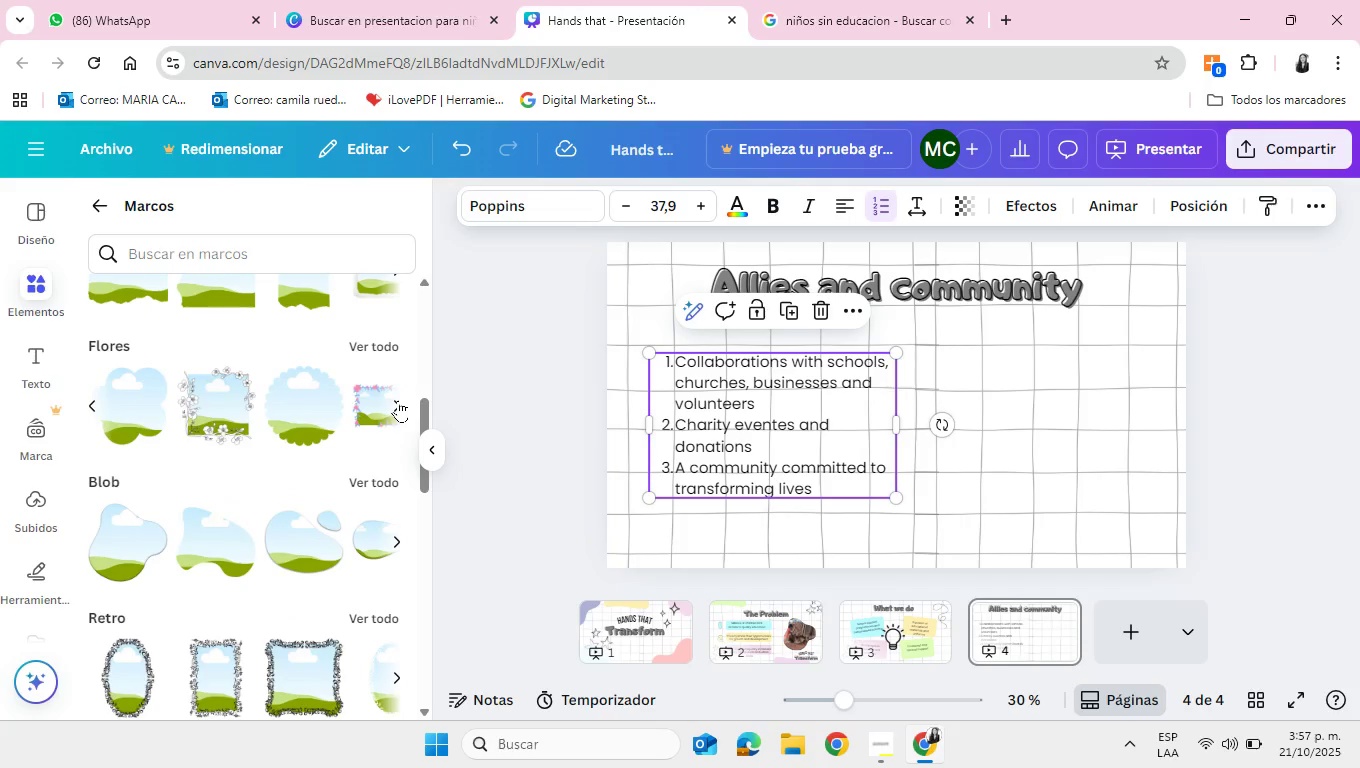 
left_click([398, 400])
 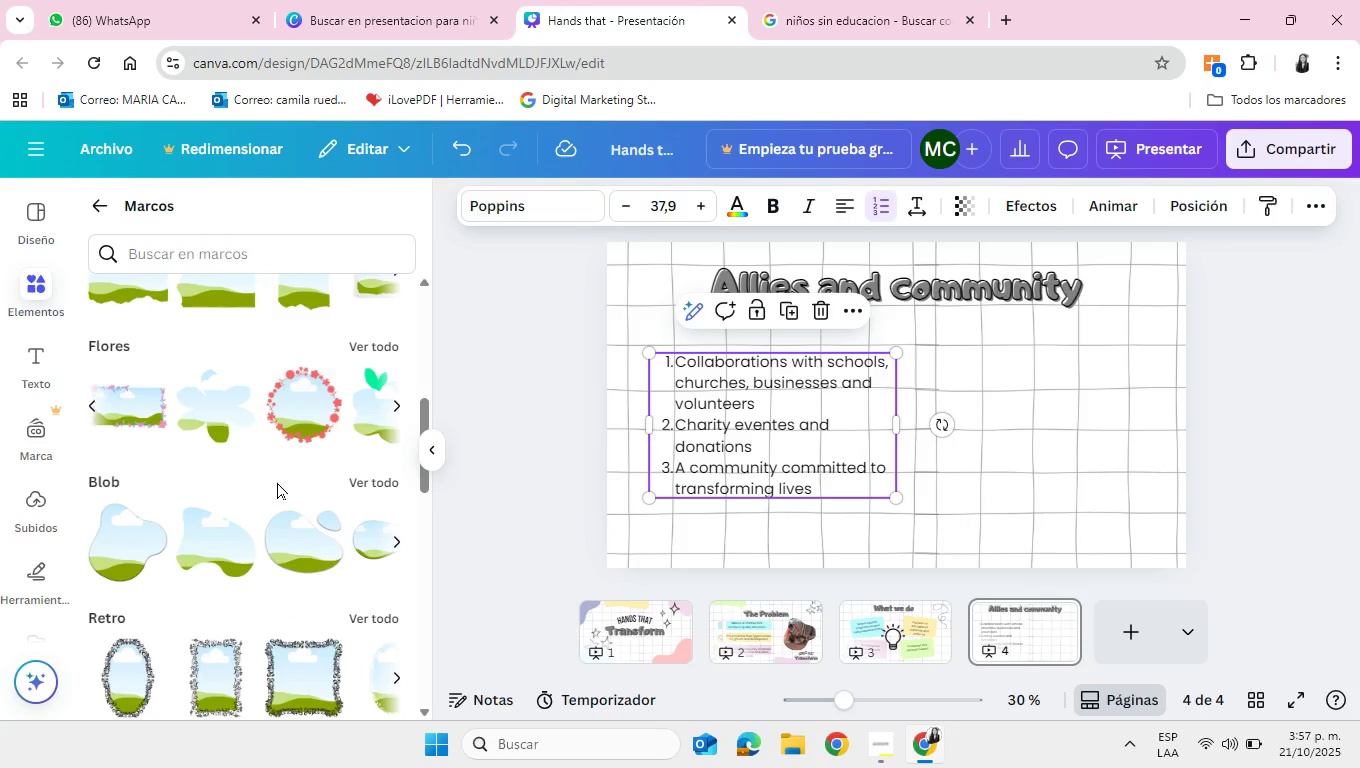 
scroll: coordinate [277, 482], scroll_direction: up, amount: 4.0
 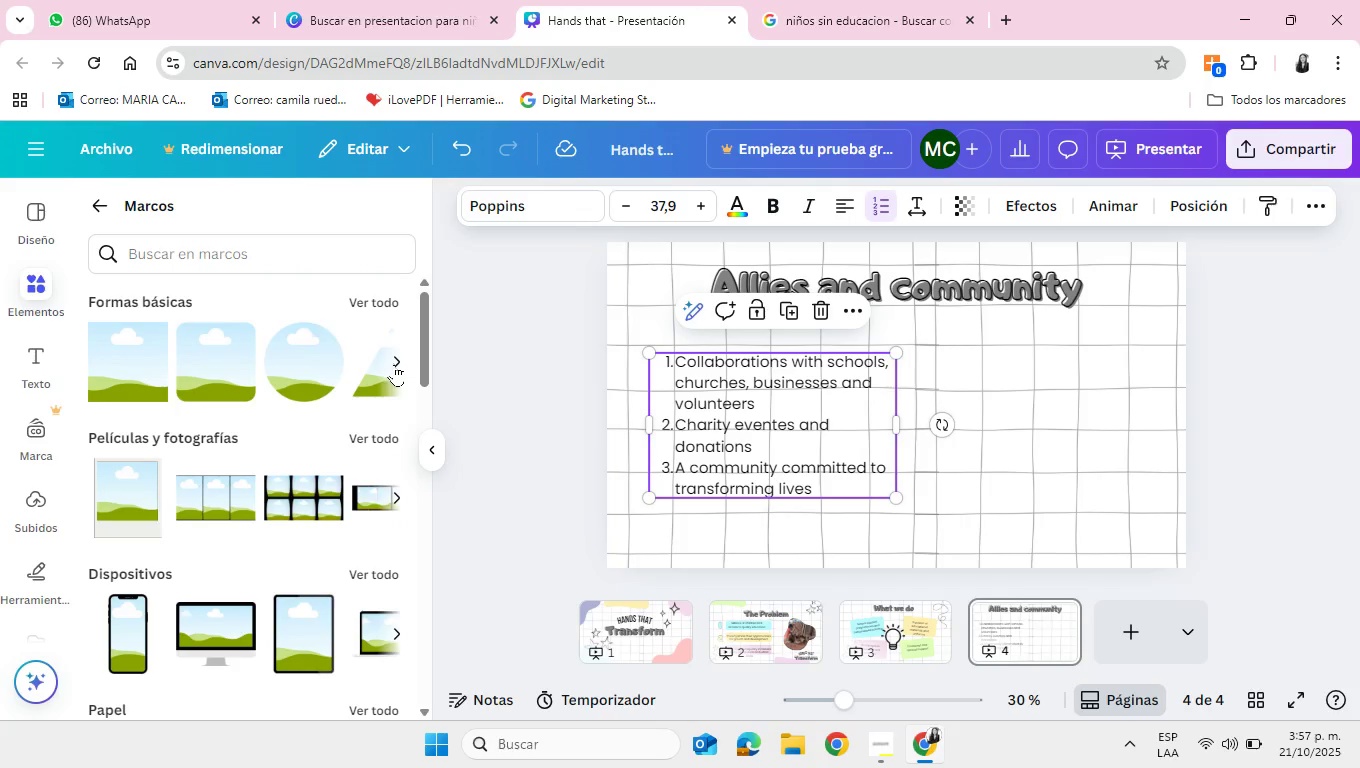 
left_click([395, 364])
 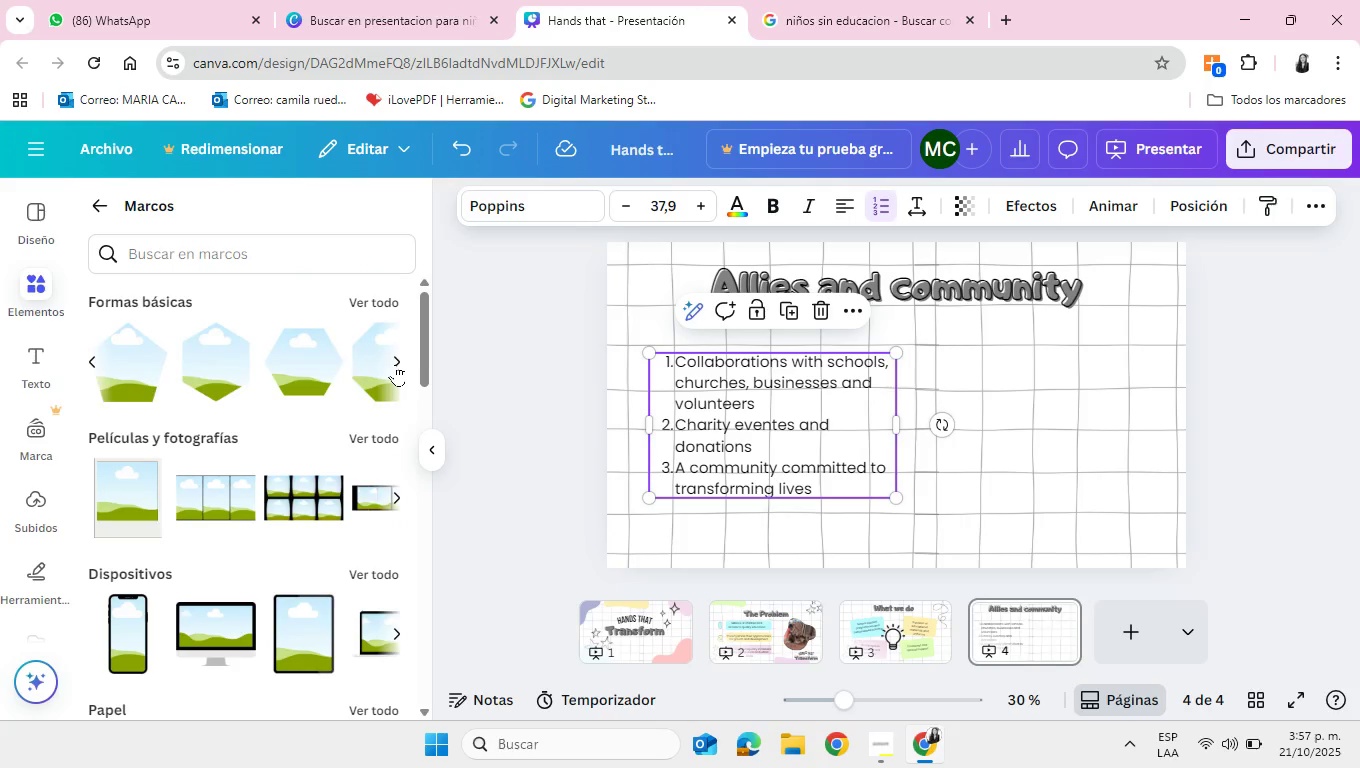 
double_click([395, 364])
 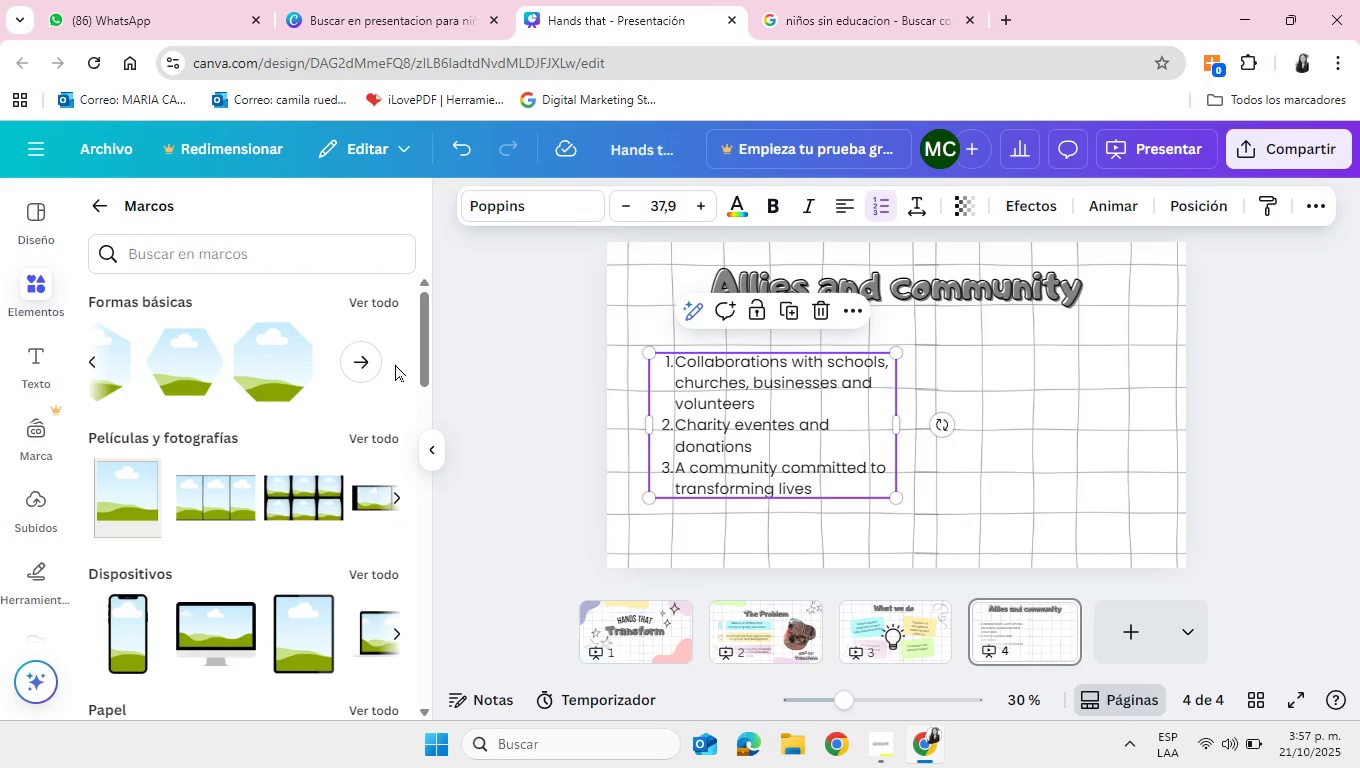 
triple_click([395, 364])
 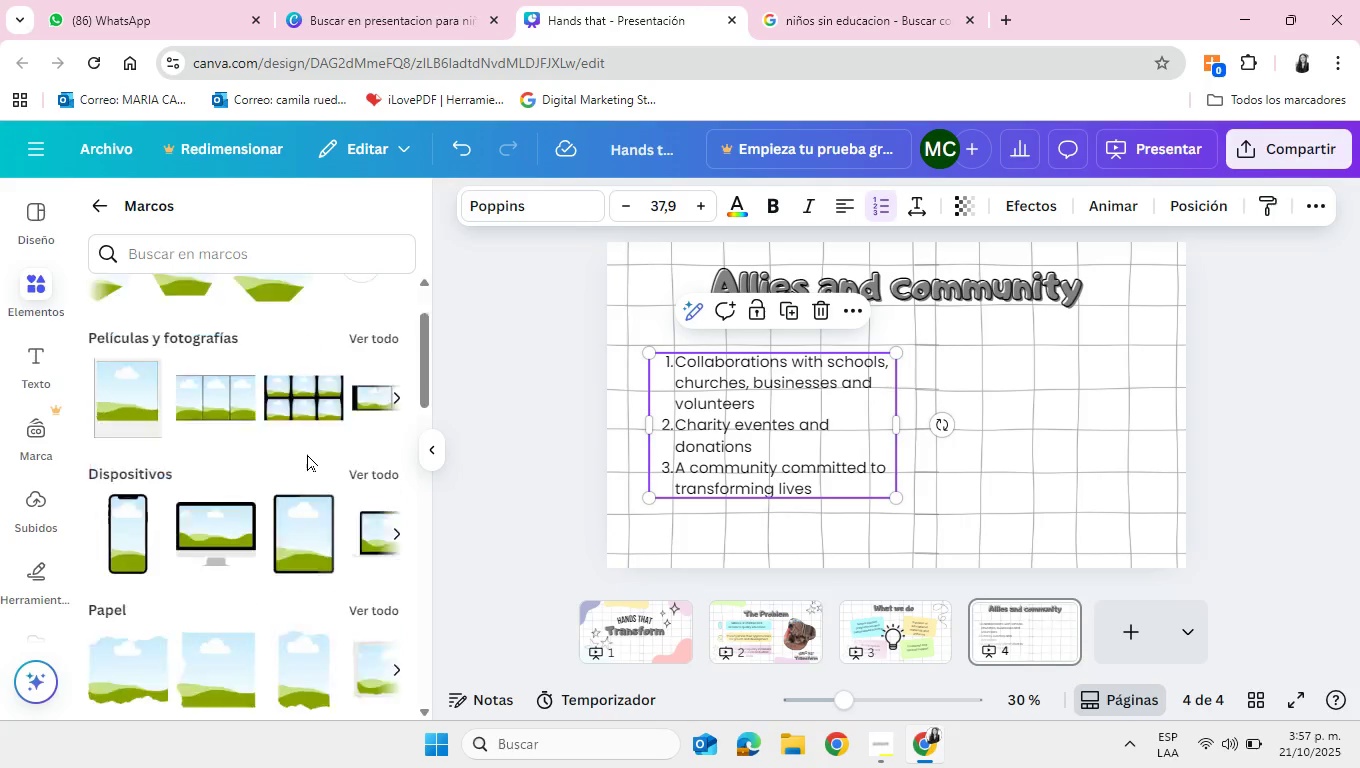 
scroll: coordinate [356, 524], scroll_direction: down, amount: 9.0
 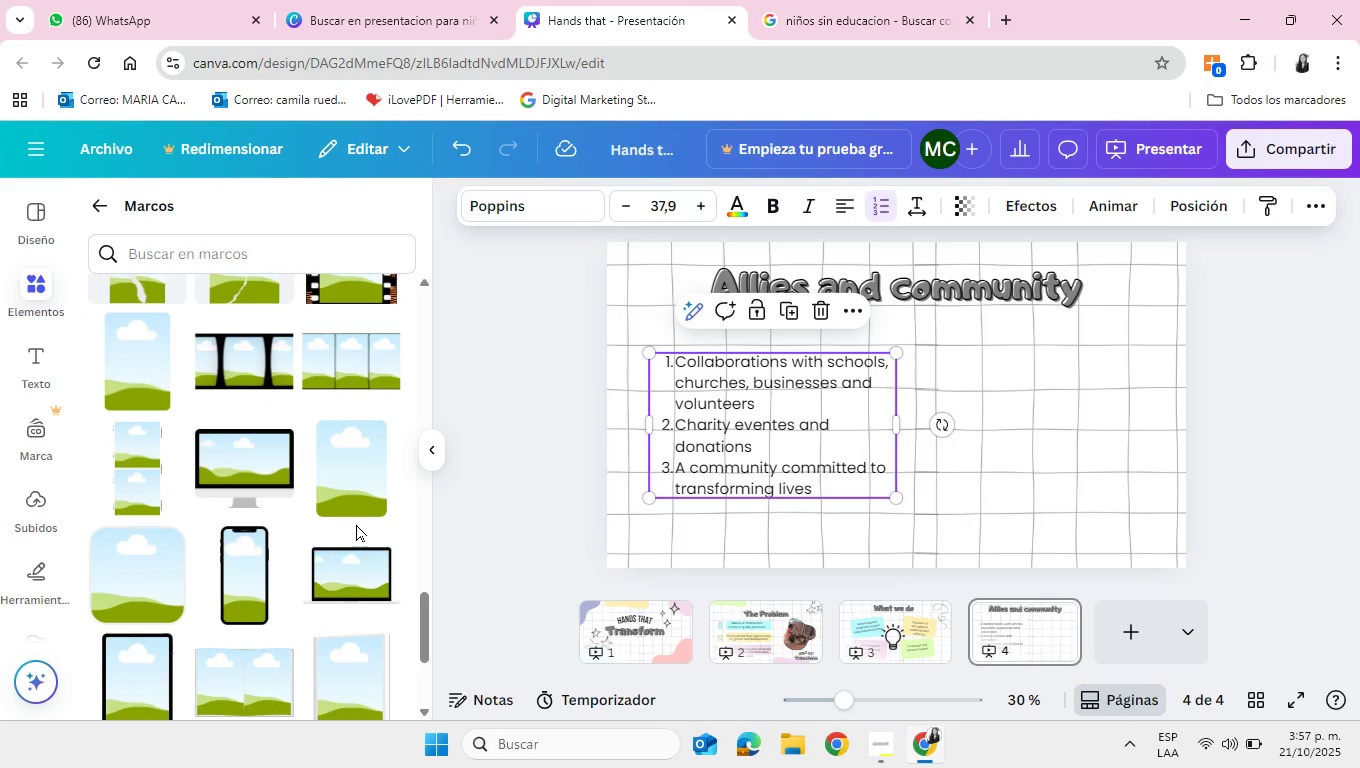 
wait(10.6)
 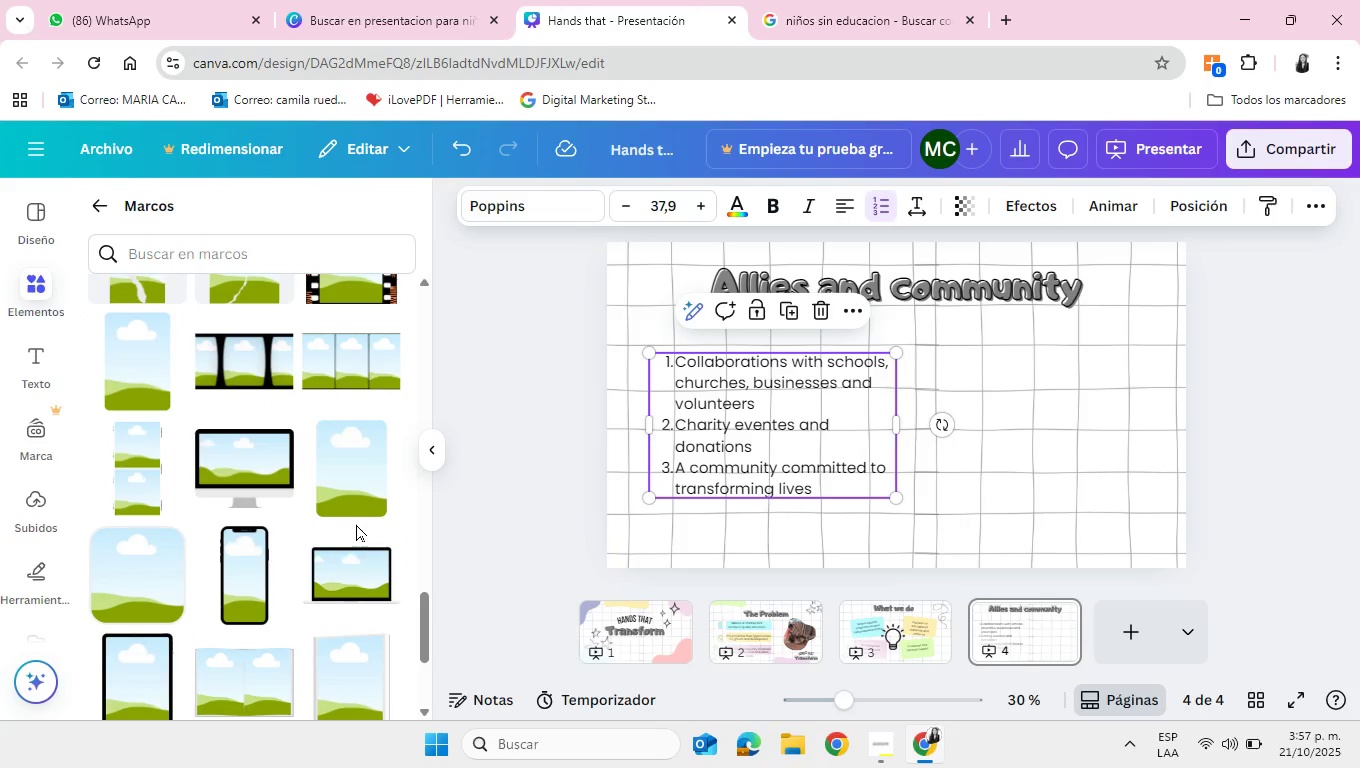 
scroll: coordinate [356, 524], scroll_direction: down, amount: 5.0
 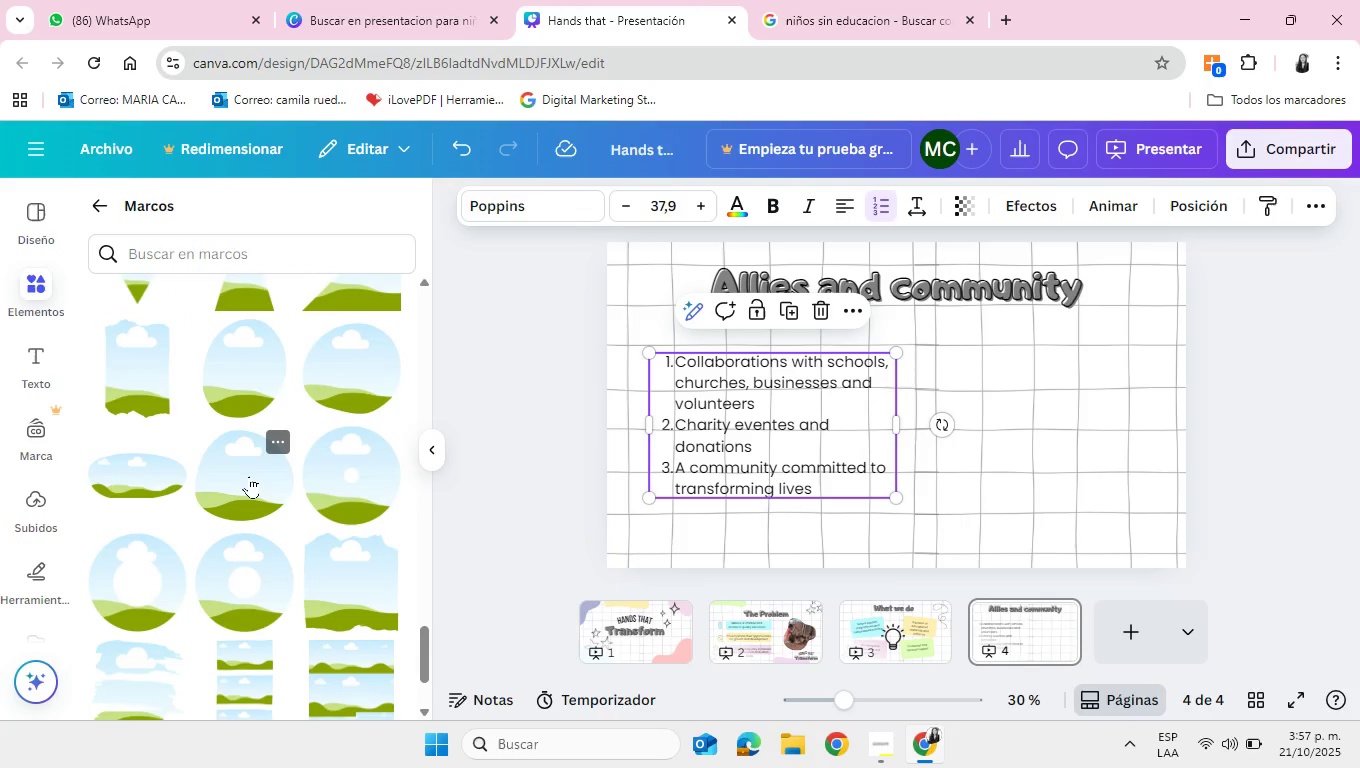 
left_click([249, 476])
 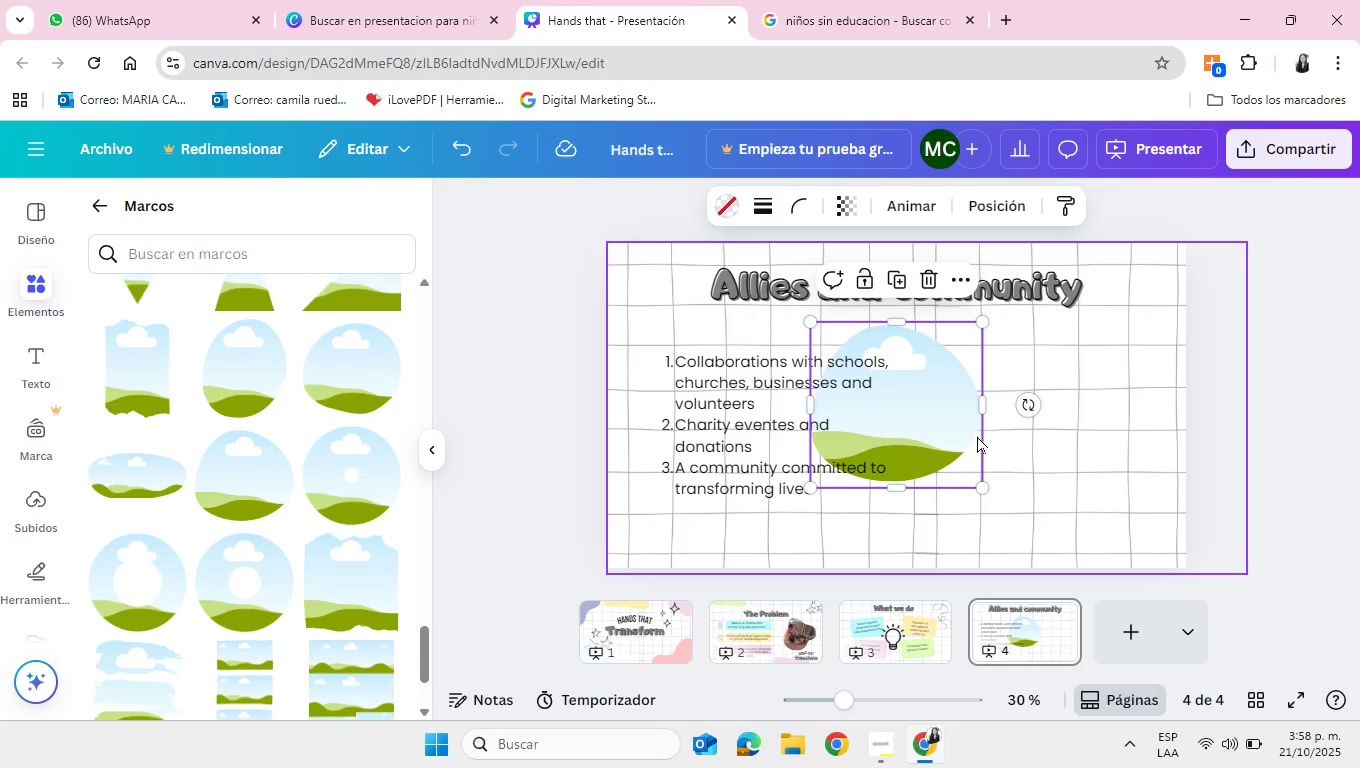 
left_click_drag(start_coordinate=[923, 424], to_coordinate=[1020, 407])
 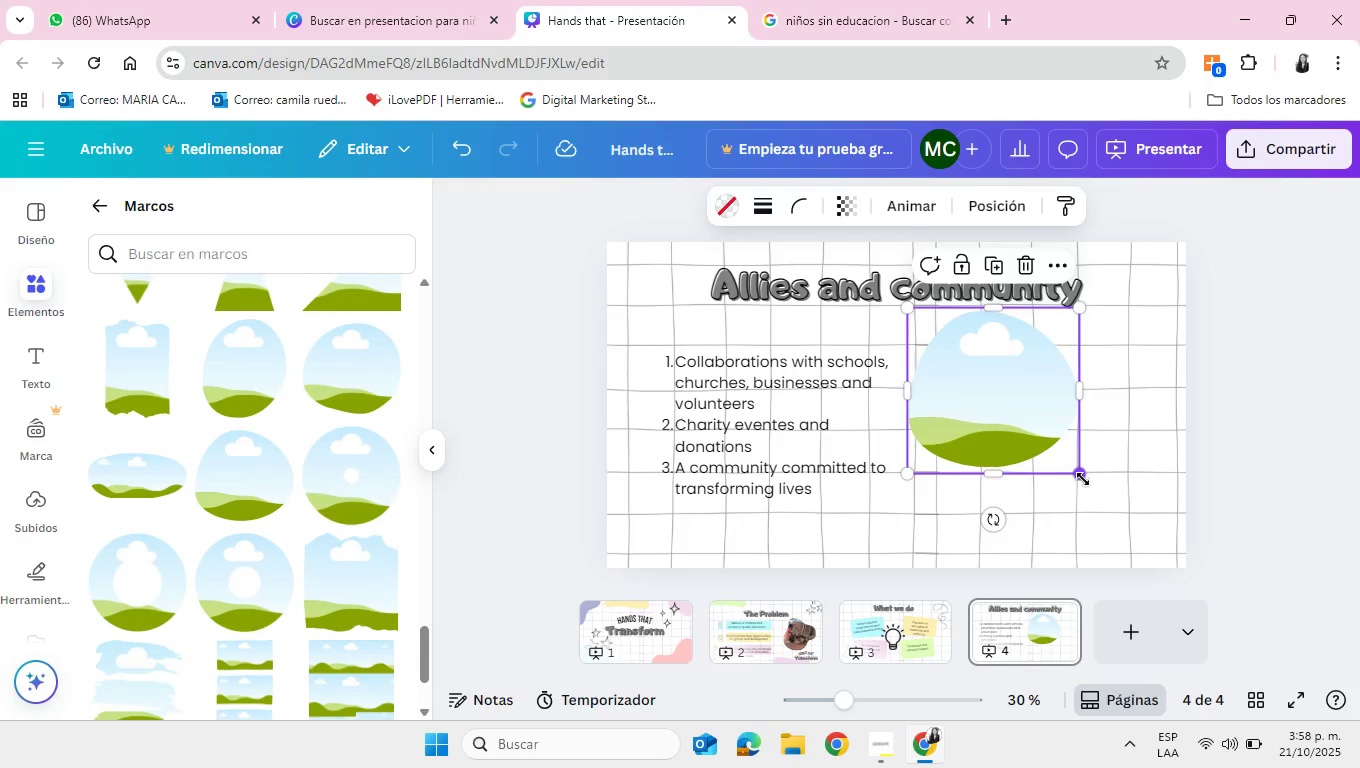 
left_click_drag(start_coordinate=[1083, 479], to_coordinate=[1062, 462])
 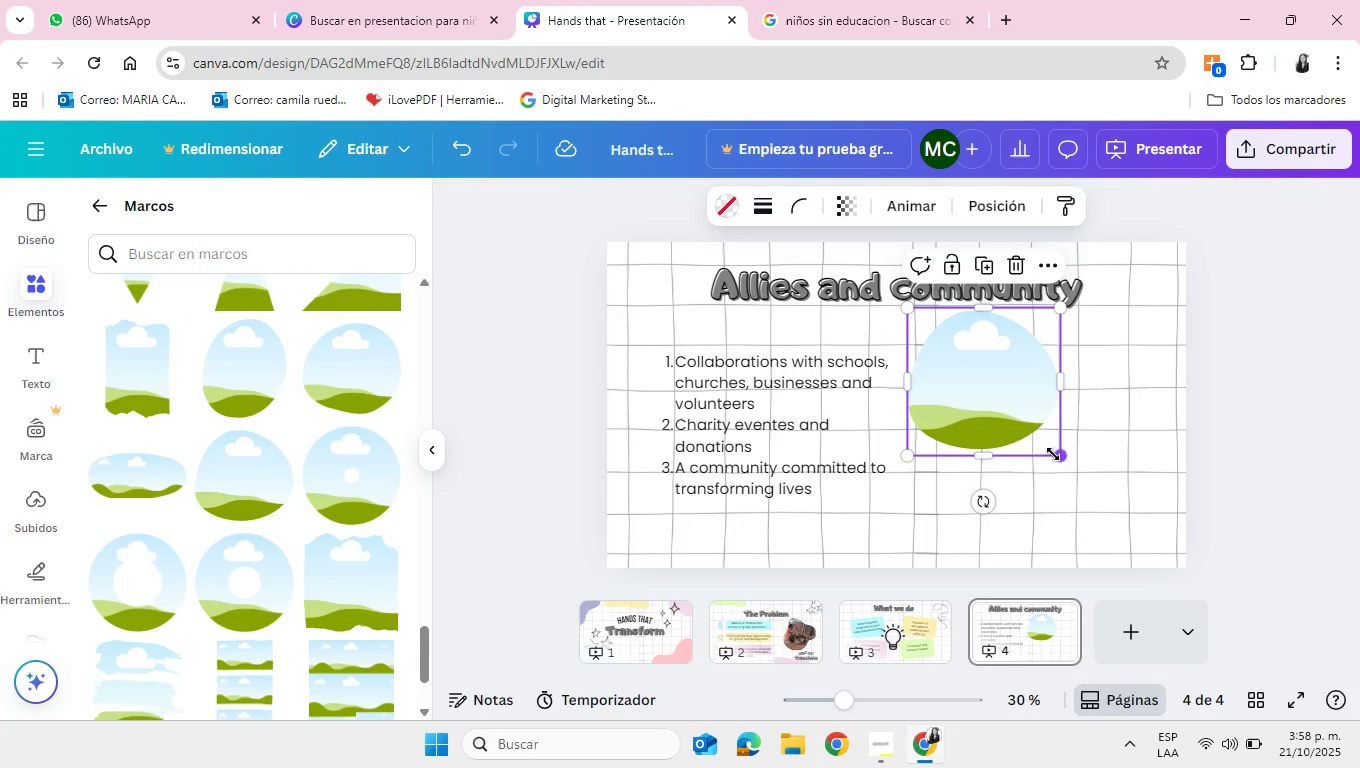 
left_click_drag(start_coordinate=[1062, 462], to_coordinate=[1032, 435])
 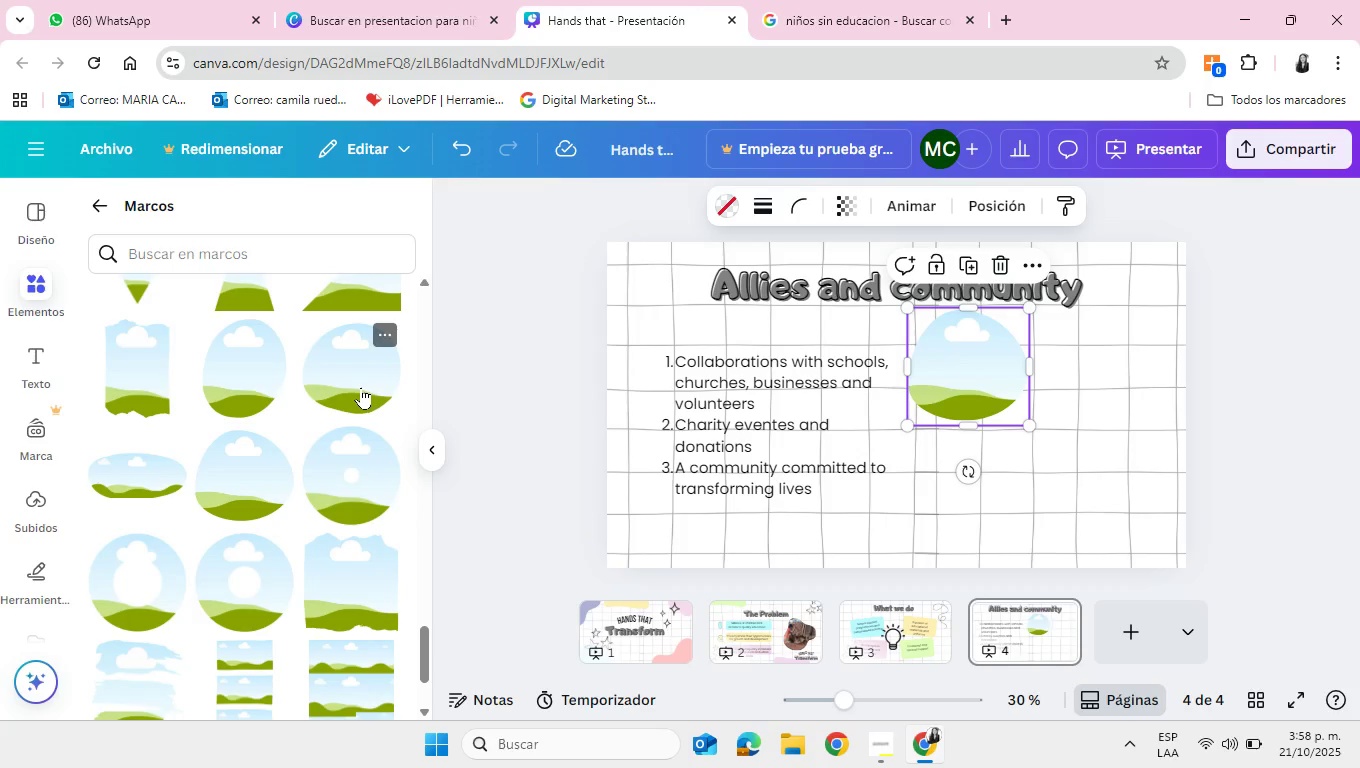 
left_click([361, 387])
 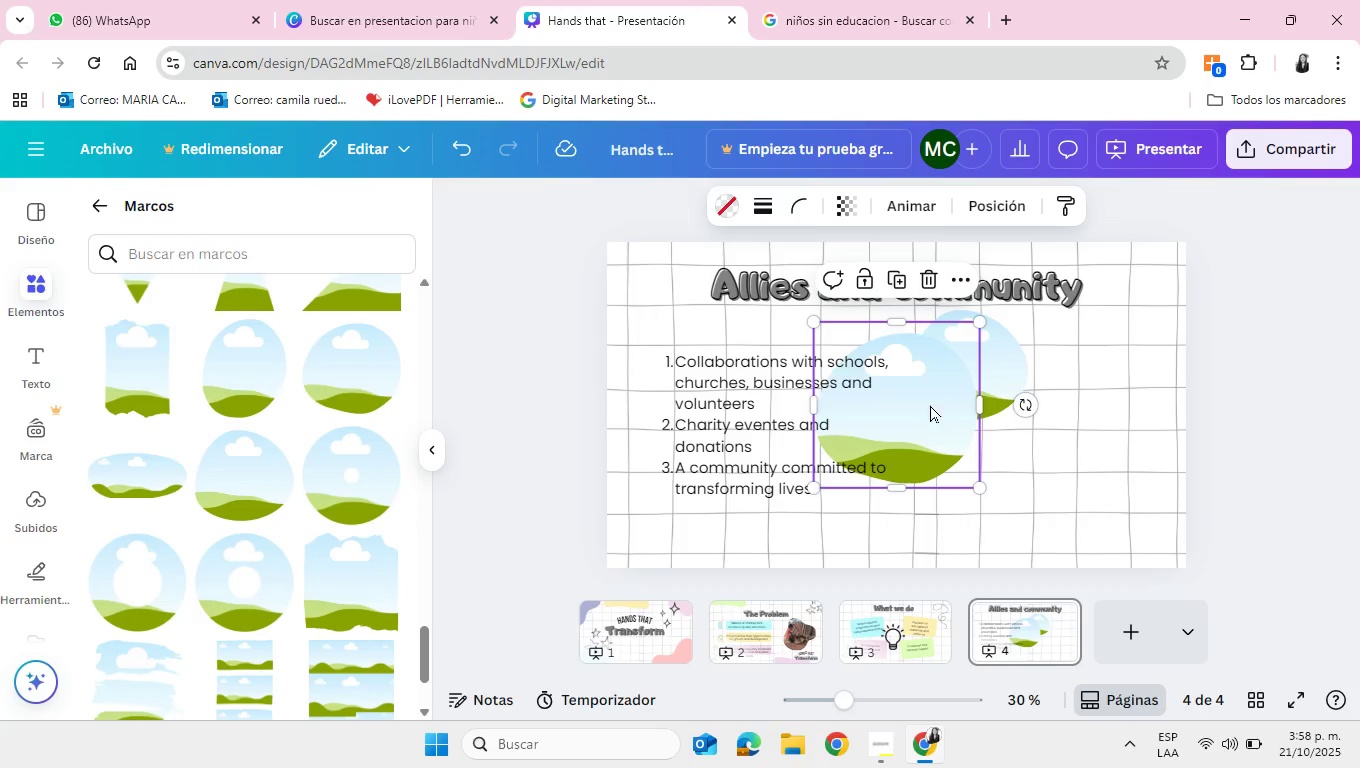 
left_click_drag(start_coordinate=[929, 406], to_coordinate=[1124, 443])
 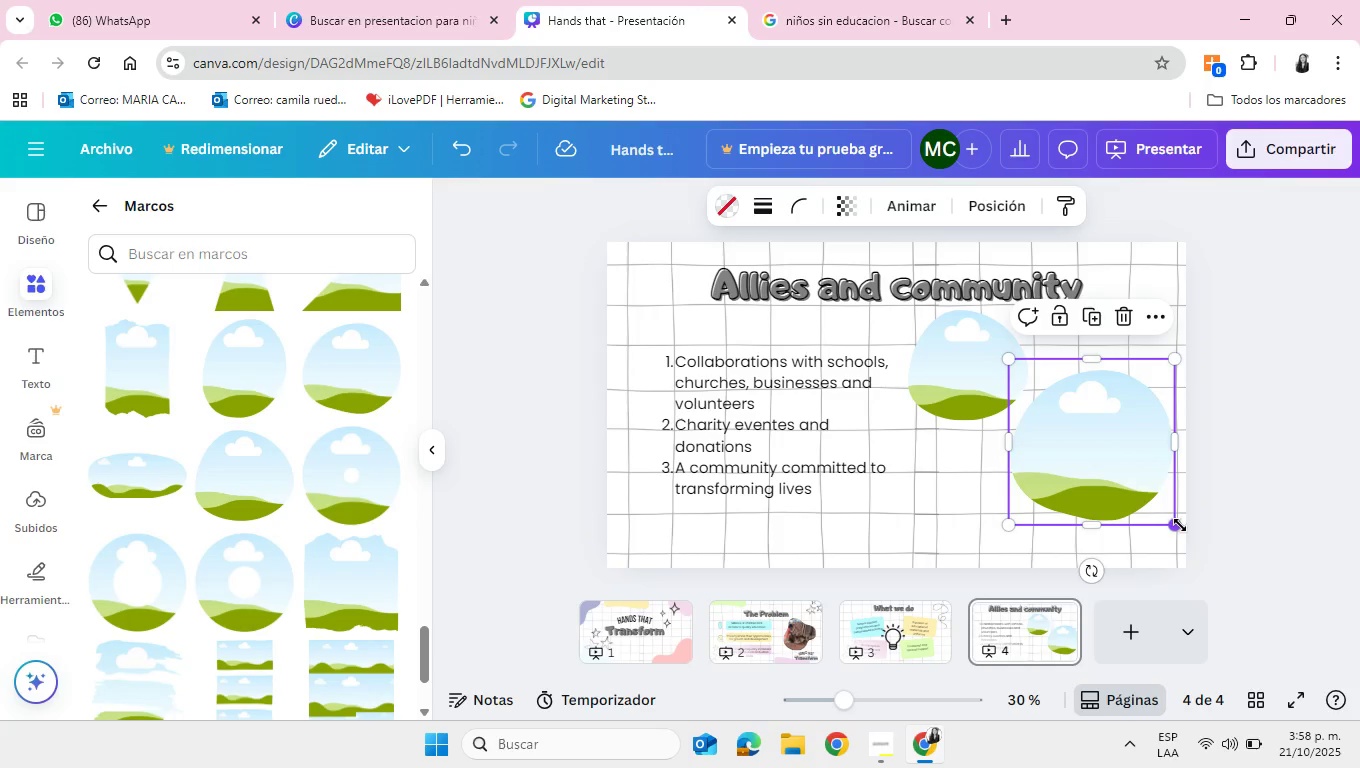 
left_click_drag(start_coordinate=[1180, 525], to_coordinate=[1156, 497])
 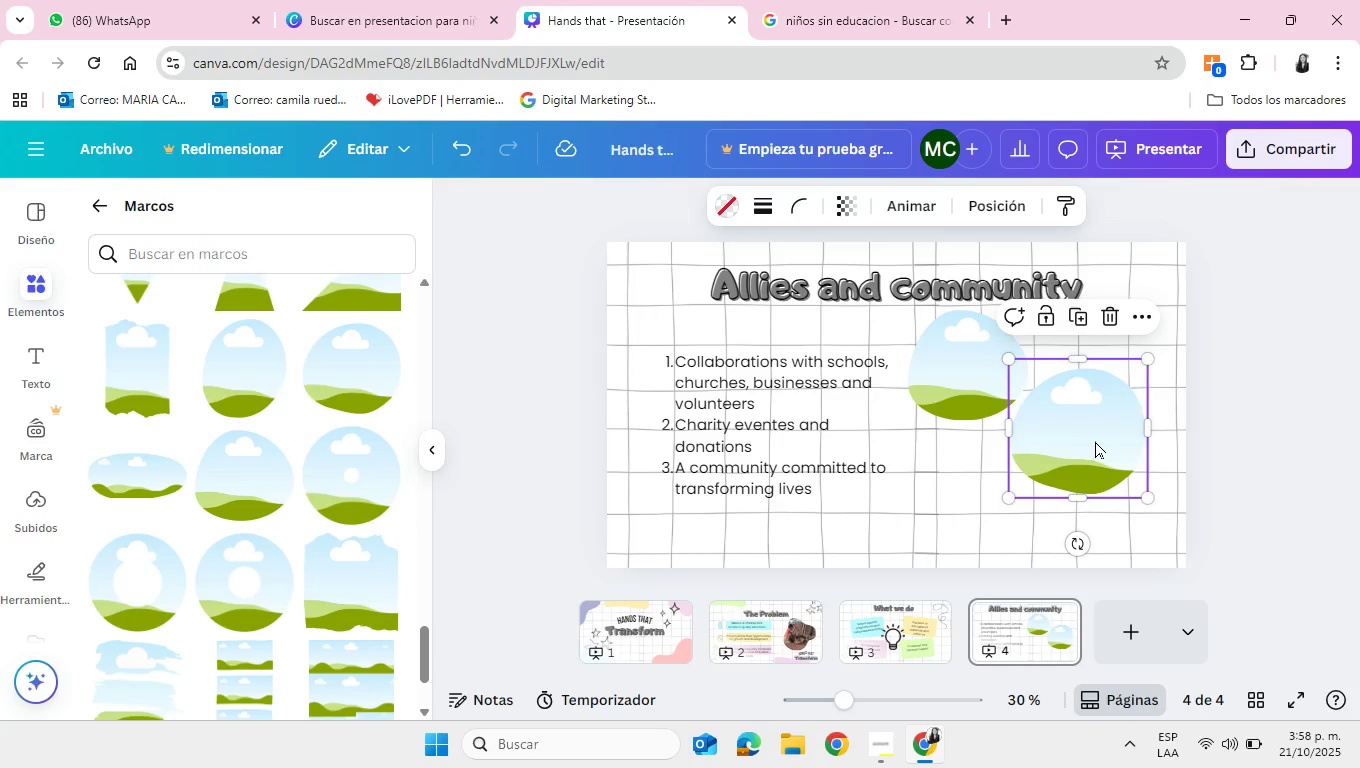 
left_click_drag(start_coordinate=[1093, 441], to_coordinate=[1117, 460])
 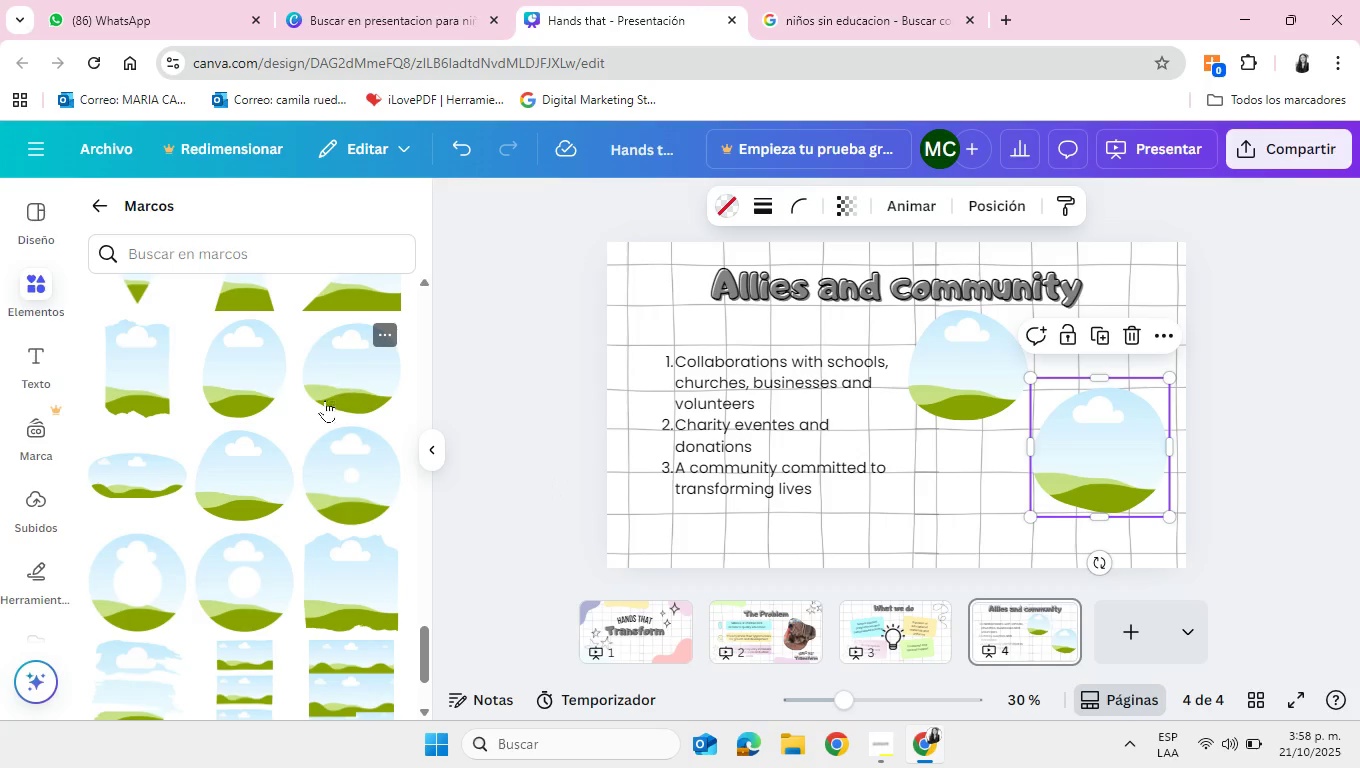 
left_click([284, 473])
 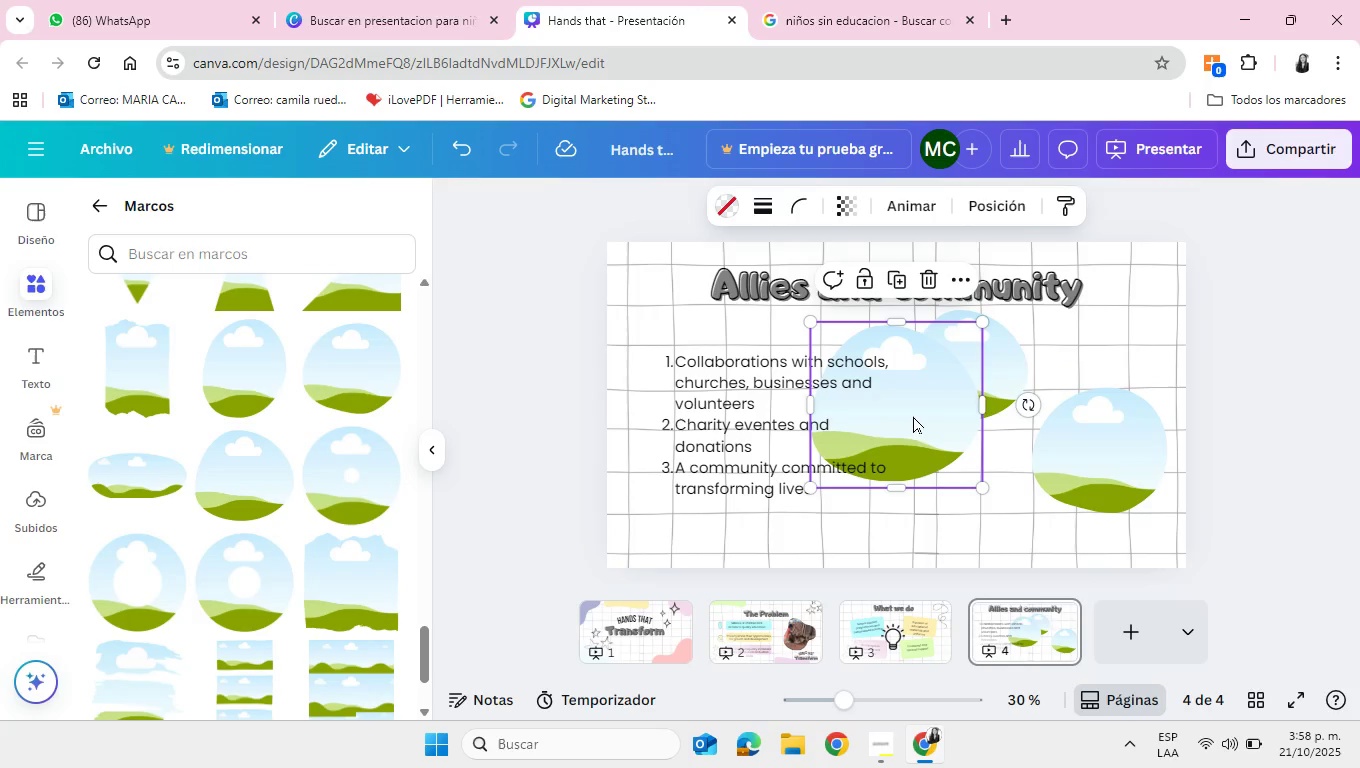 
left_click_drag(start_coordinate=[929, 418], to_coordinate=[1013, 501])
 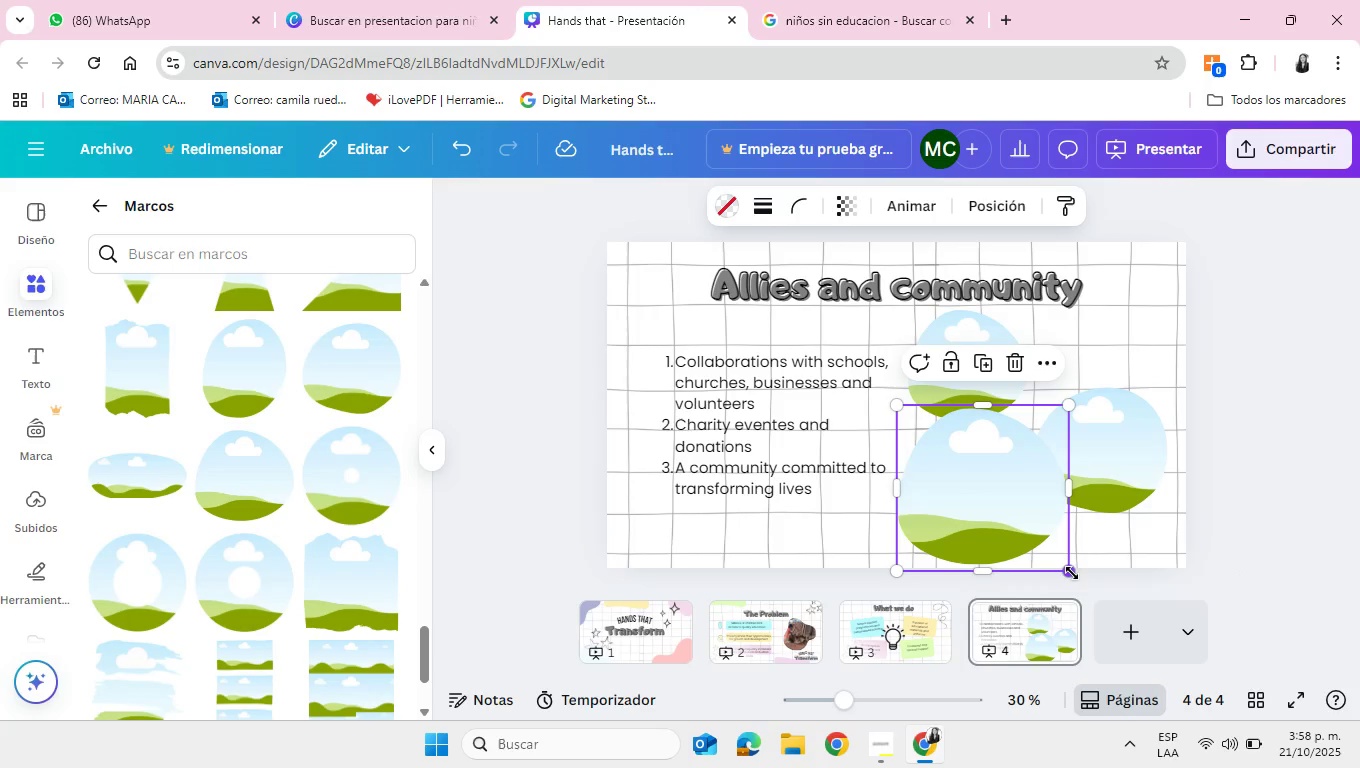 
left_click_drag(start_coordinate=[1072, 573], to_coordinate=[1028, 518])
 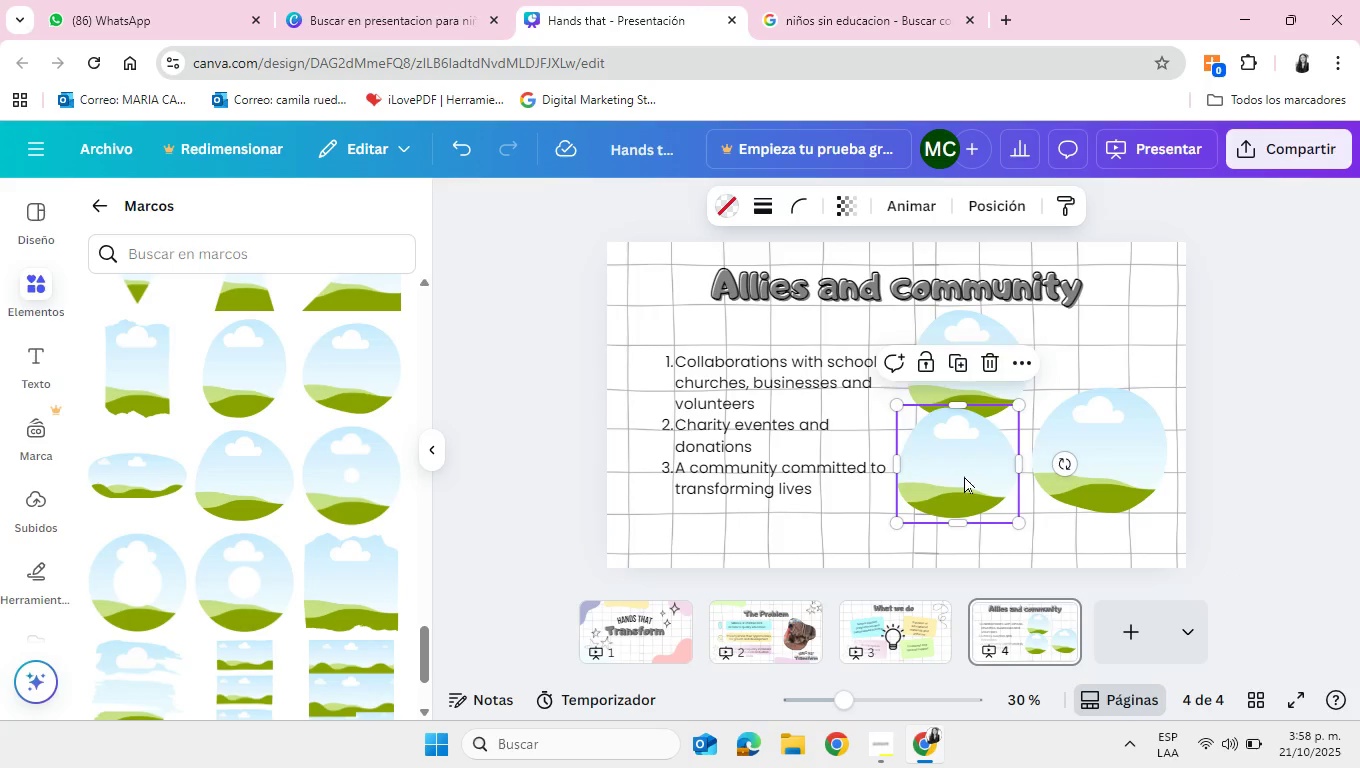 
left_click_drag(start_coordinate=[956, 472], to_coordinate=[967, 502])
 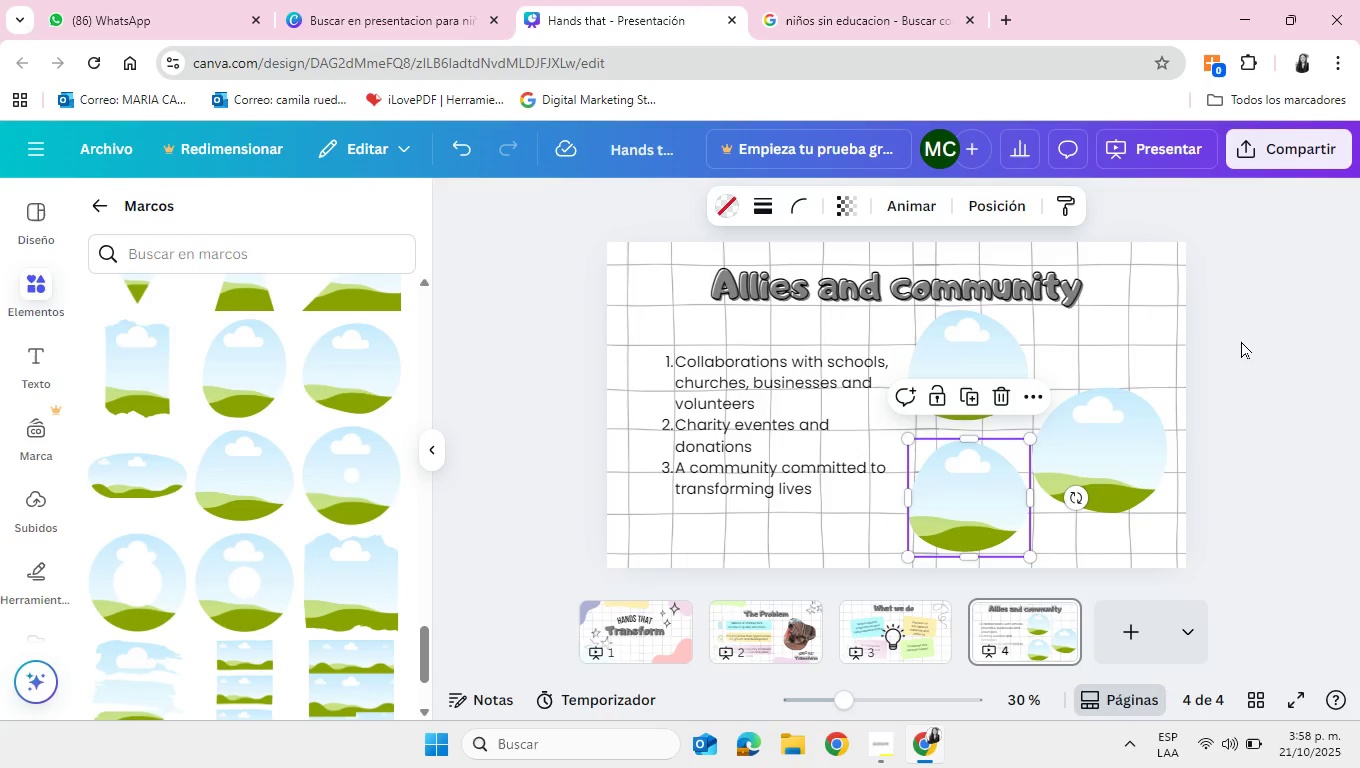 
left_click([1241, 341])
 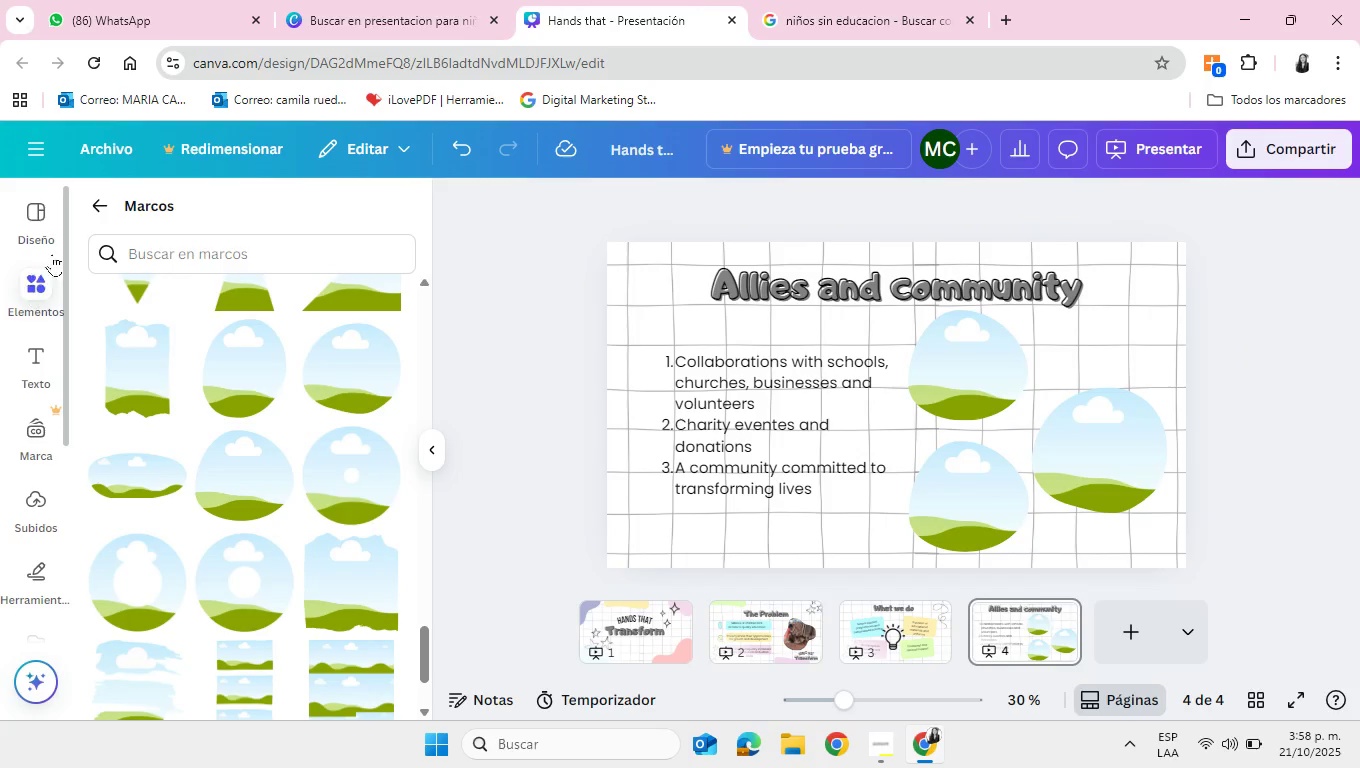 
left_click([107, 210])
 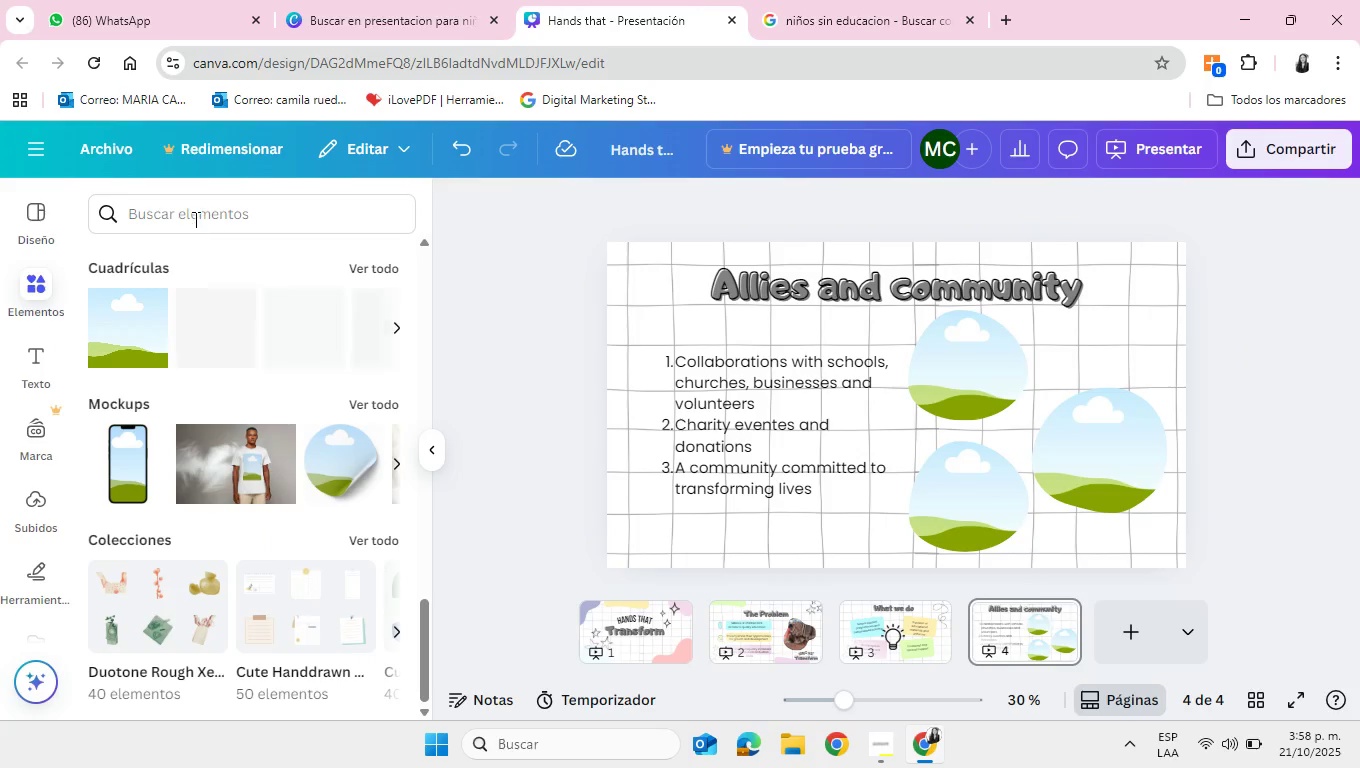 
left_click([194, 219])
 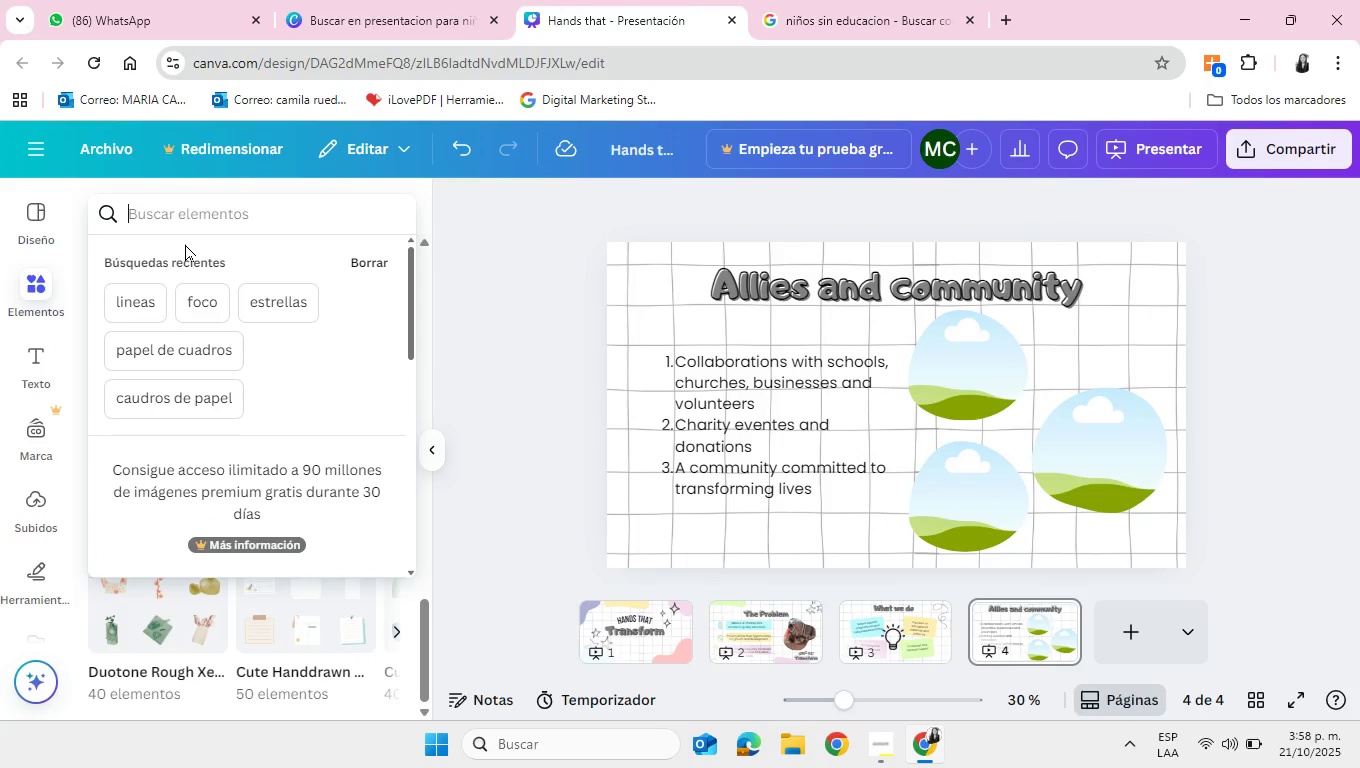 
type(donanciones)
 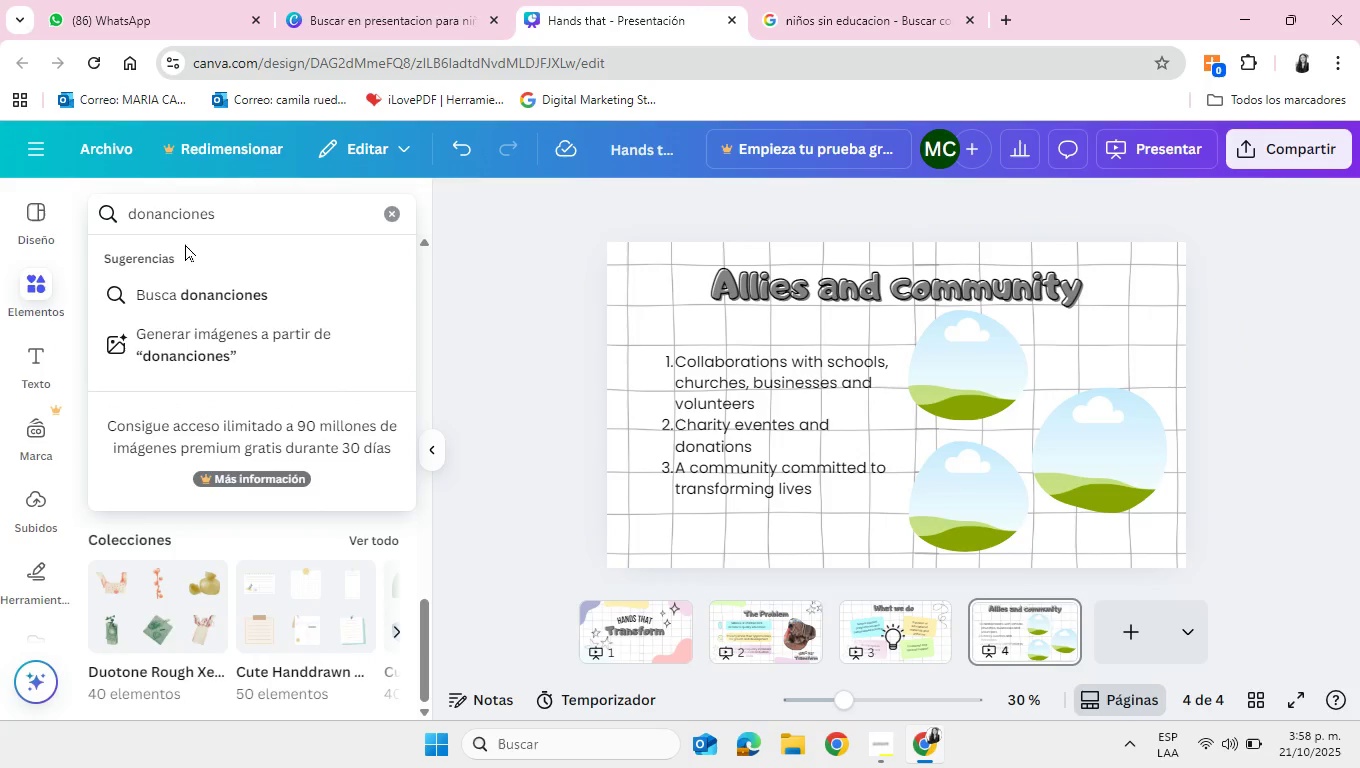 
key(Enter)
 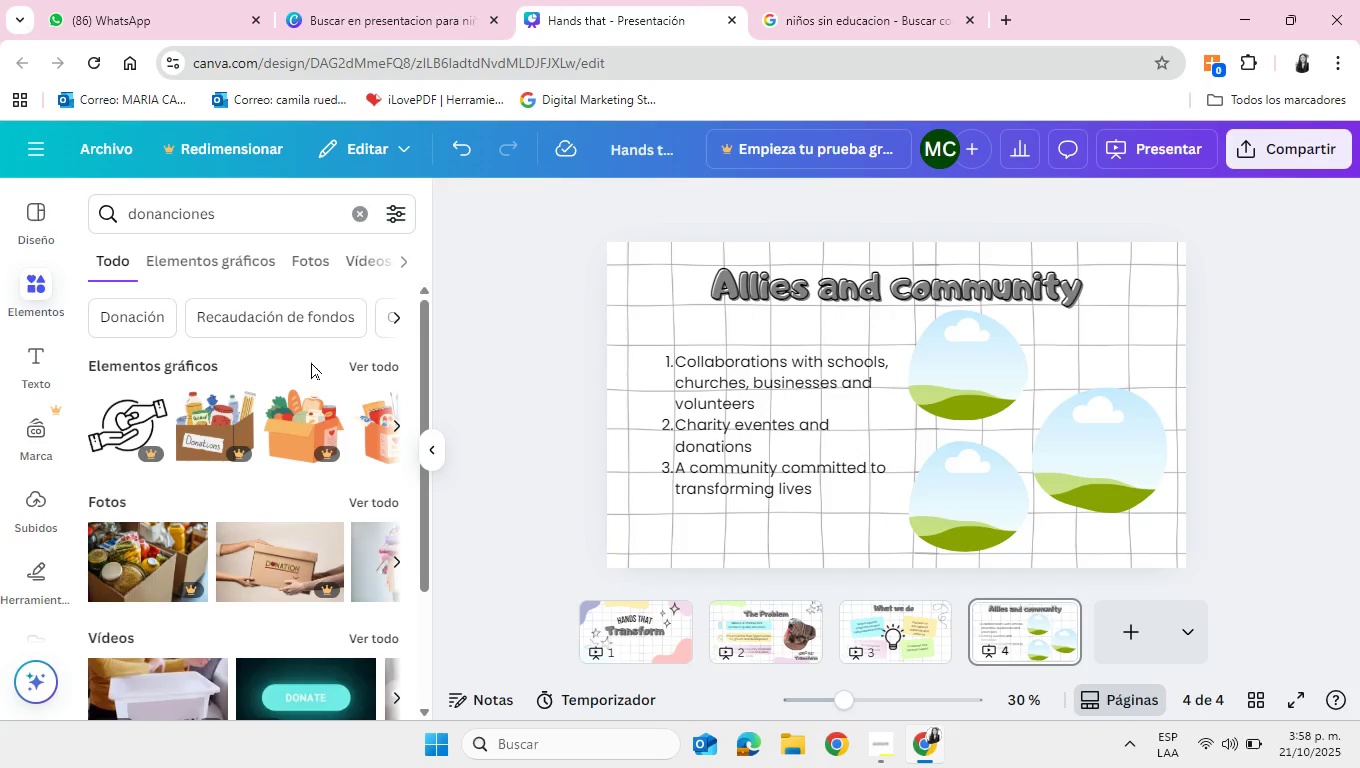 
scroll: coordinate [346, 369], scroll_direction: down, amount: 1.0
 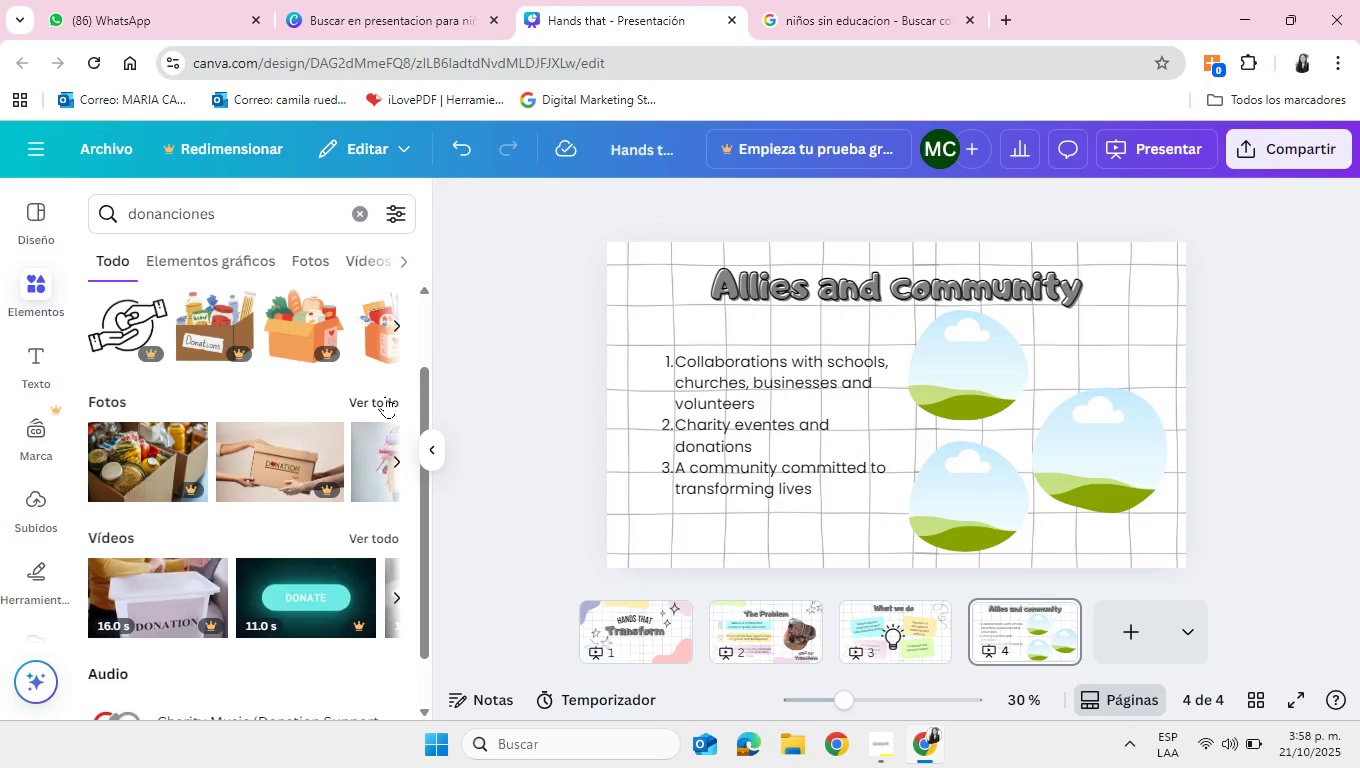 
left_click([385, 396])
 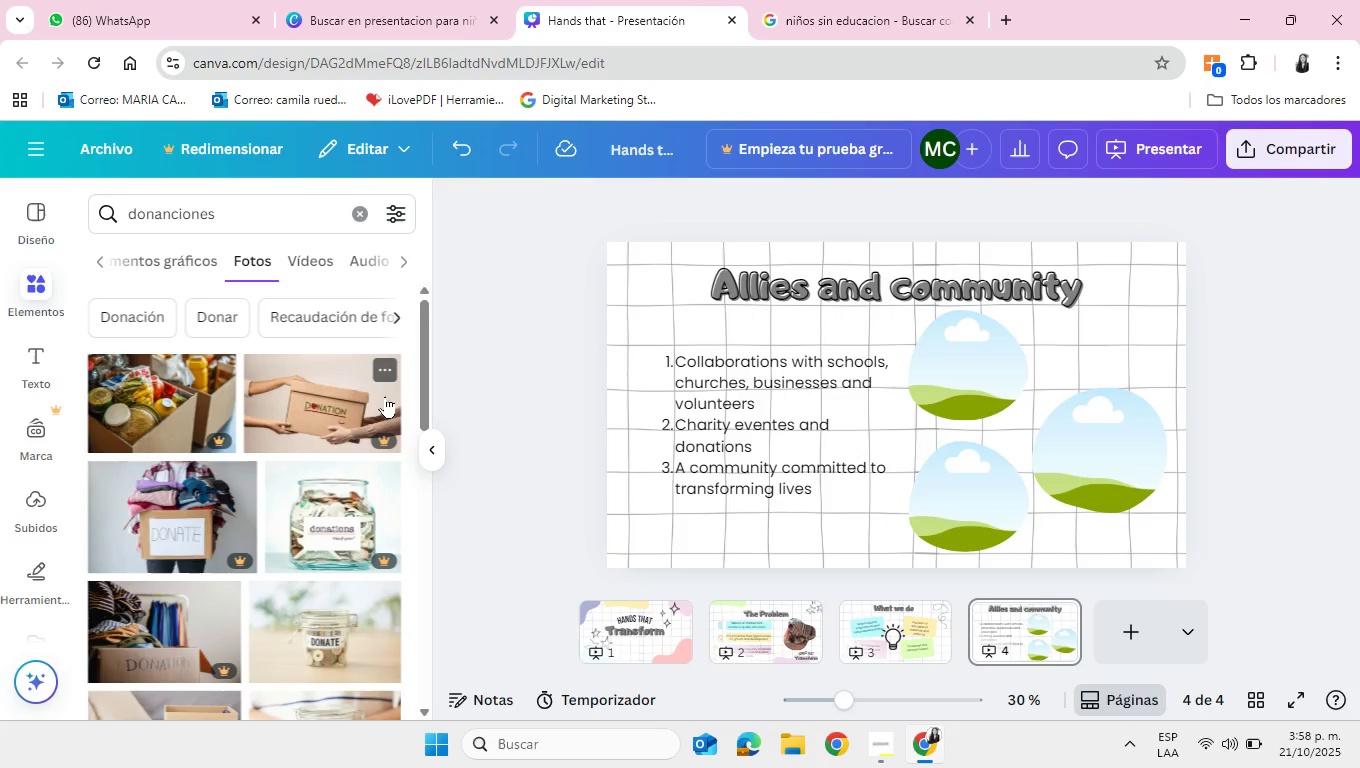 
scroll: coordinate [190, 414], scroll_direction: down, amount: 5.0
 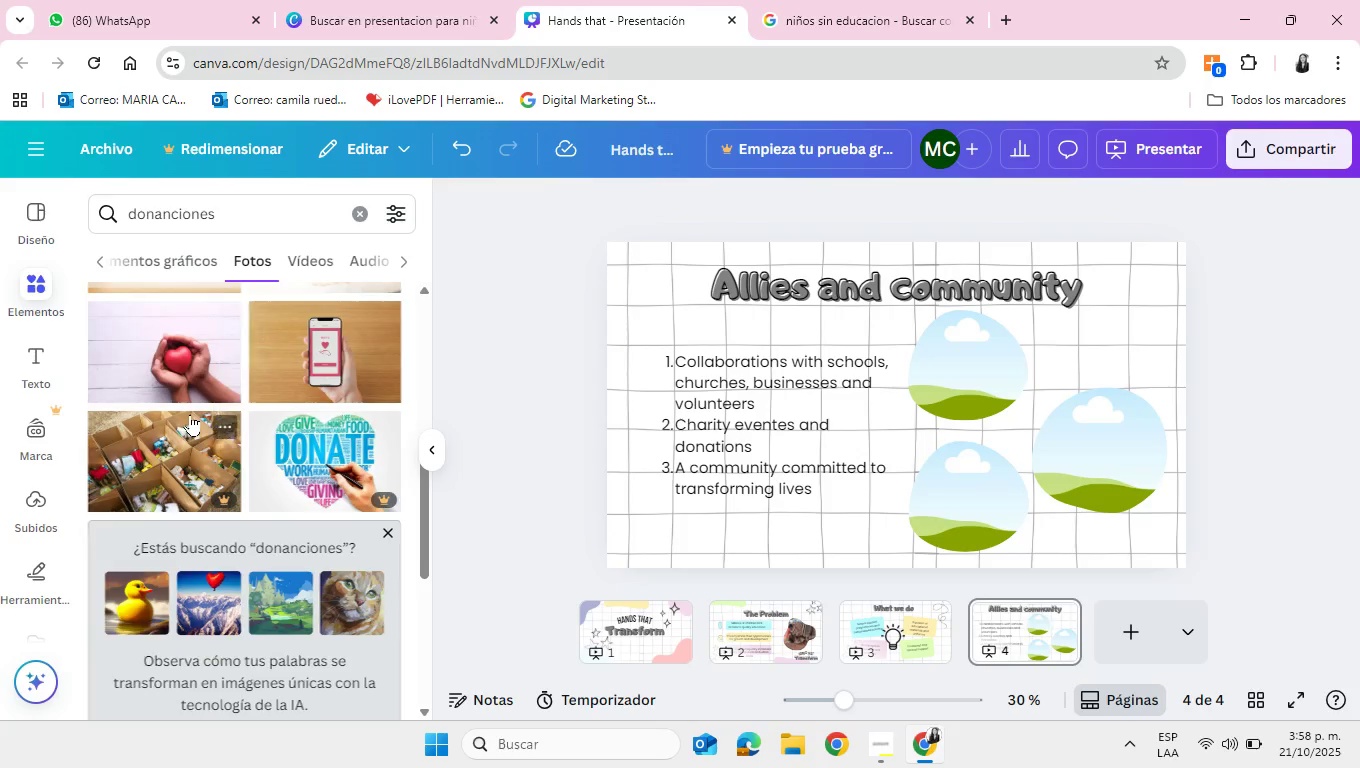 
scroll: coordinate [190, 414], scroll_direction: up, amount: 2.0
 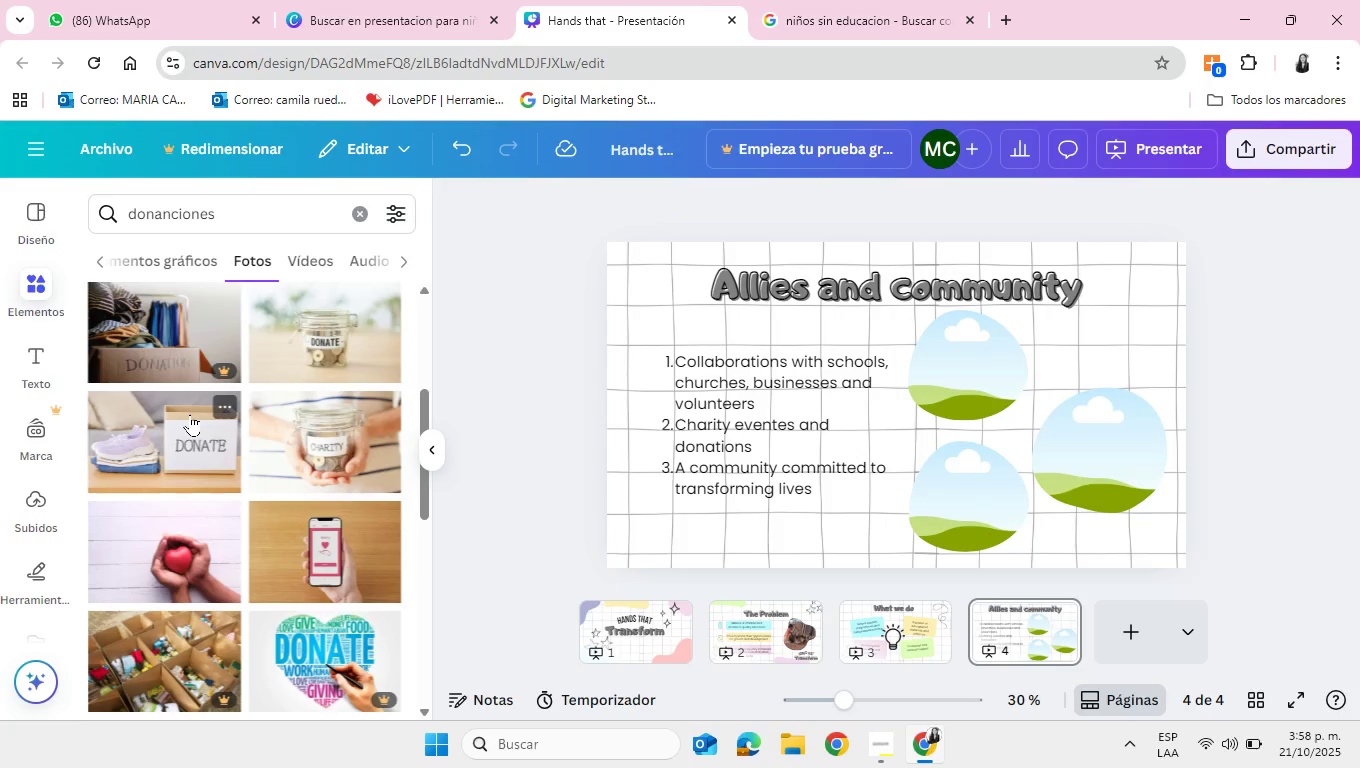 
left_click([190, 414])
 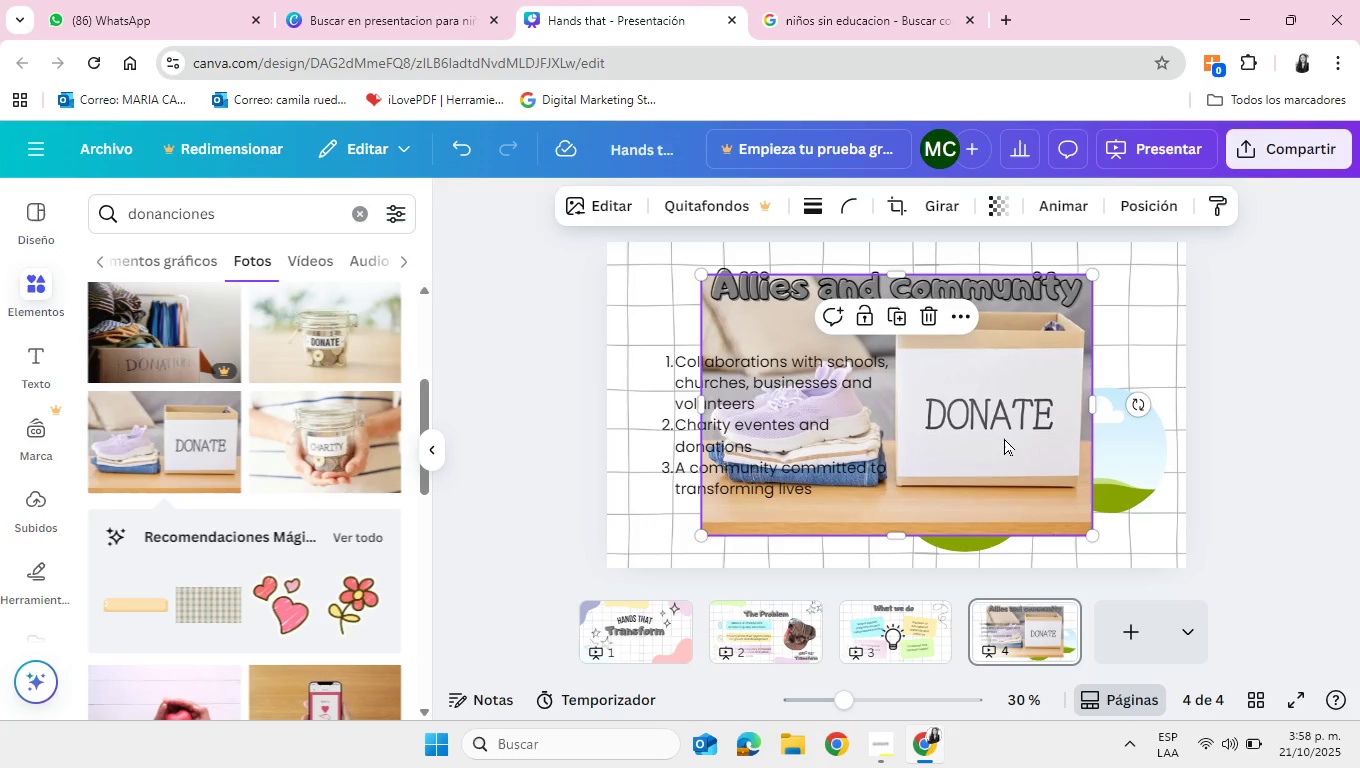 
left_click_drag(start_coordinate=[999, 442], to_coordinate=[1089, 467])
 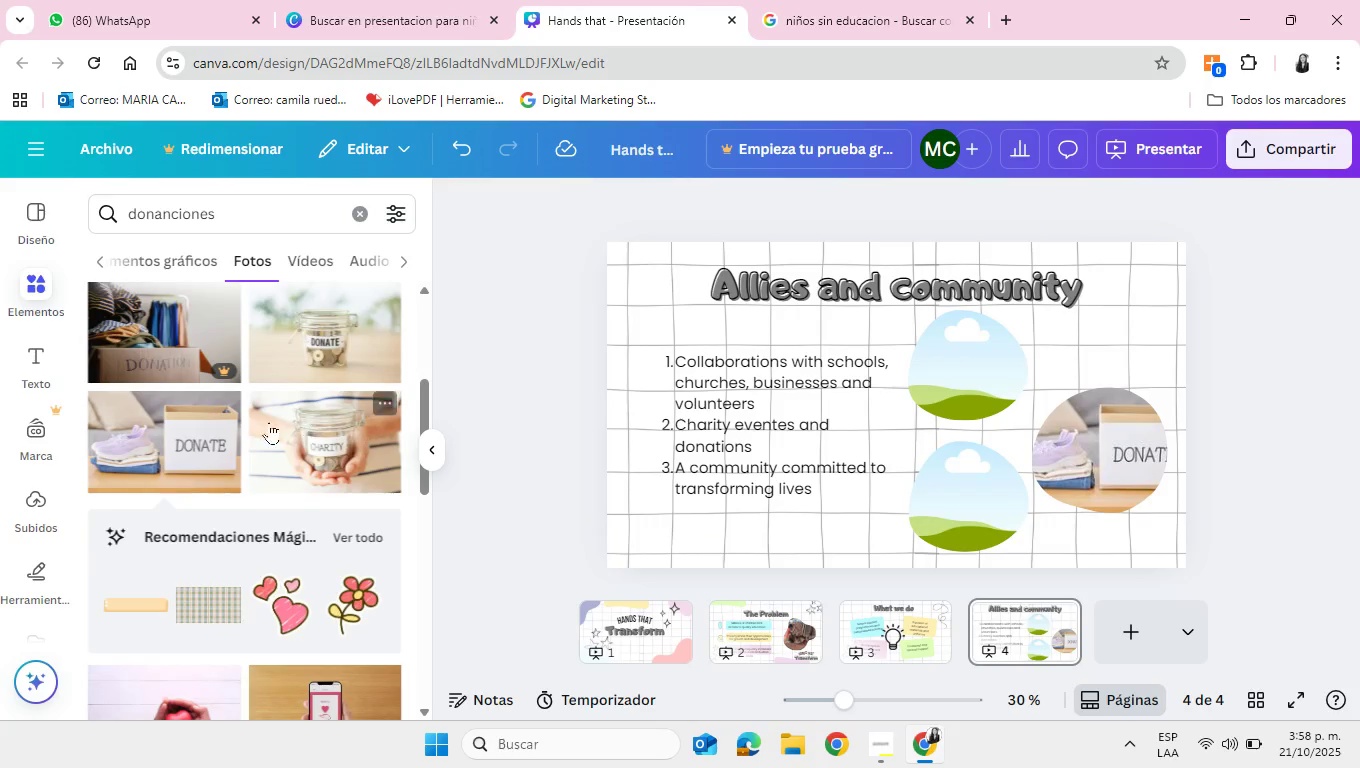 
scroll: coordinate [243, 428], scroll_direction: down, amount: 4.0
 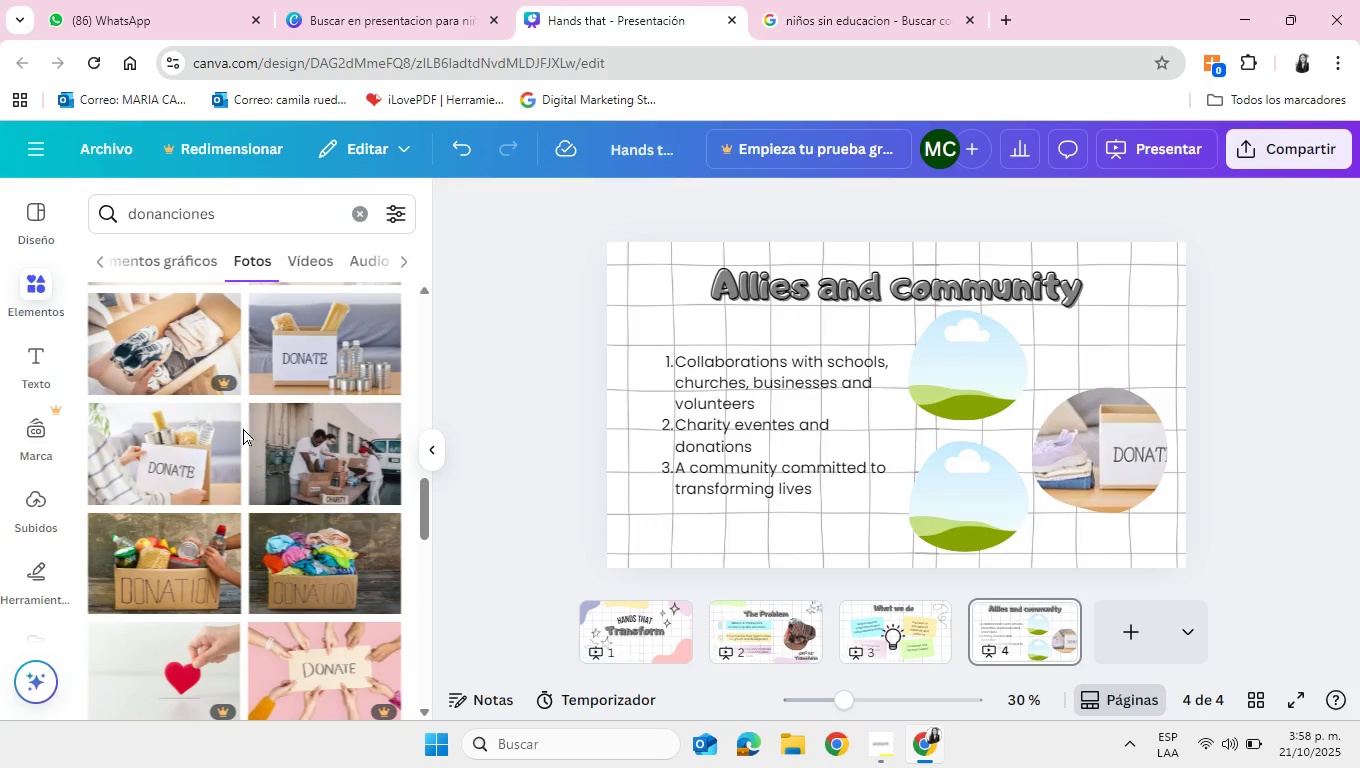 
left_click([327, 464])
 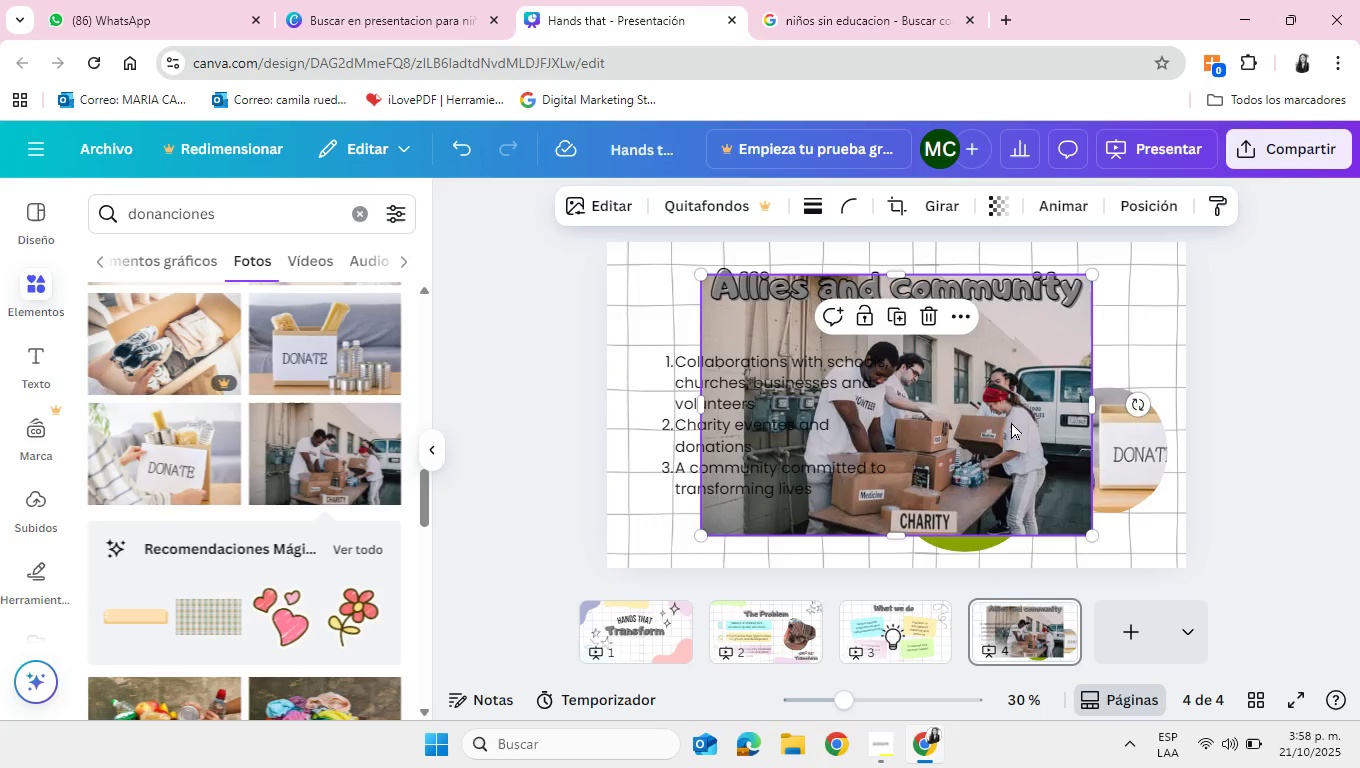 
left_click_drag(start_coordinate=[1011, 422], to_coordinate=[977, 383])
 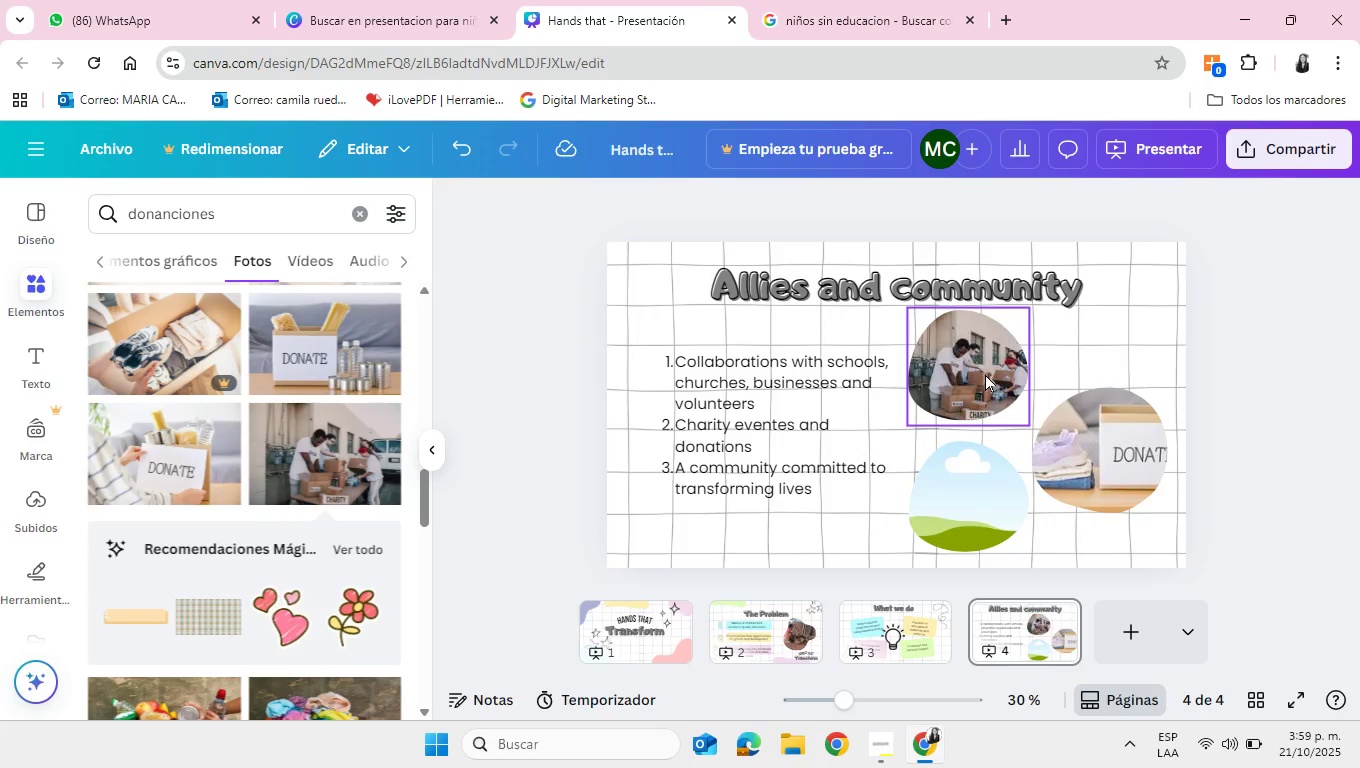 
double_click([985, 374])
 